 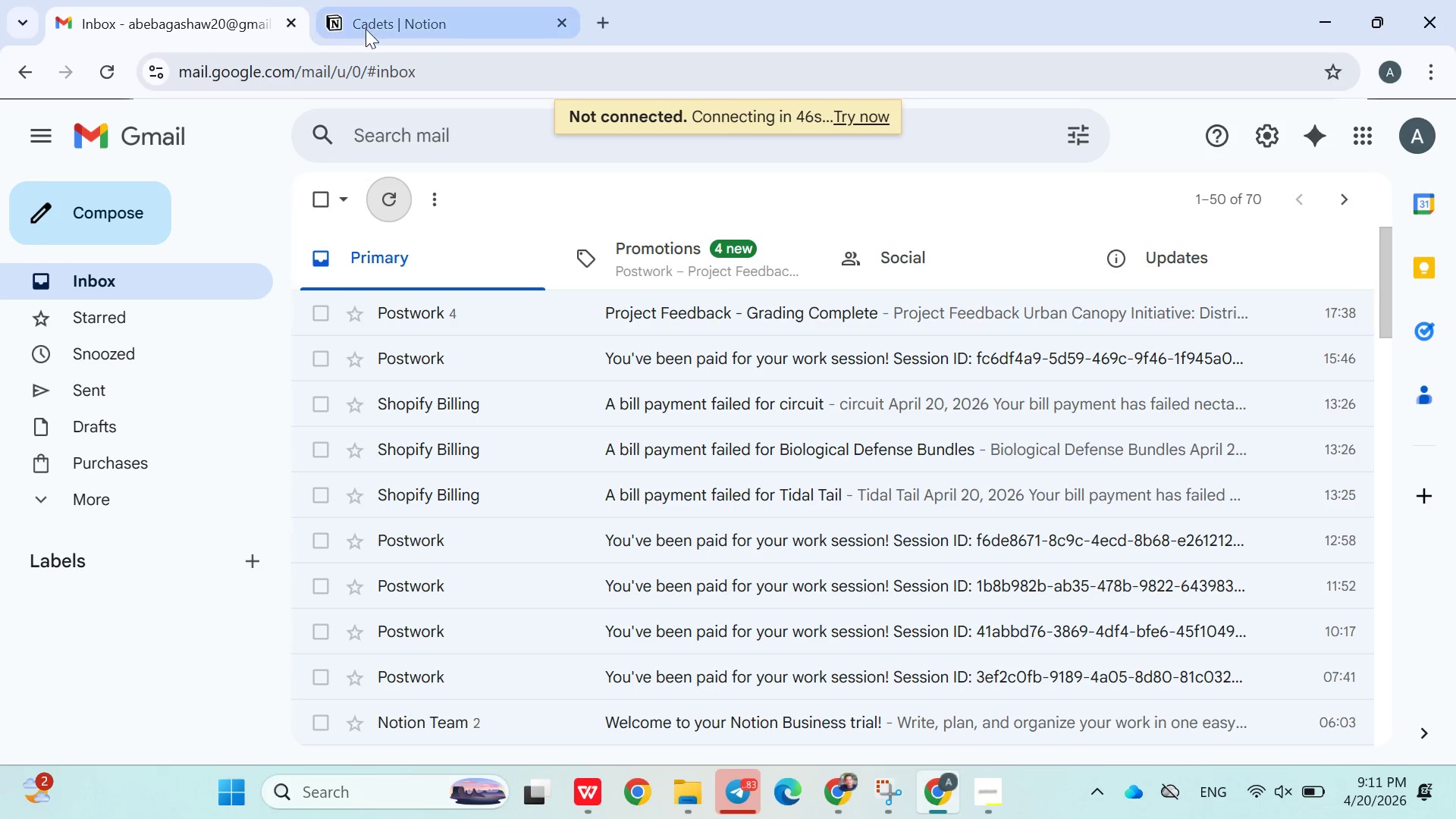 
left_click([370, 22])
 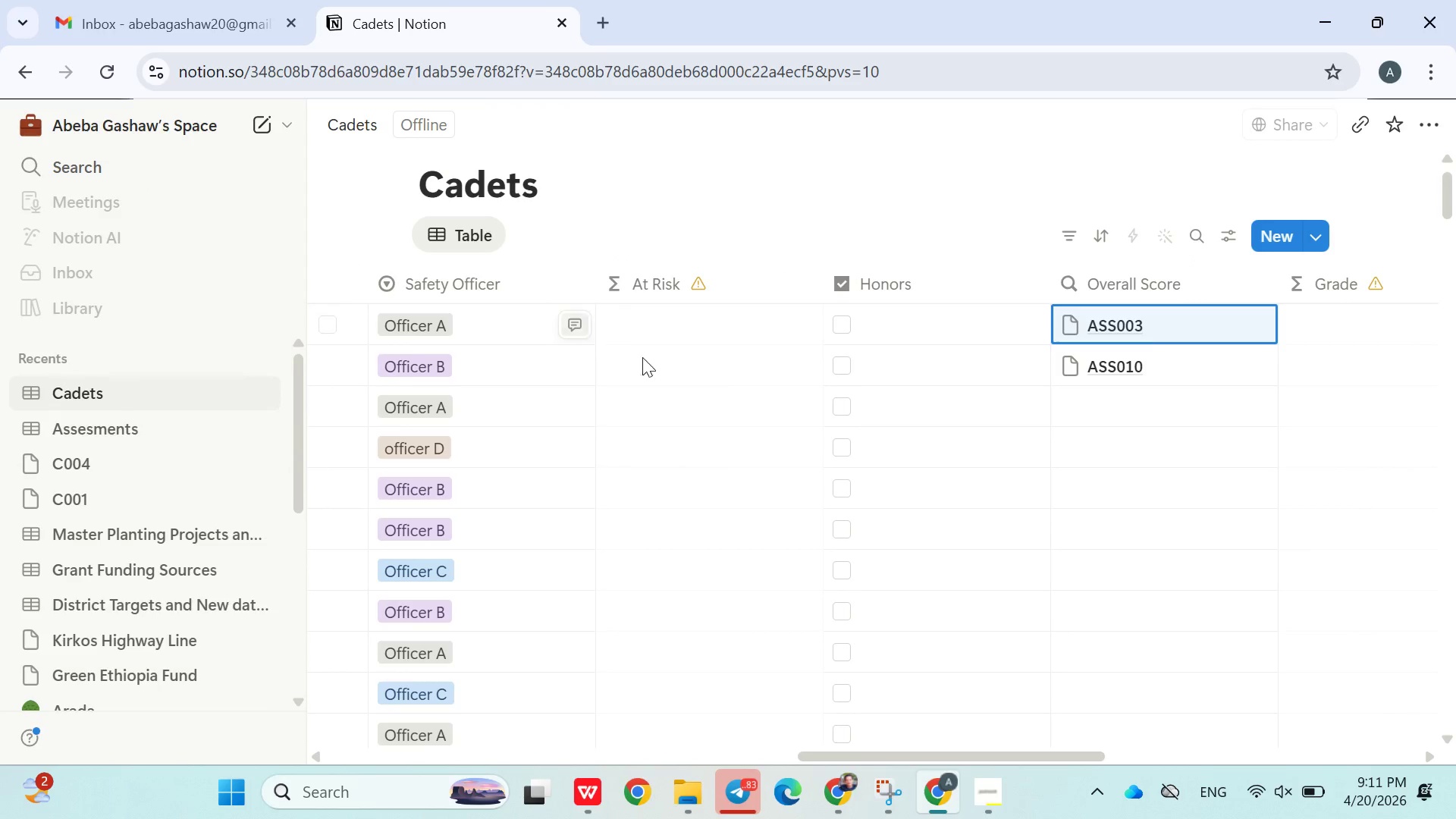 
mouse_move([694, 346])
 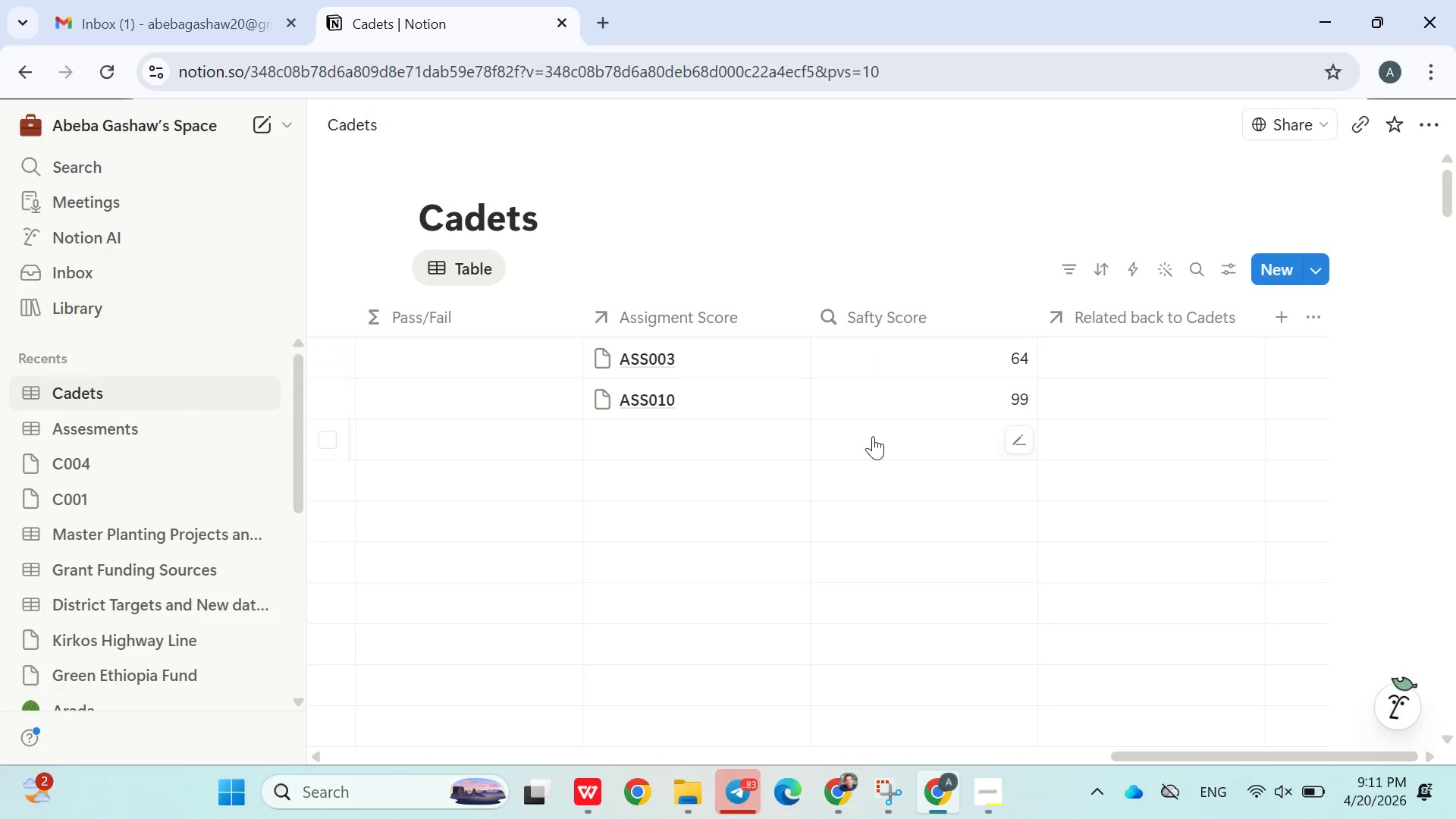 
left_click([704, 435])
 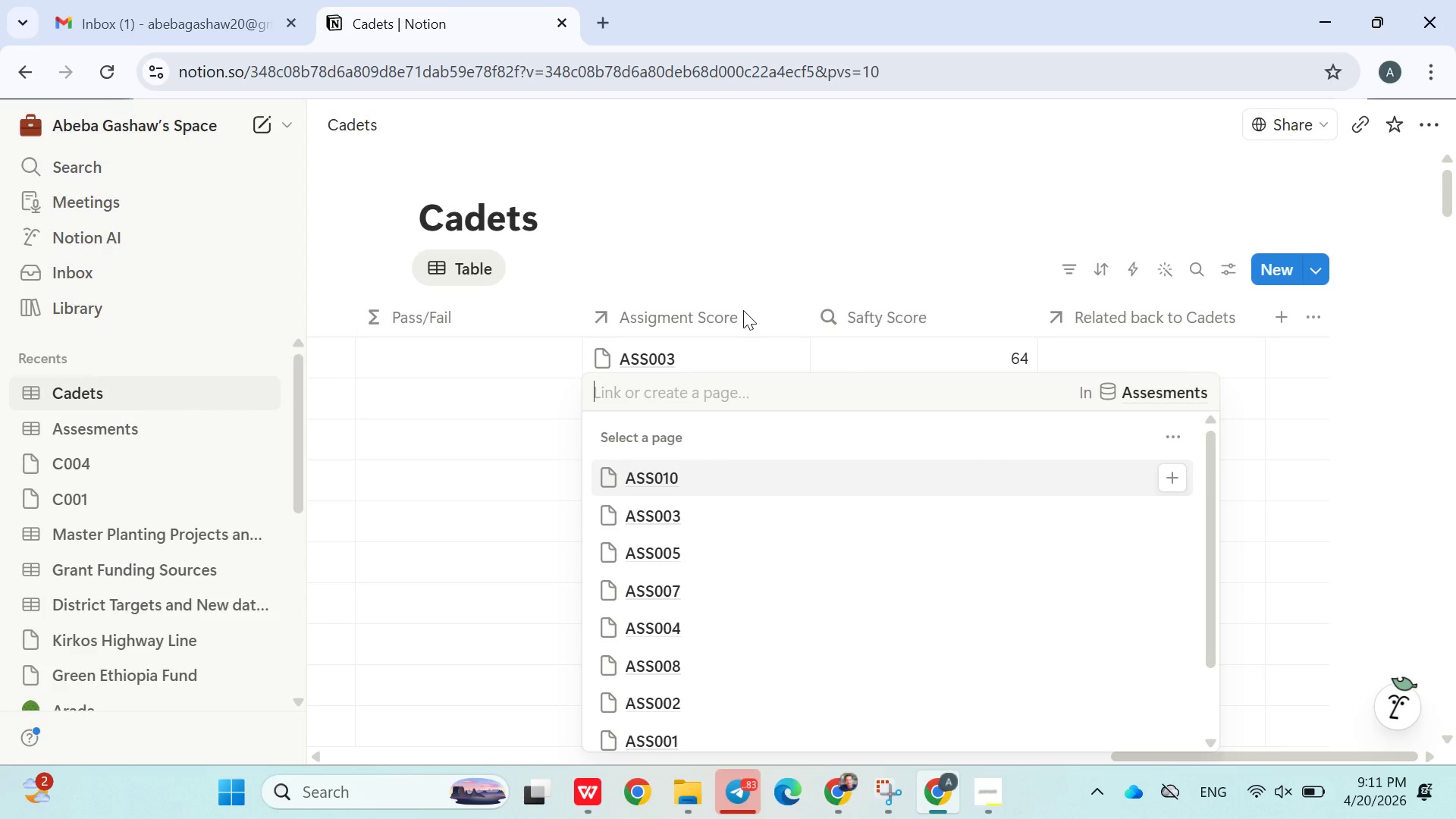 
left_click([692, 513])
 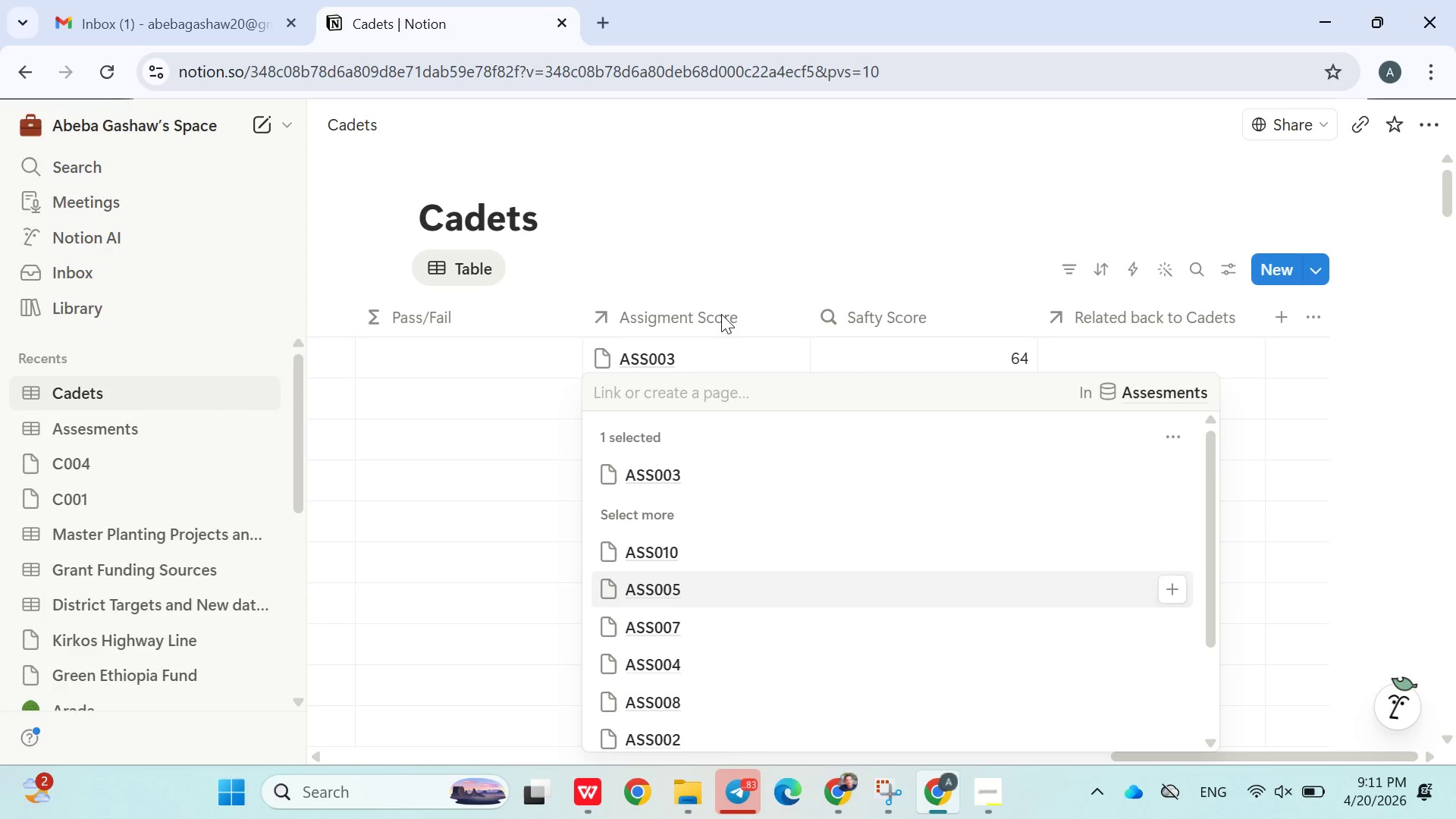 
left_click([733, 274])
 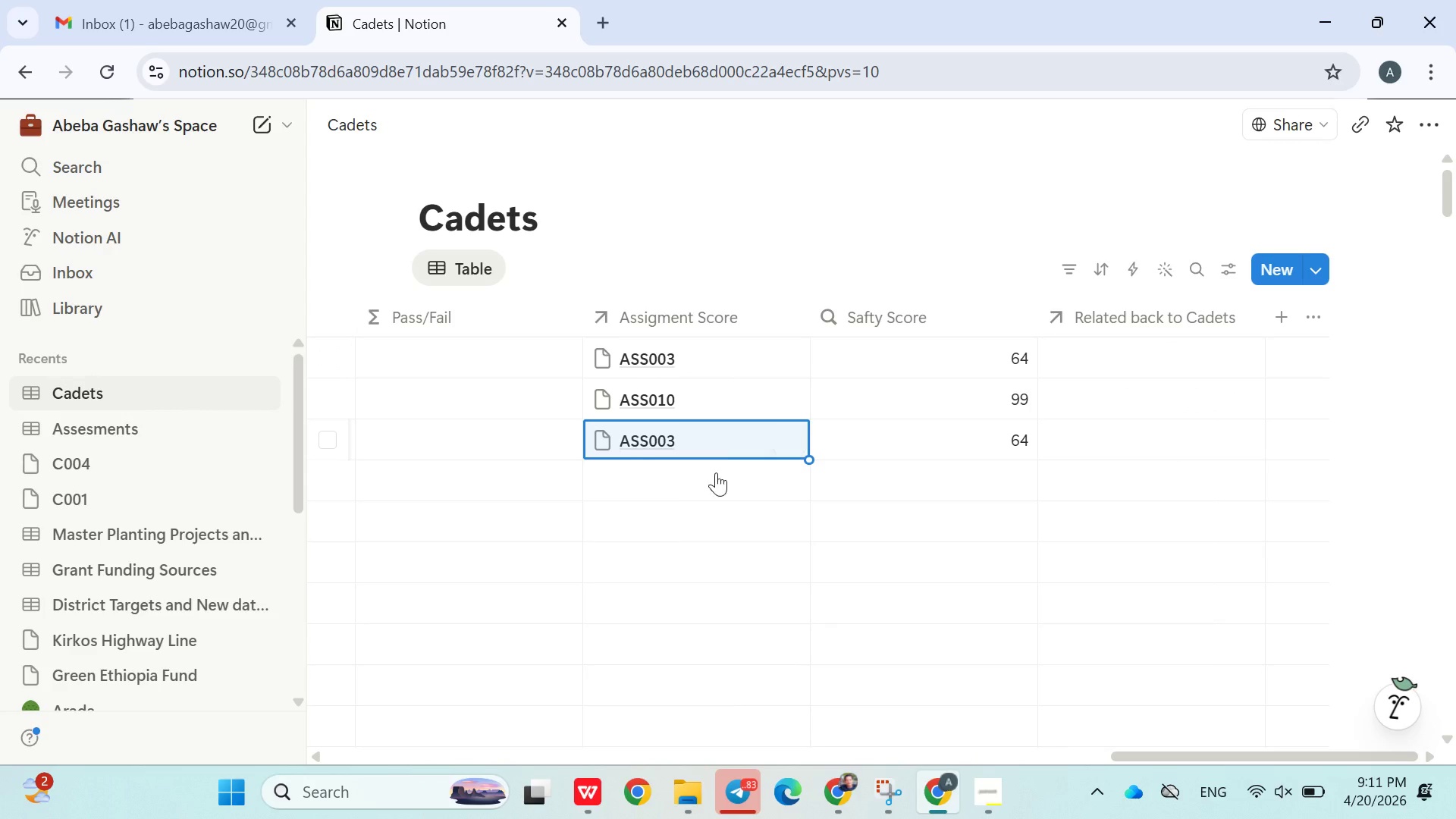 
left_click([701, 481])
 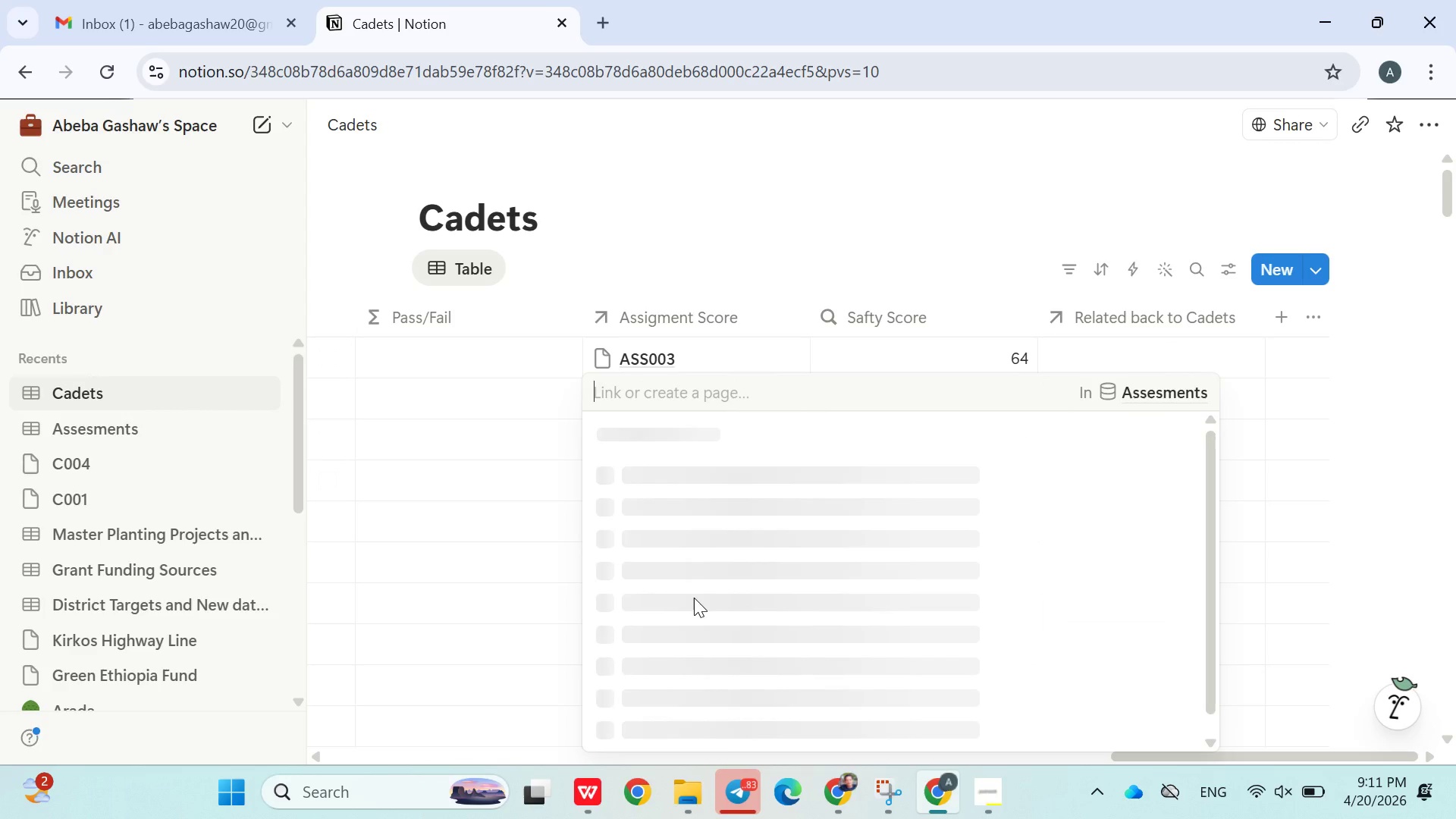 
mouse_move([661, 576])
 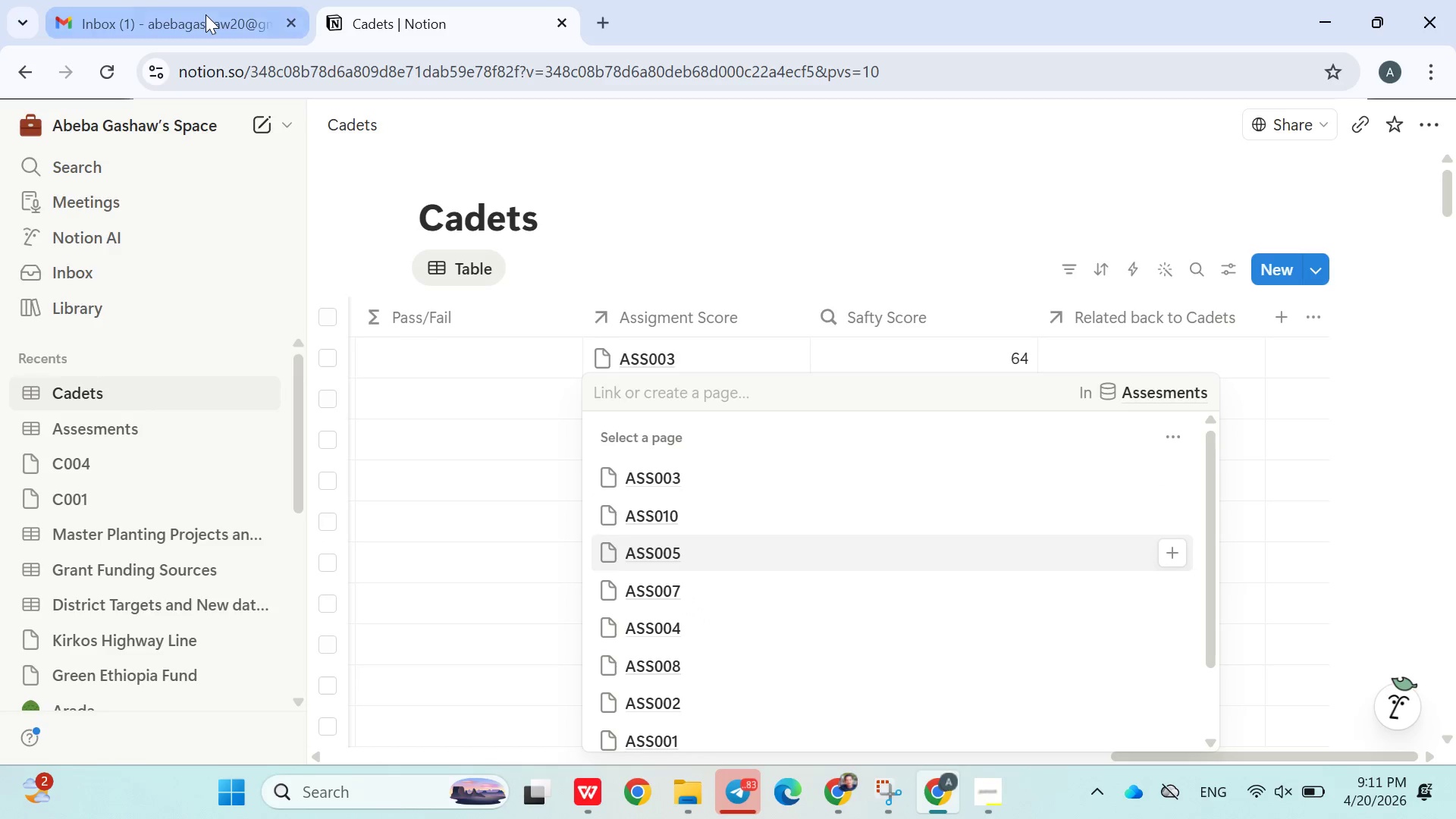 
left_click([206, 16])
 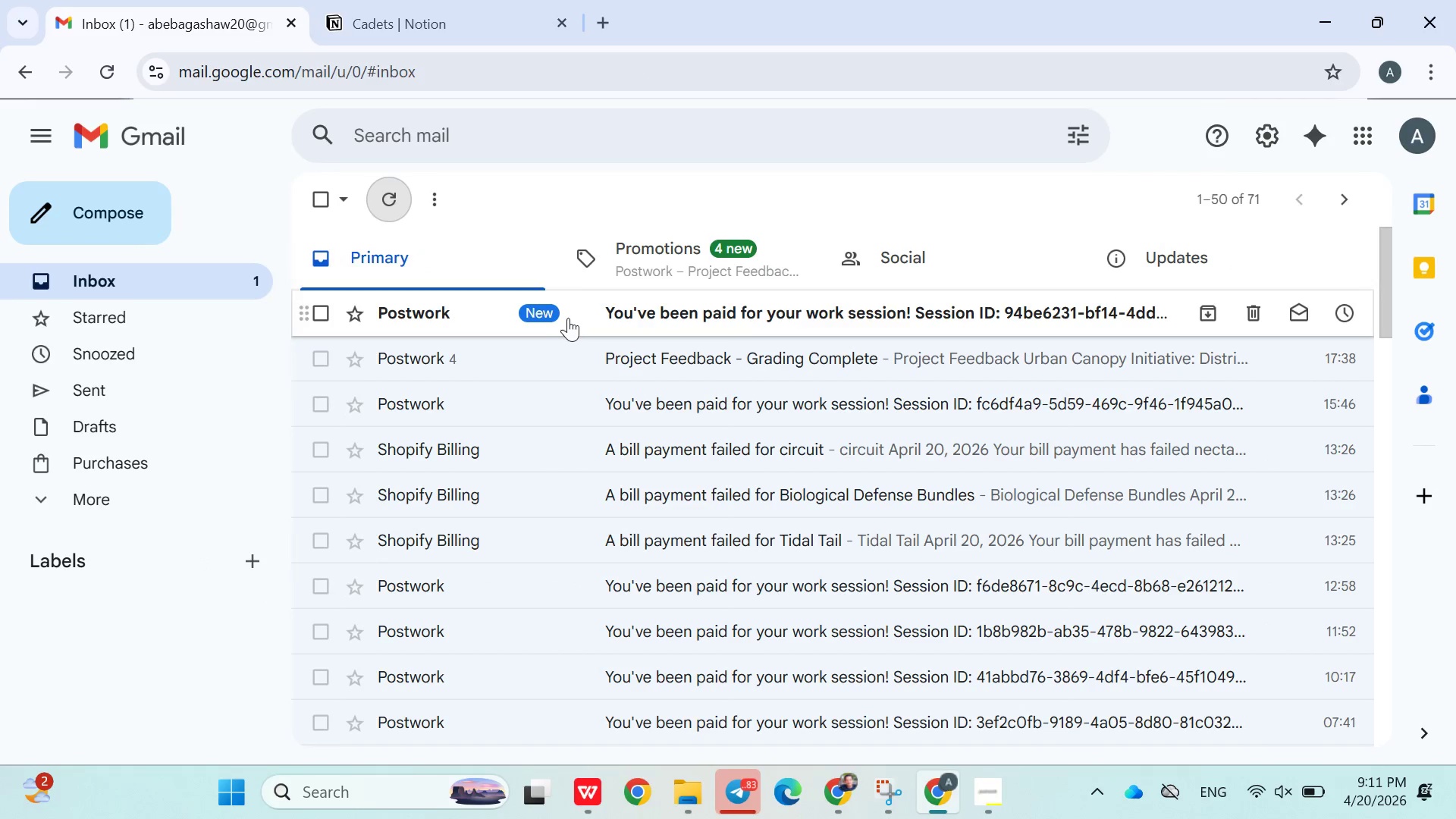 
left_click([570, 318])
 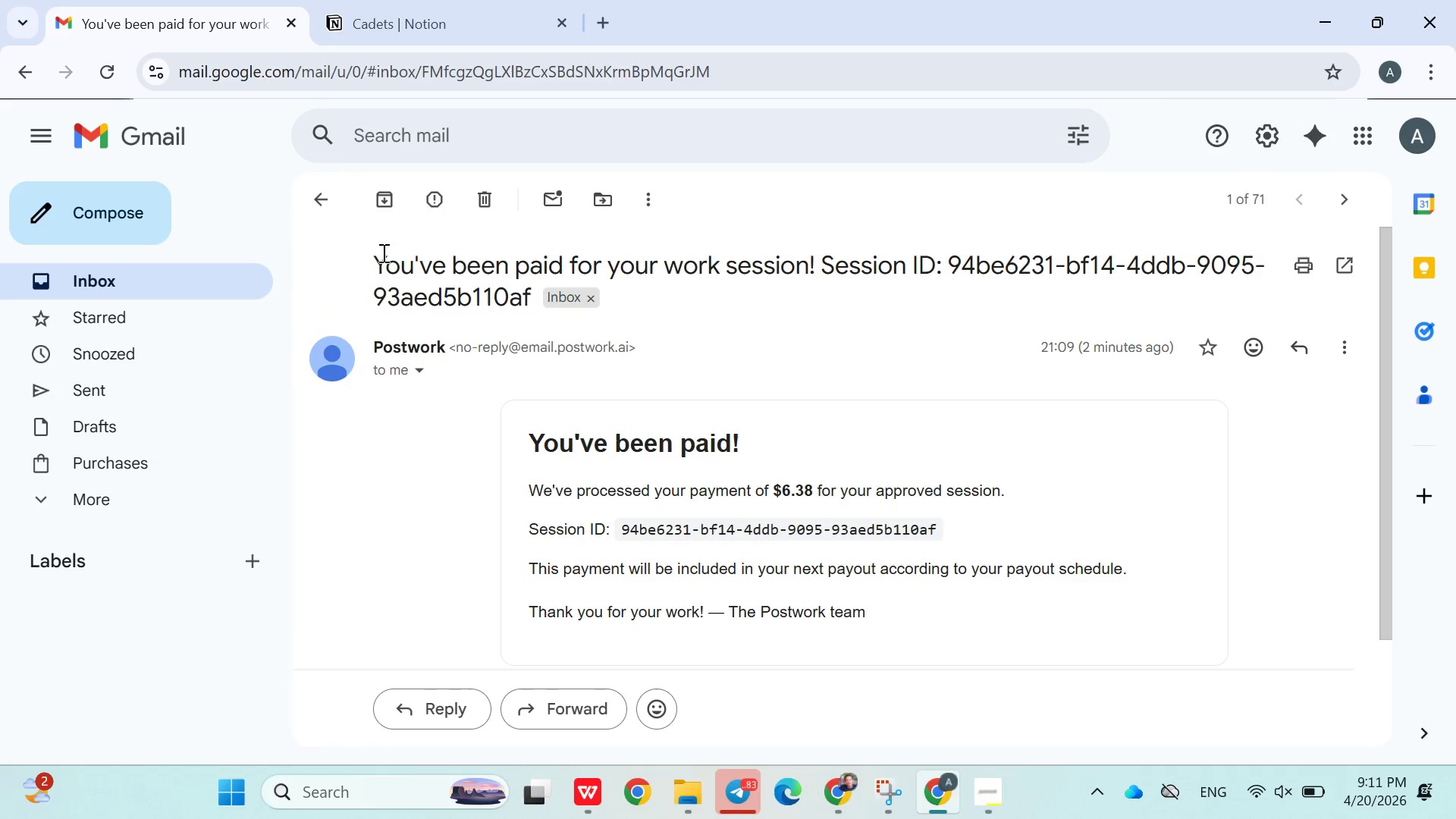 
left_click([322, 198])
 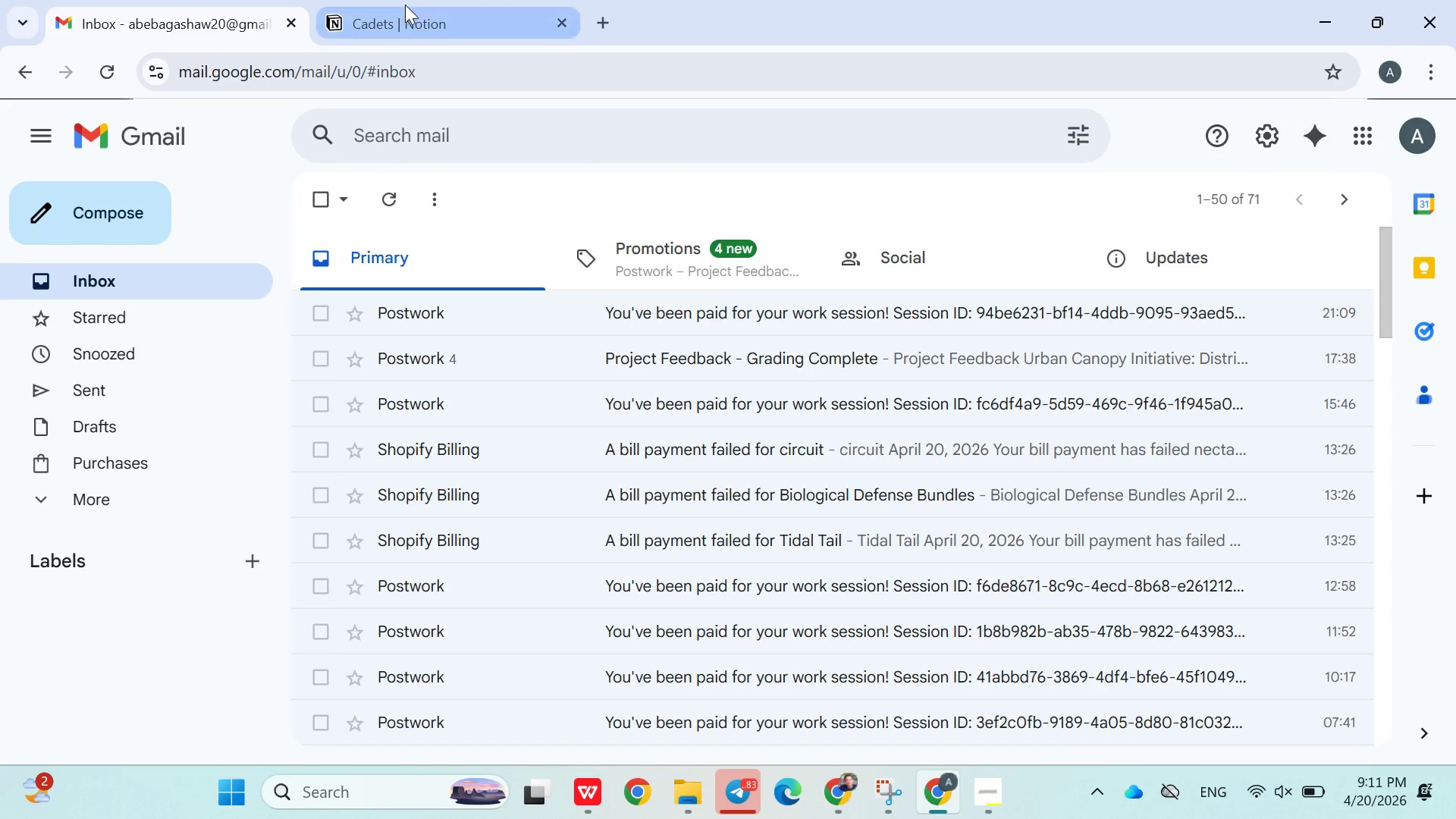 
left_click([406, 7])
 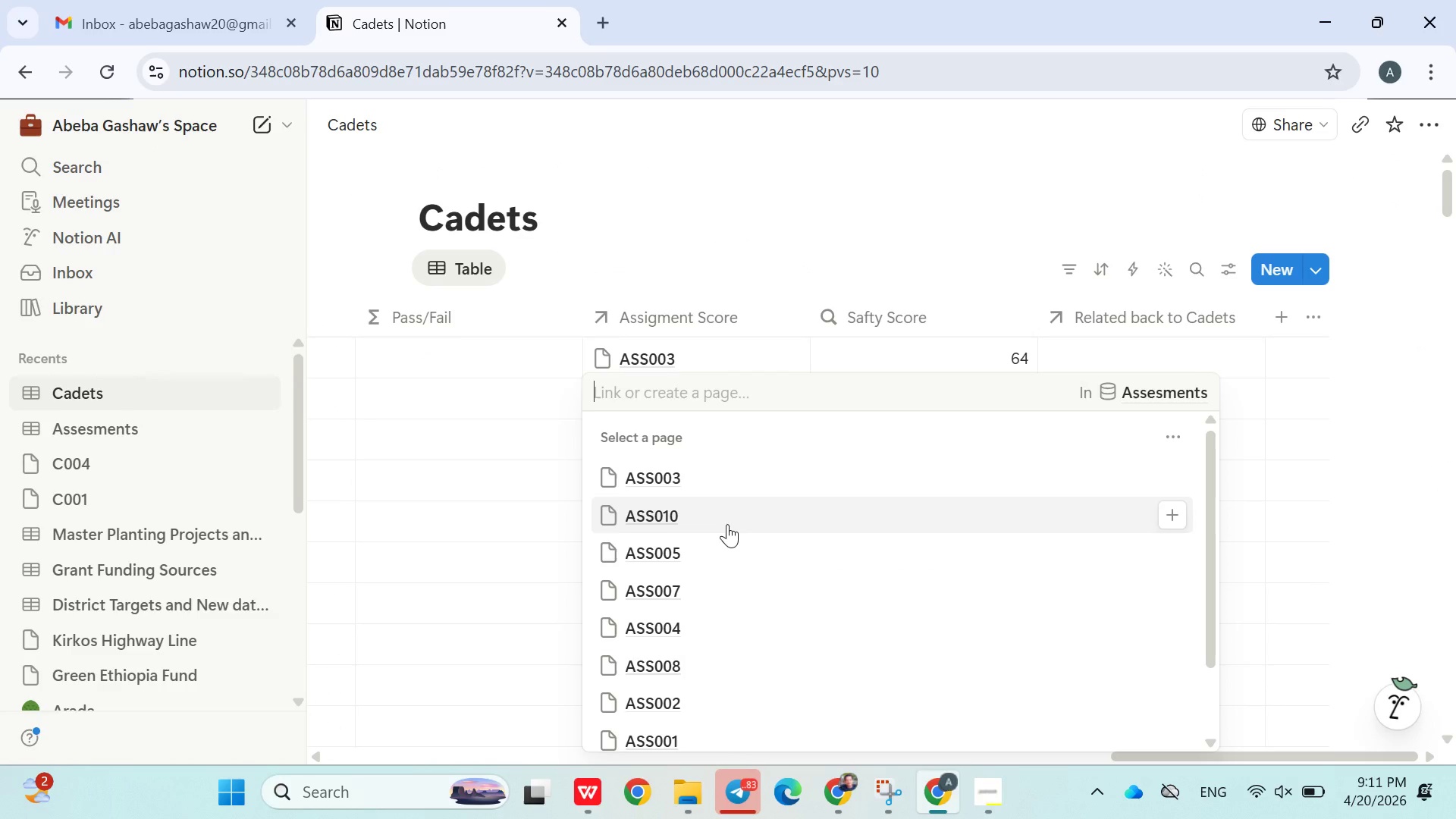 
left_click([671, 607])
 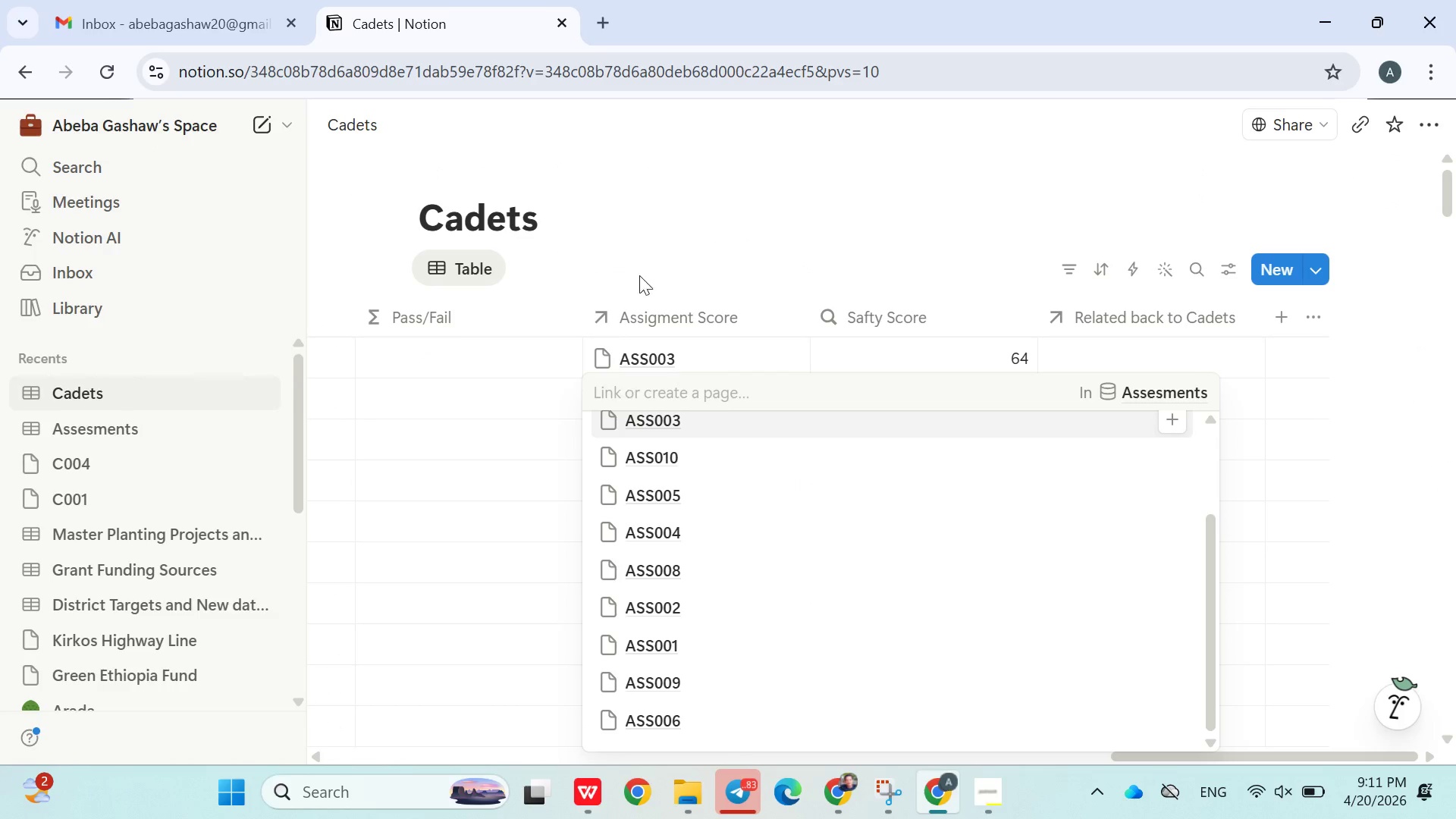 
left_click([644, 265])
 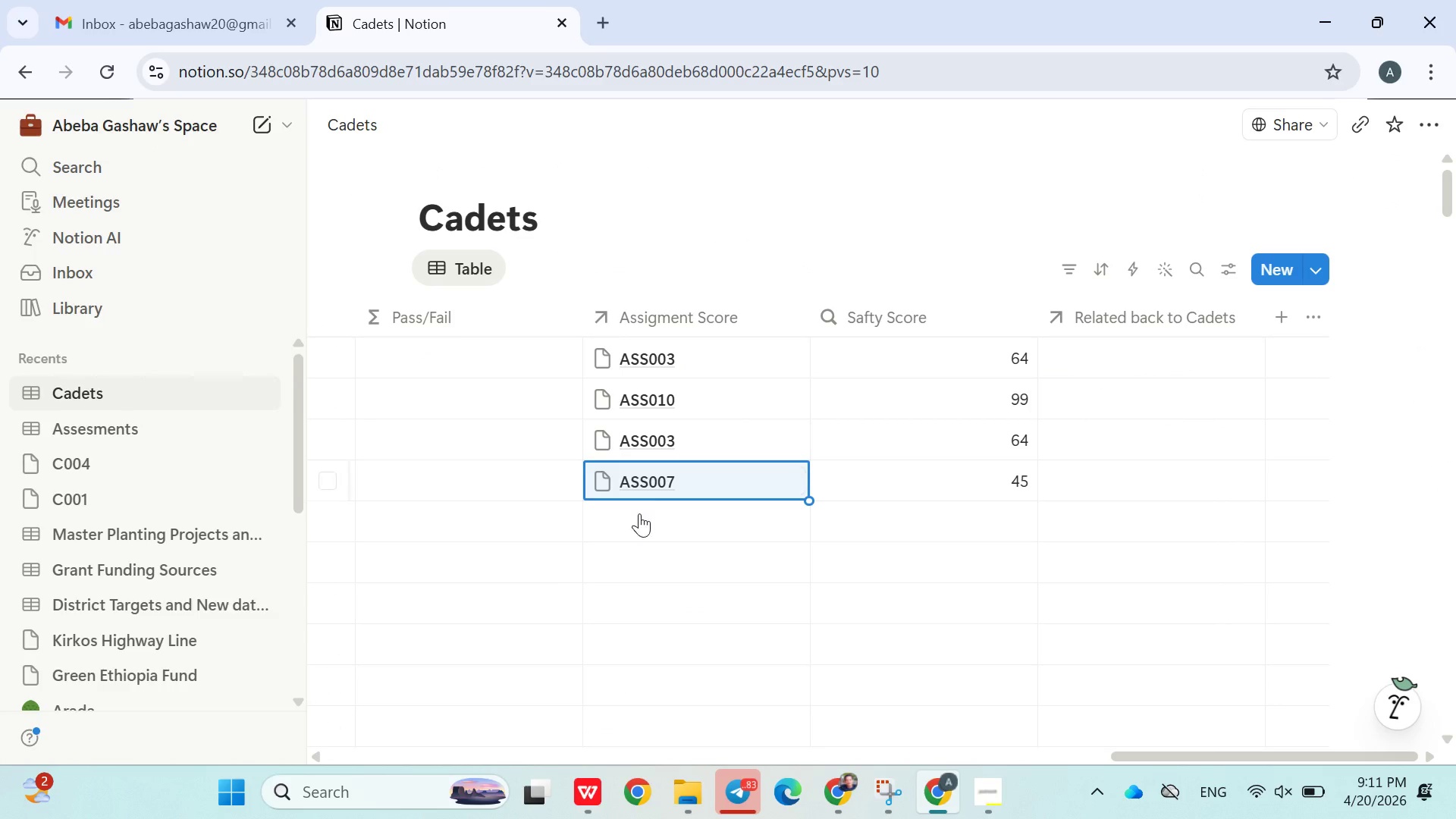 
left_click([640, 530])
 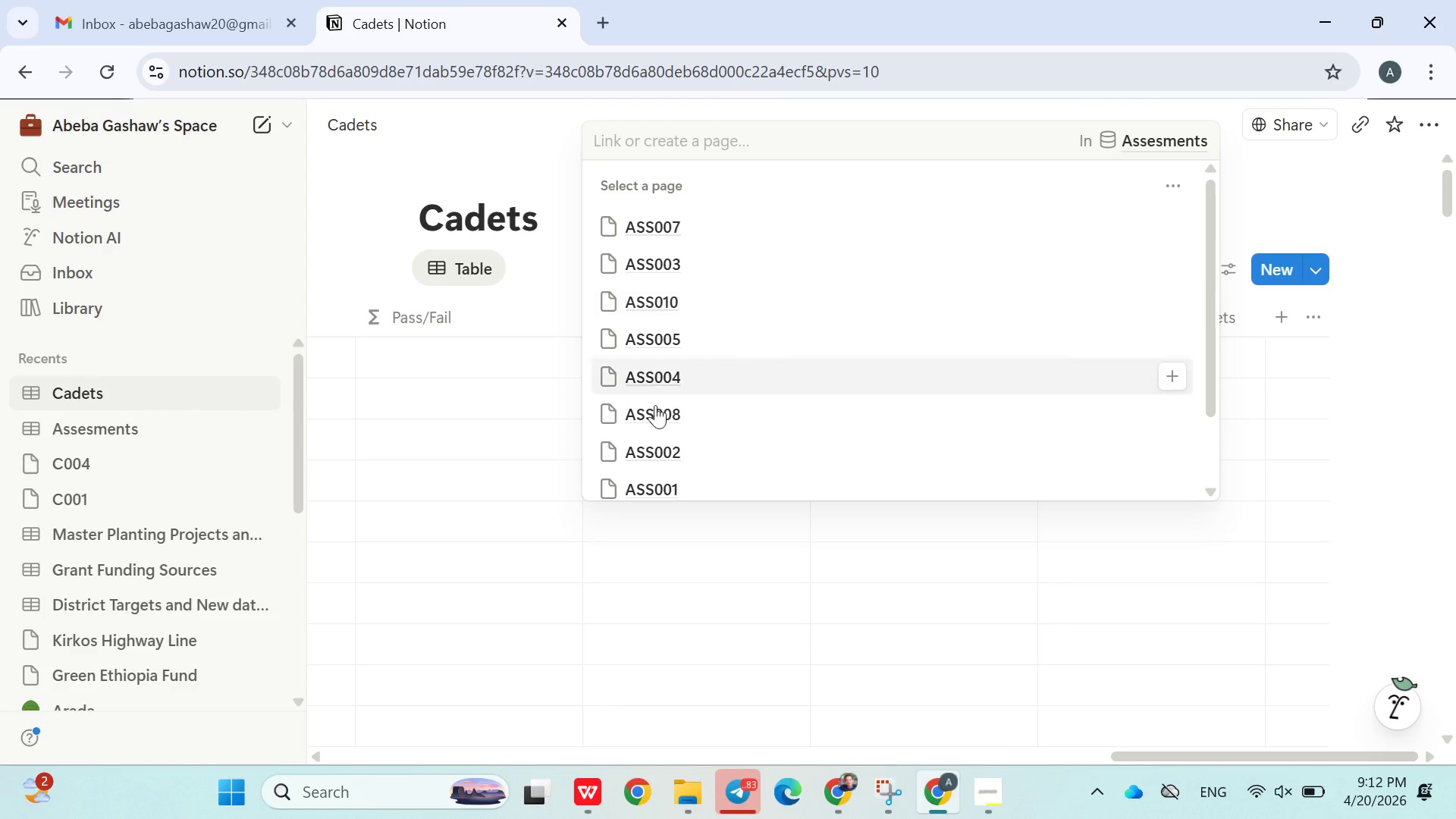 
left_click([661, 441])
 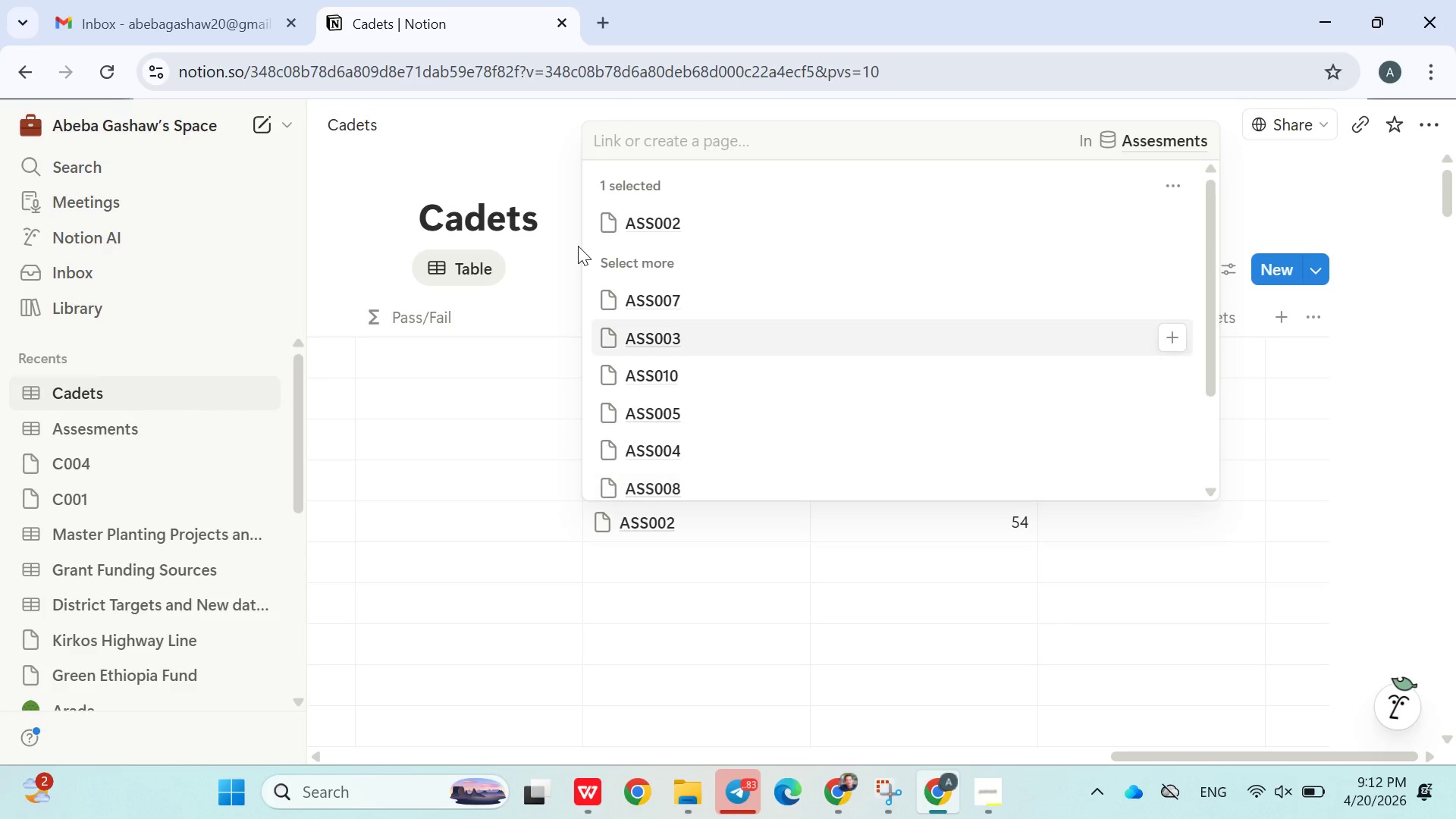 
left_click([529, 171])
 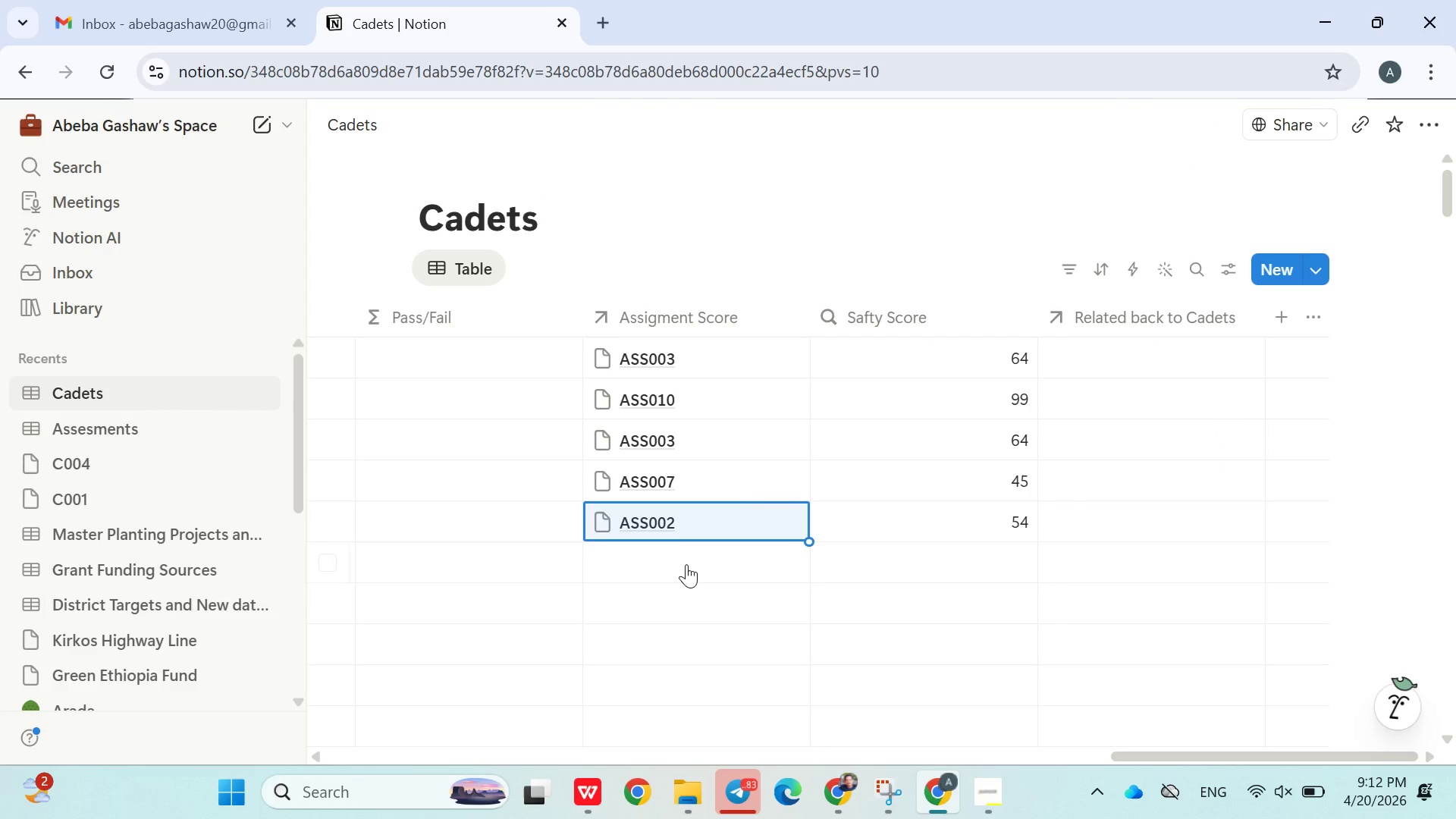 
left_click([684, 564])
 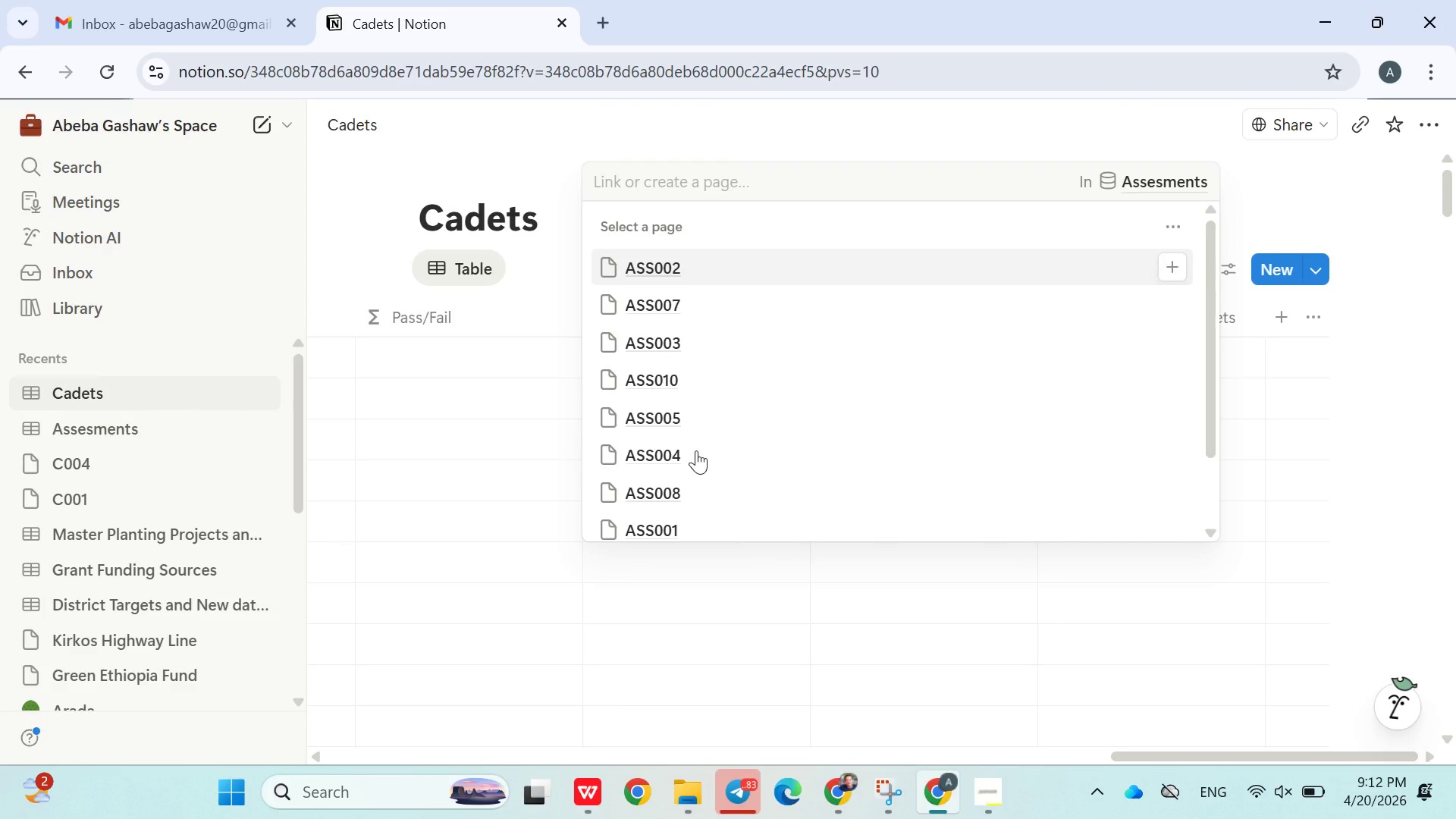 
left_click([676, 272])
 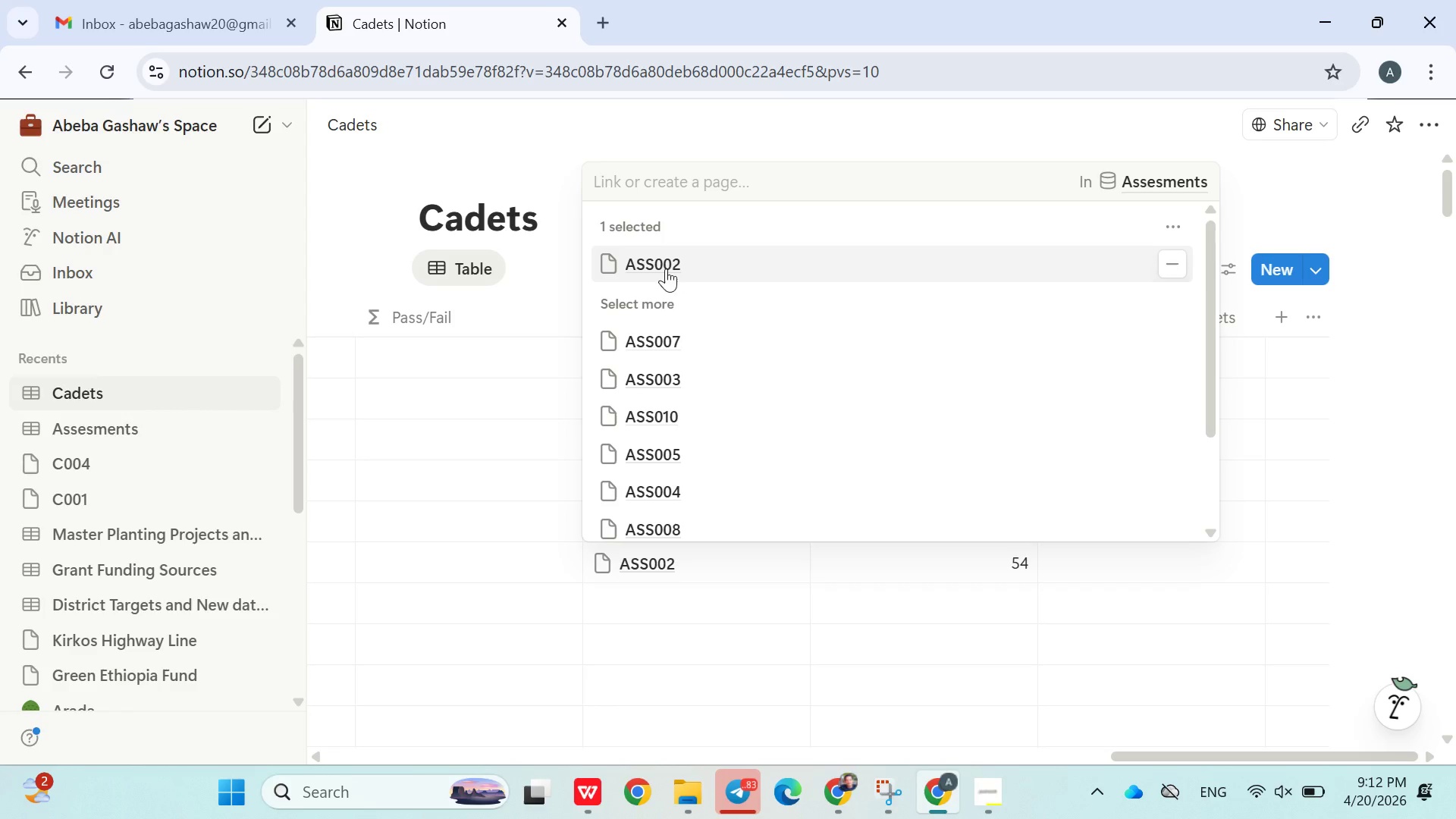 
left_click([556, 140])
 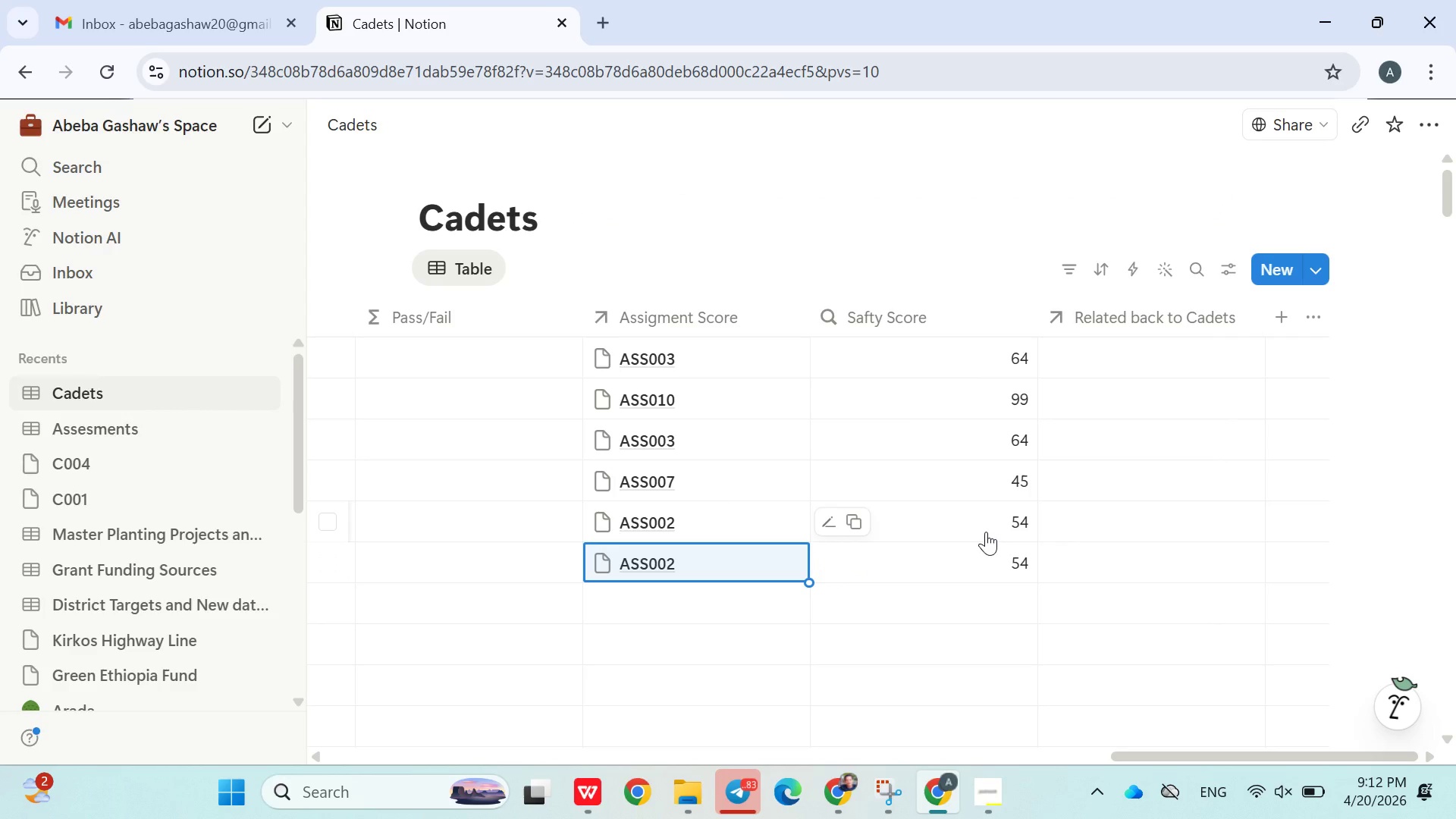 
left_click([980, 526])
 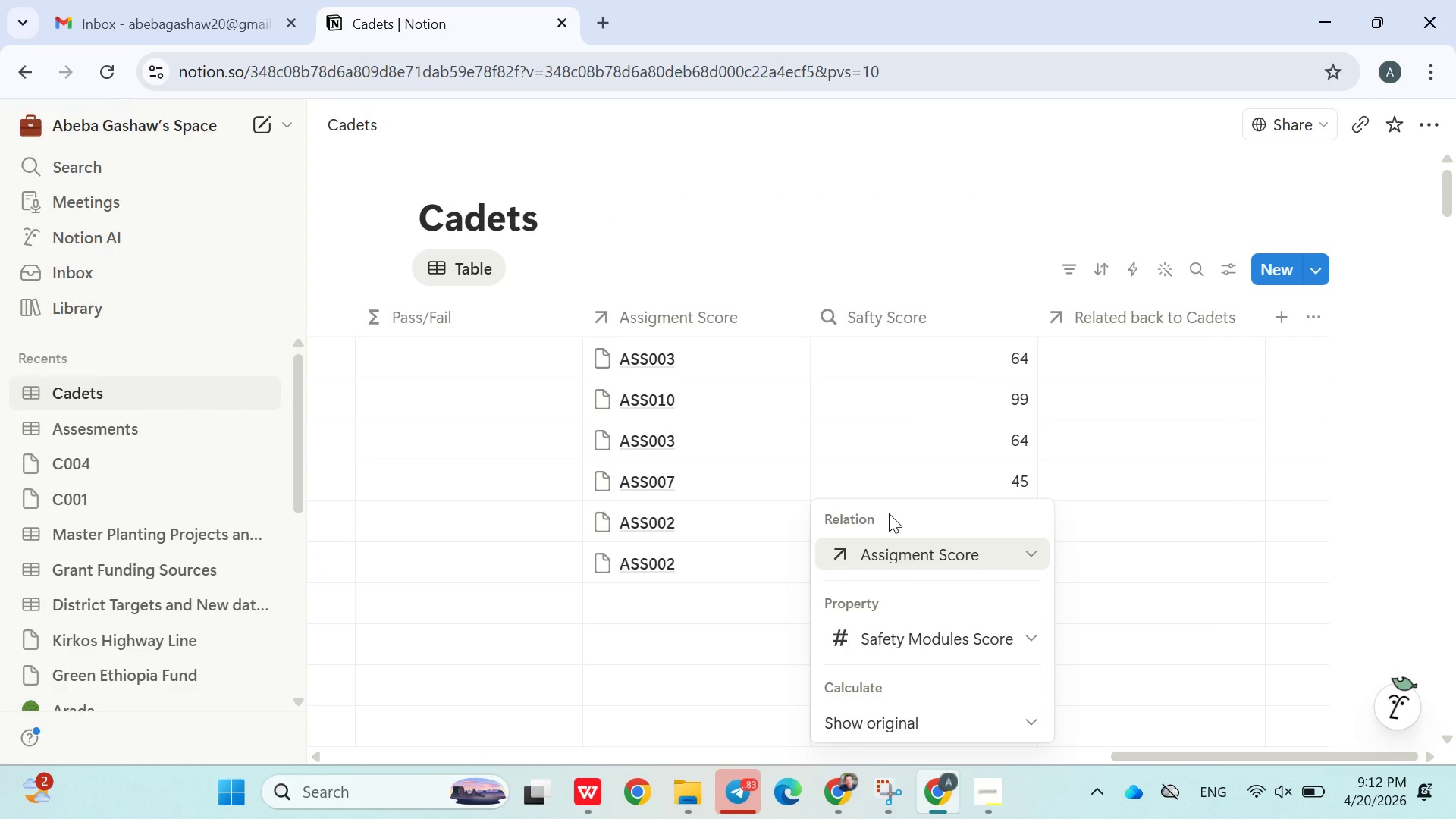 
left_click([760, 513])
 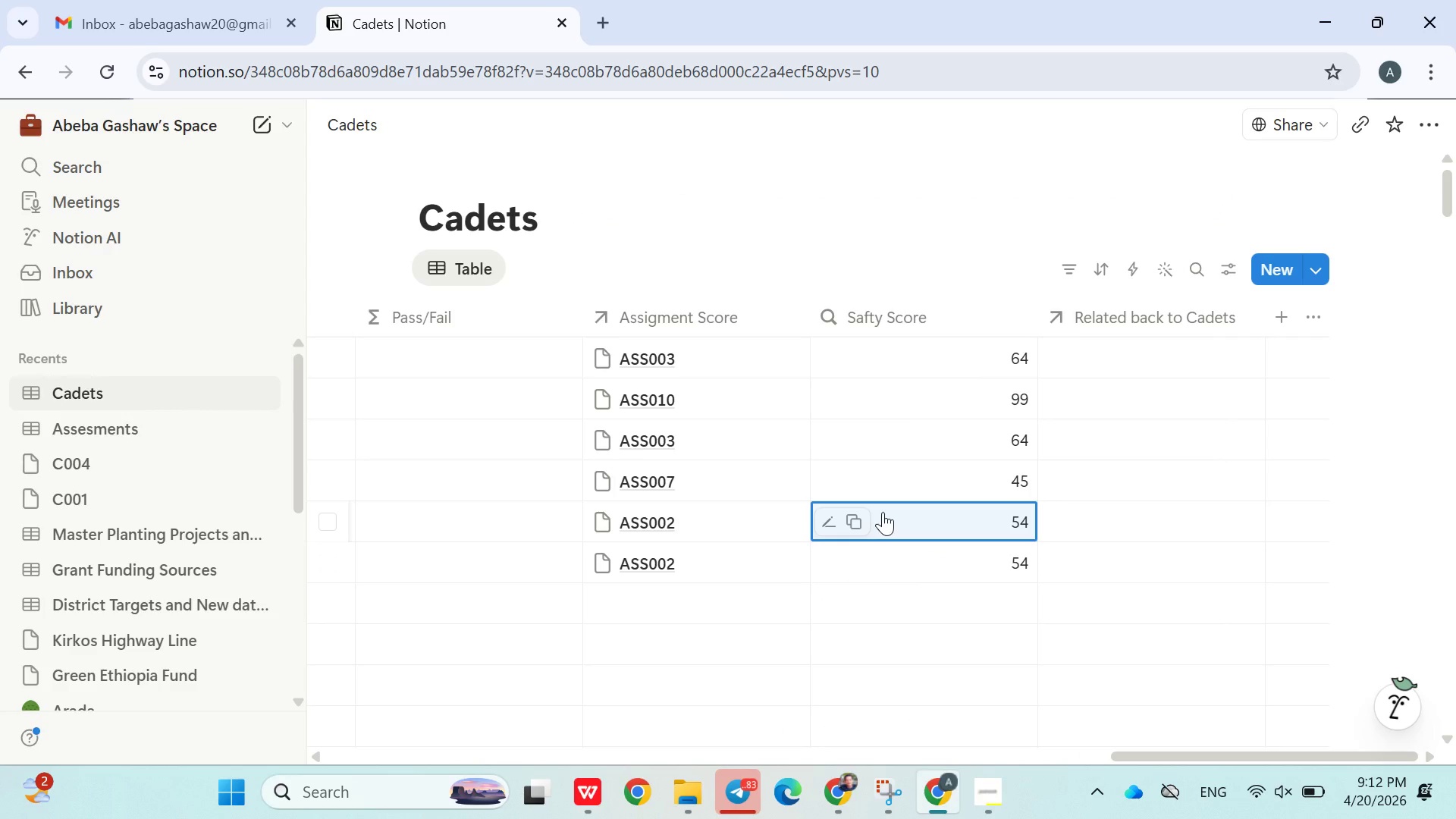 
left_click([883, 513])
 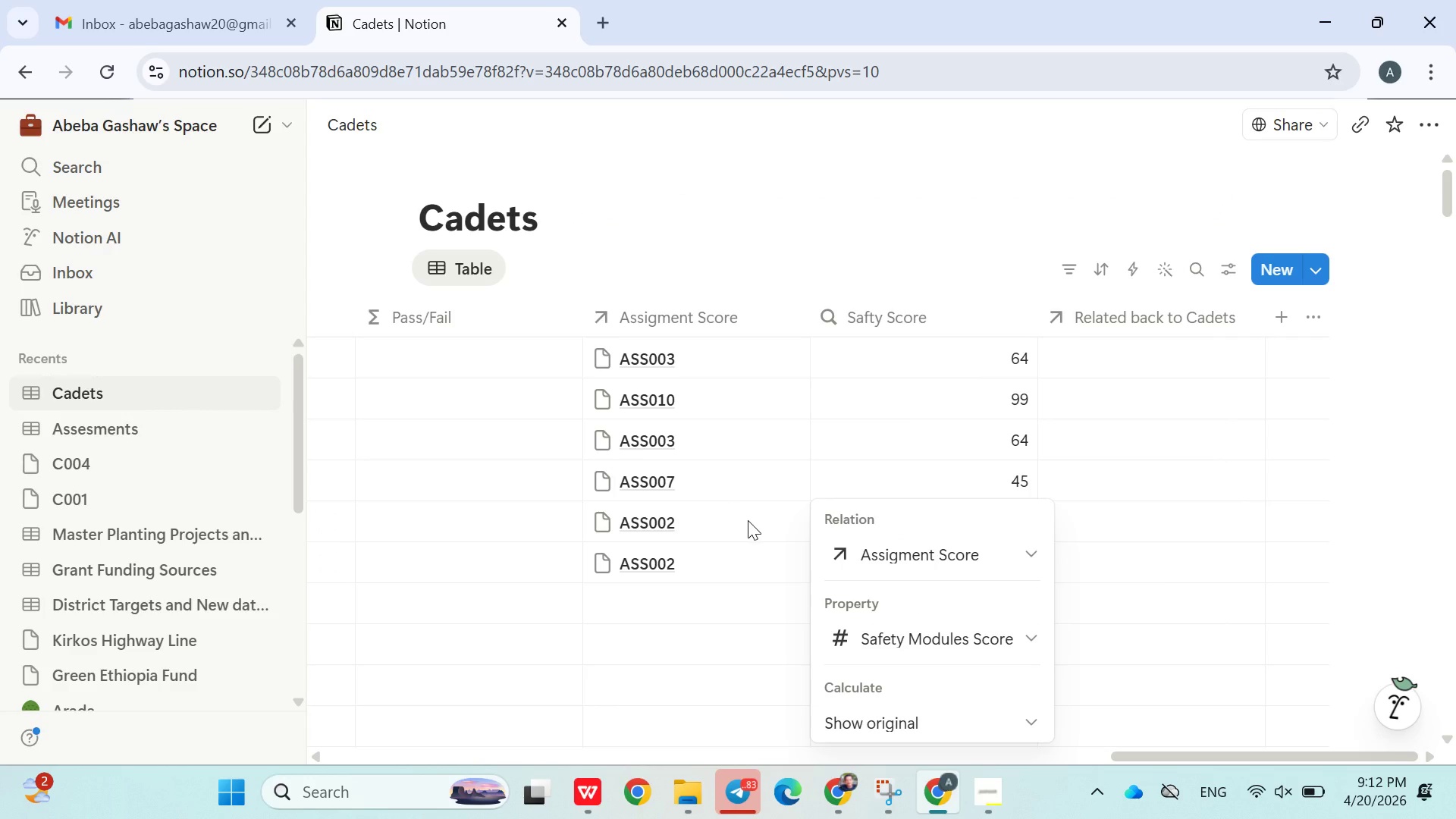 
double_click([748, 520])
 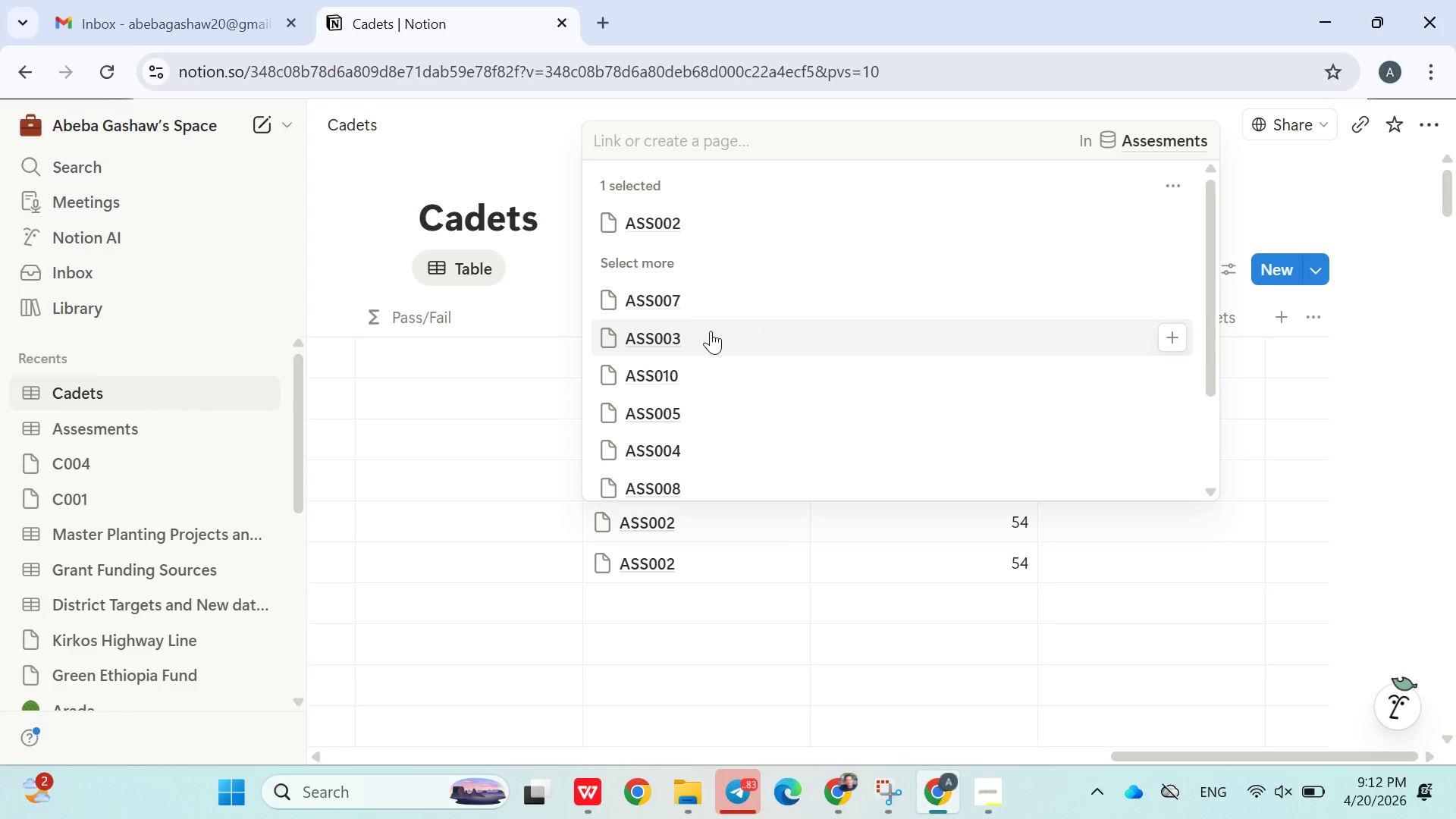 
left_click([711, 331])
 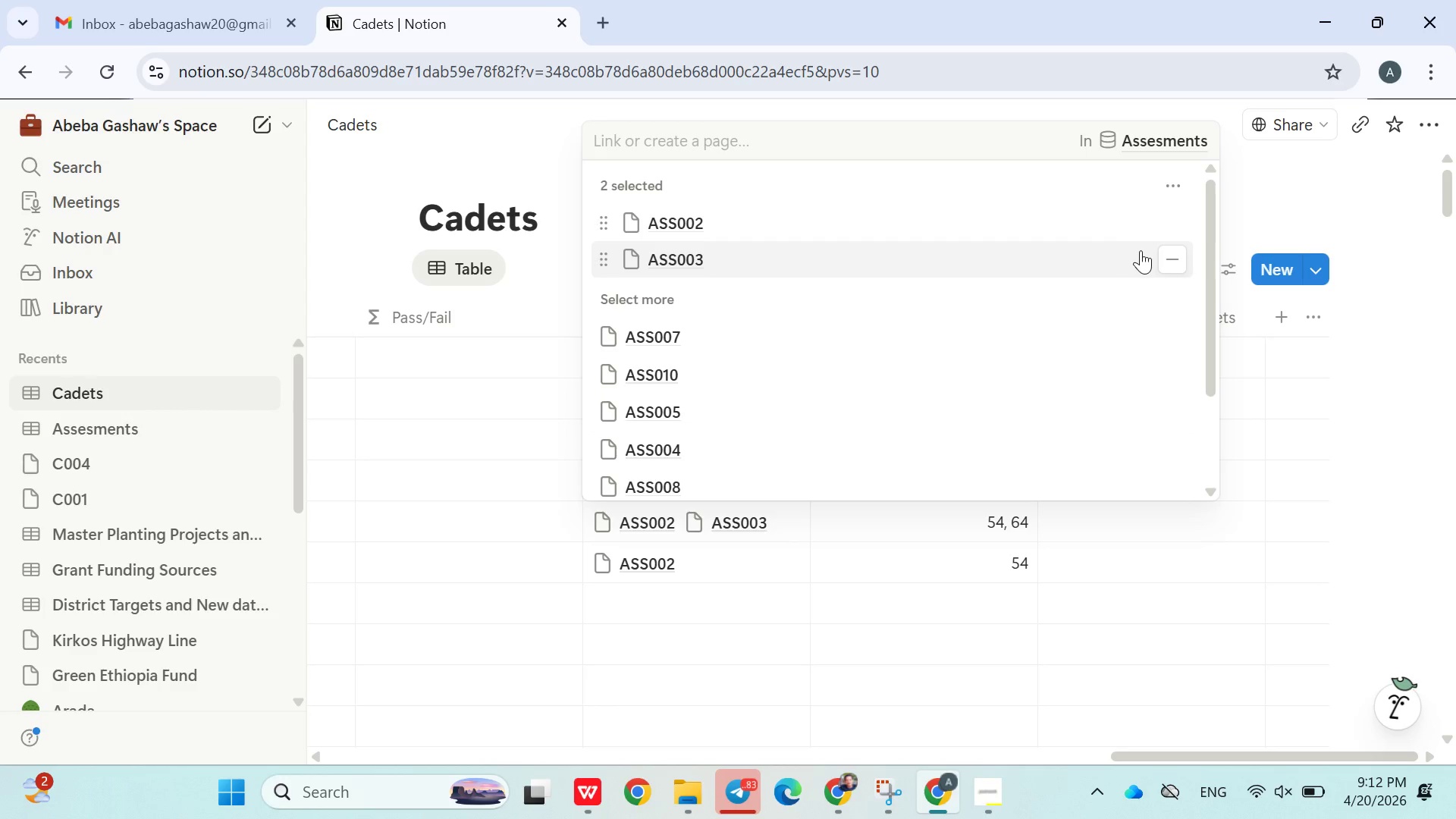 
left_click([1174, 228])
 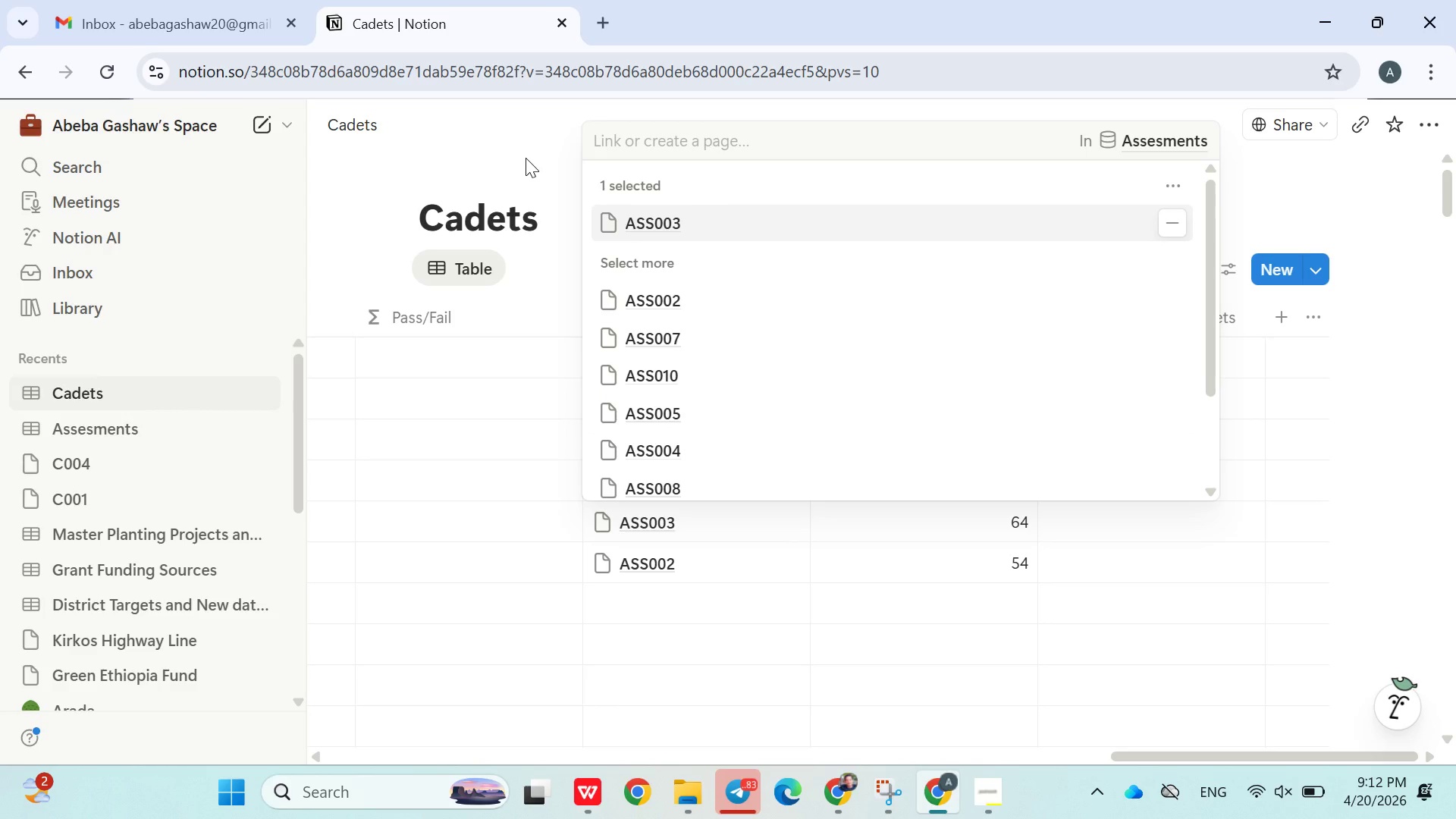 
left_click([522, 158])
 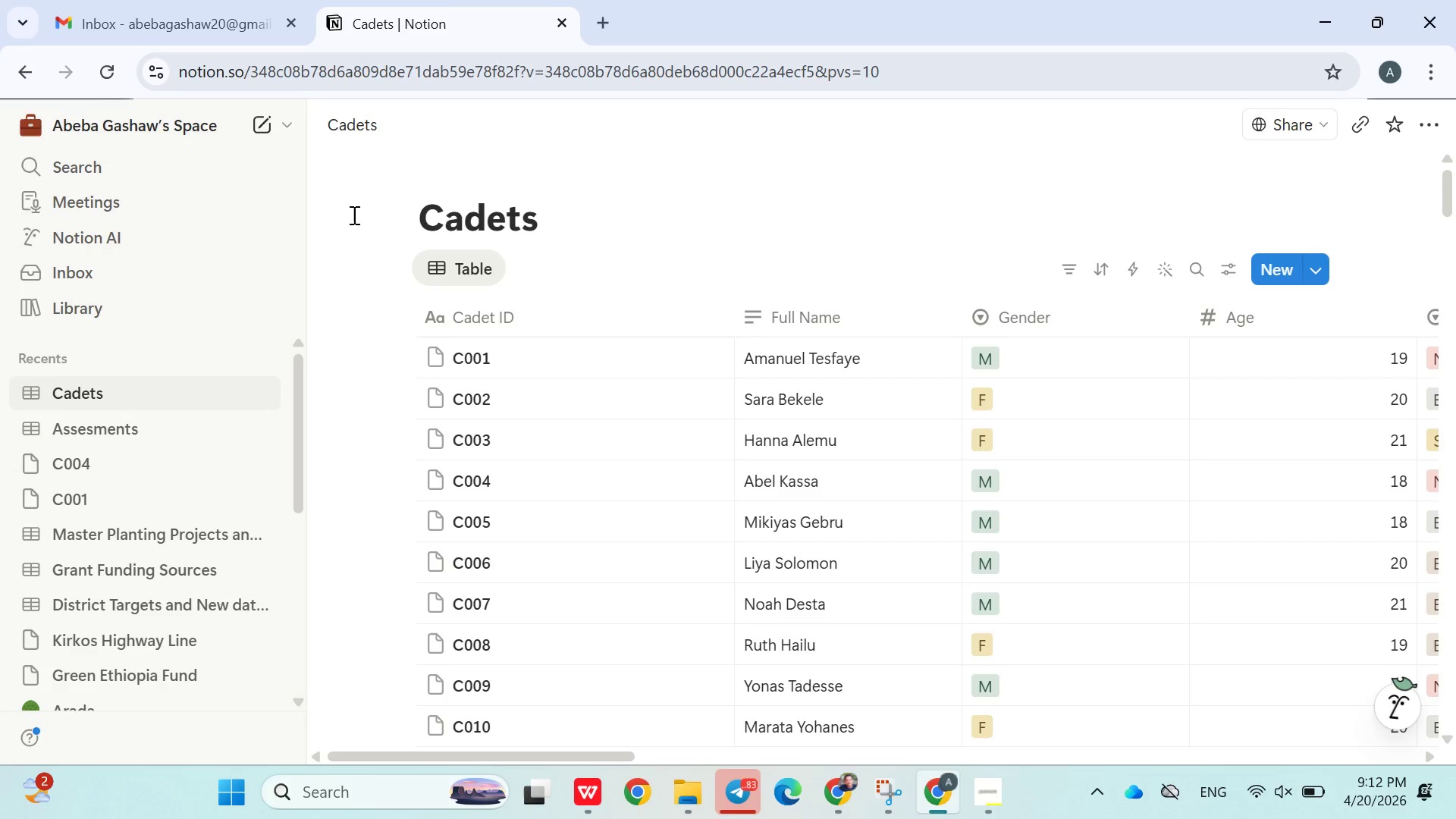 
wait(7.04)
 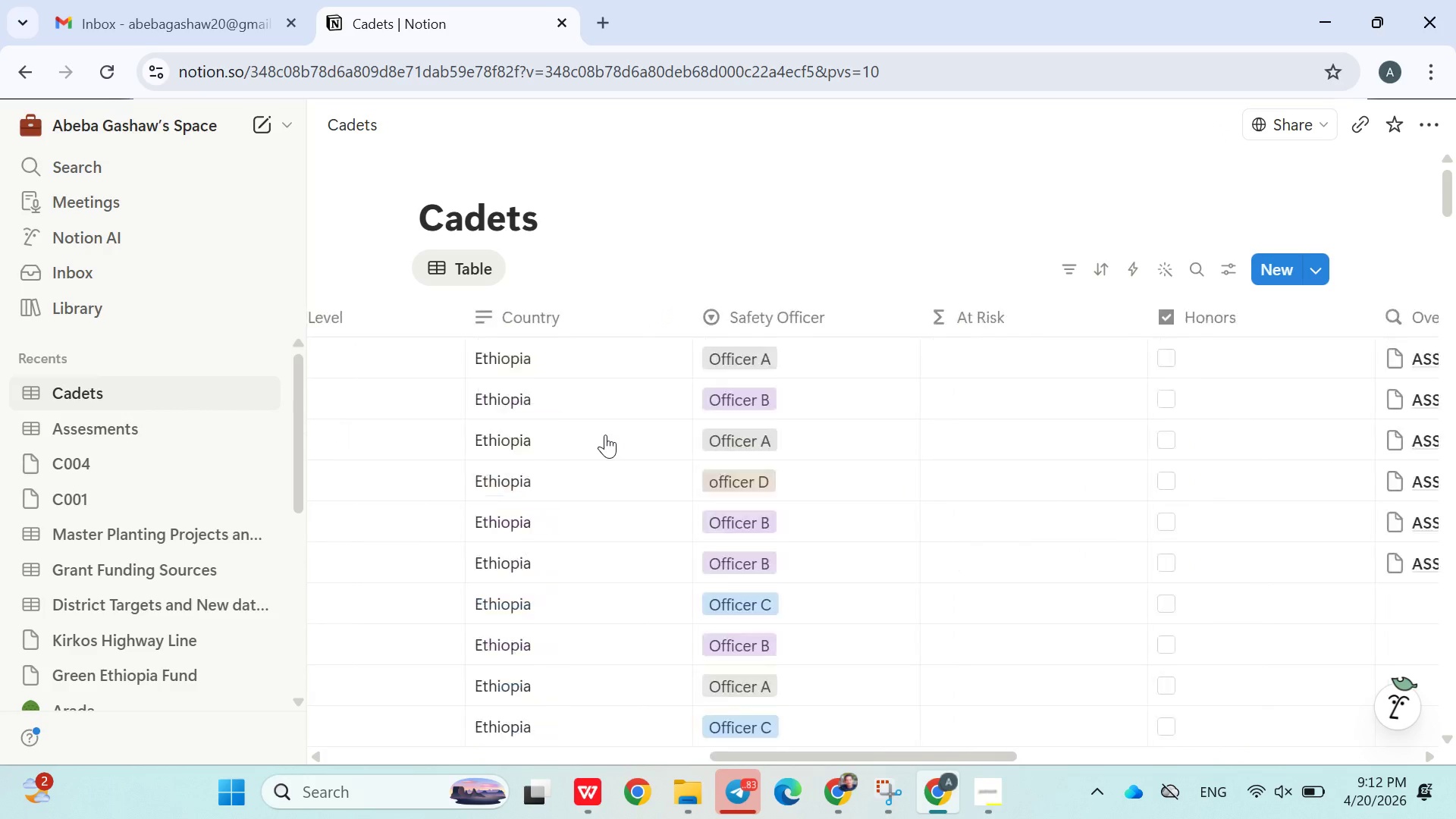 
mouse_move([648, 372])
 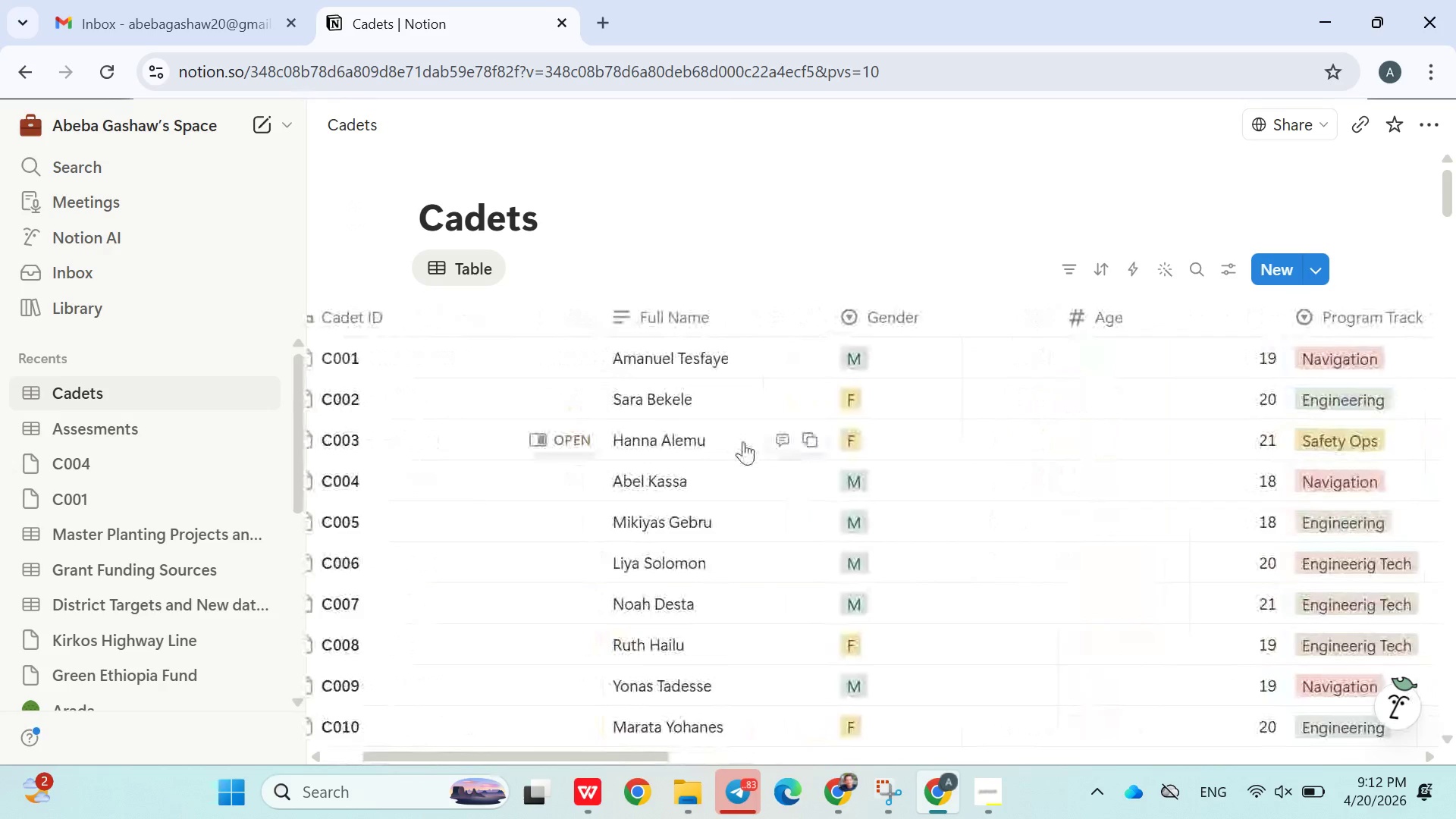 
mouse_move([755, 419])
 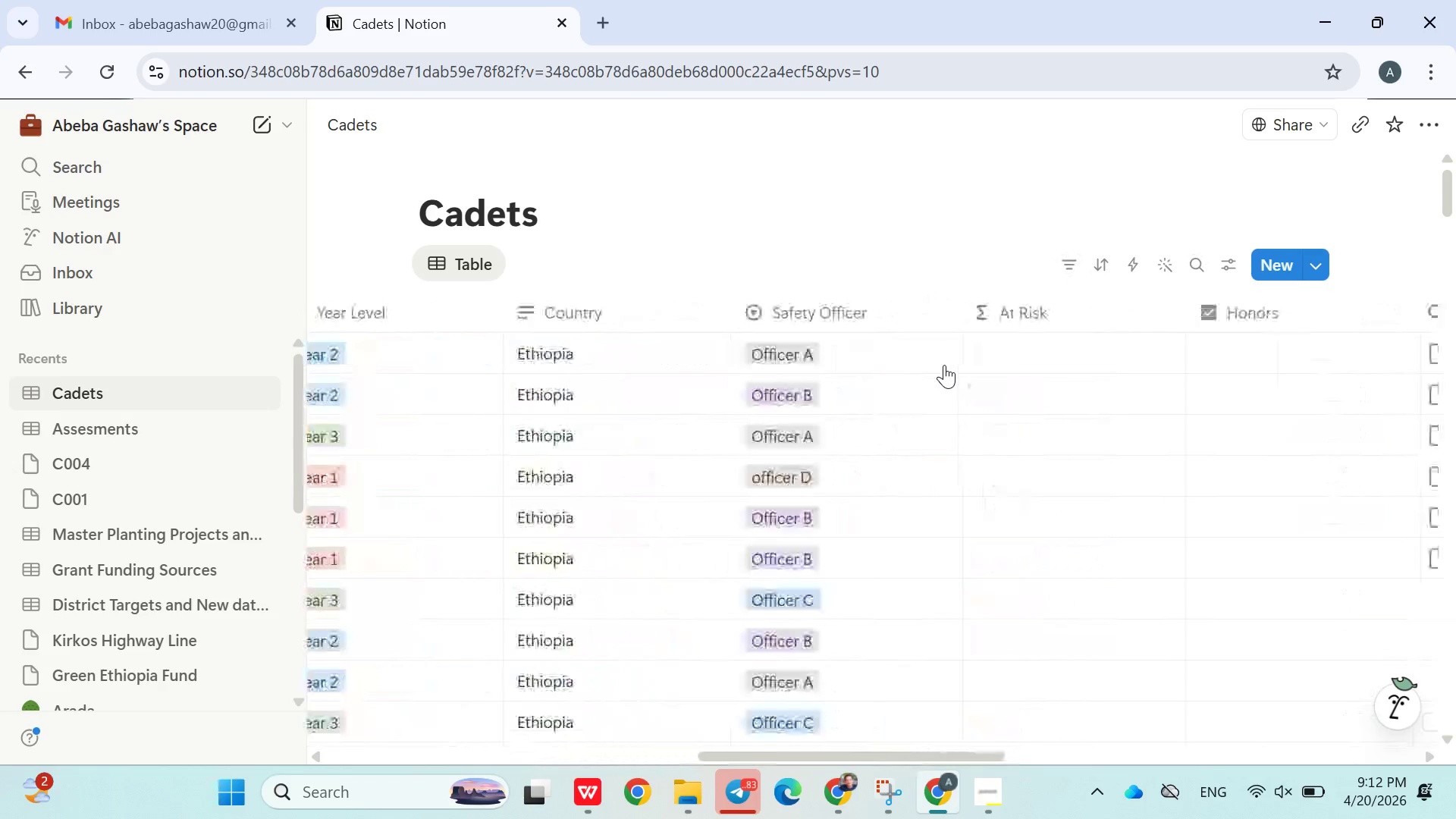 
left_click([912, 362])
 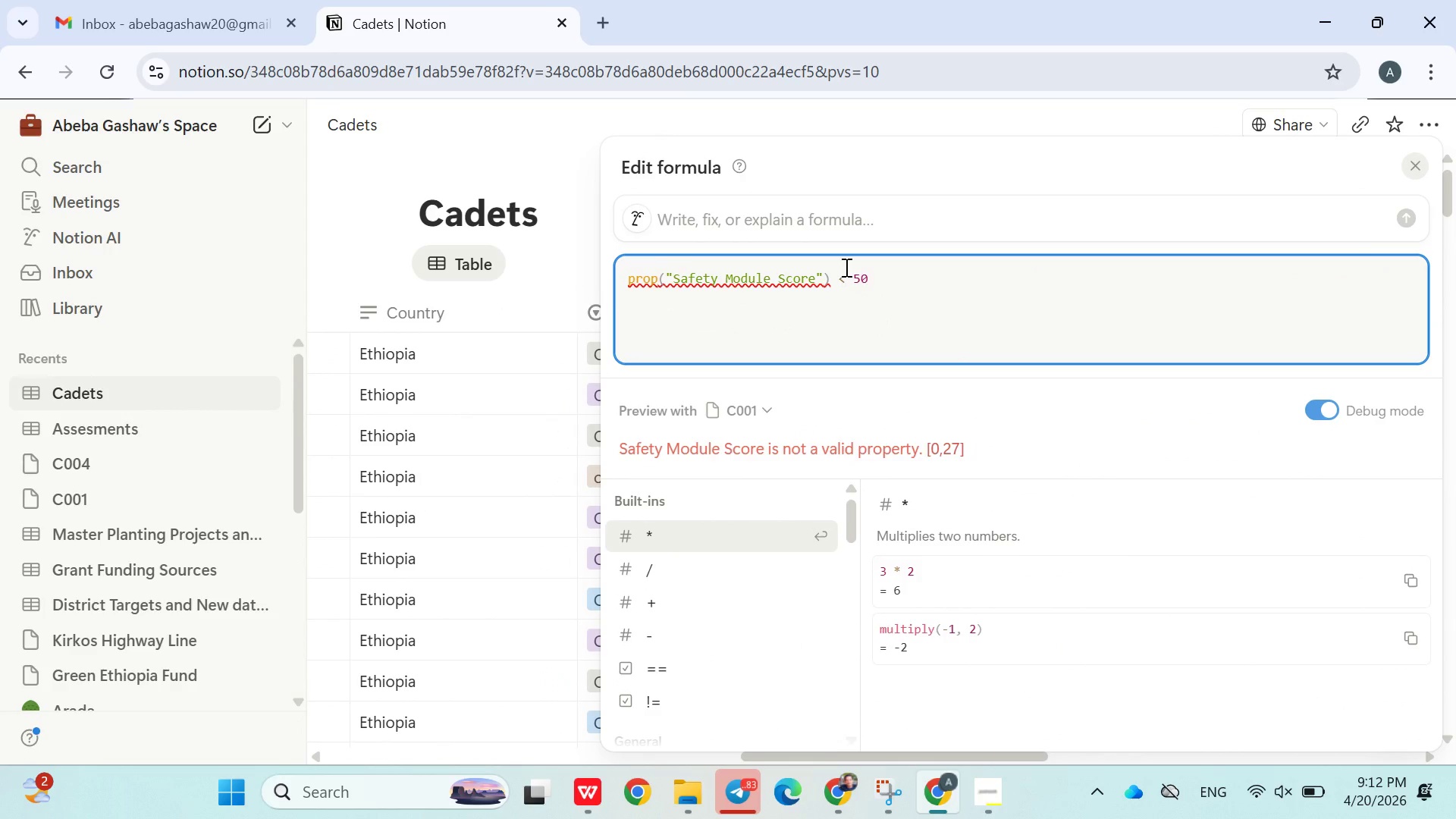 
wait(13.66)
 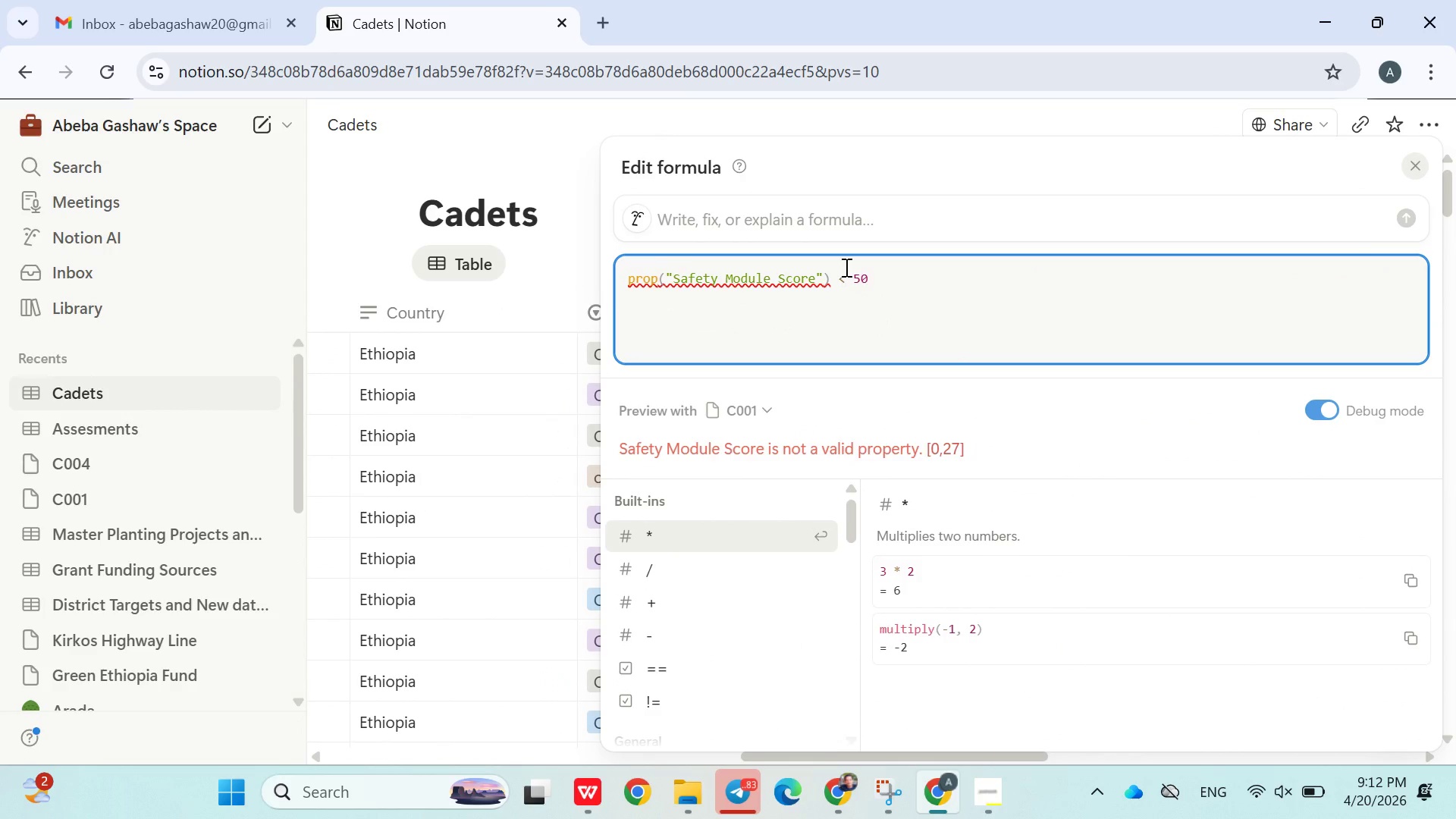 
double_click([739, 277])
 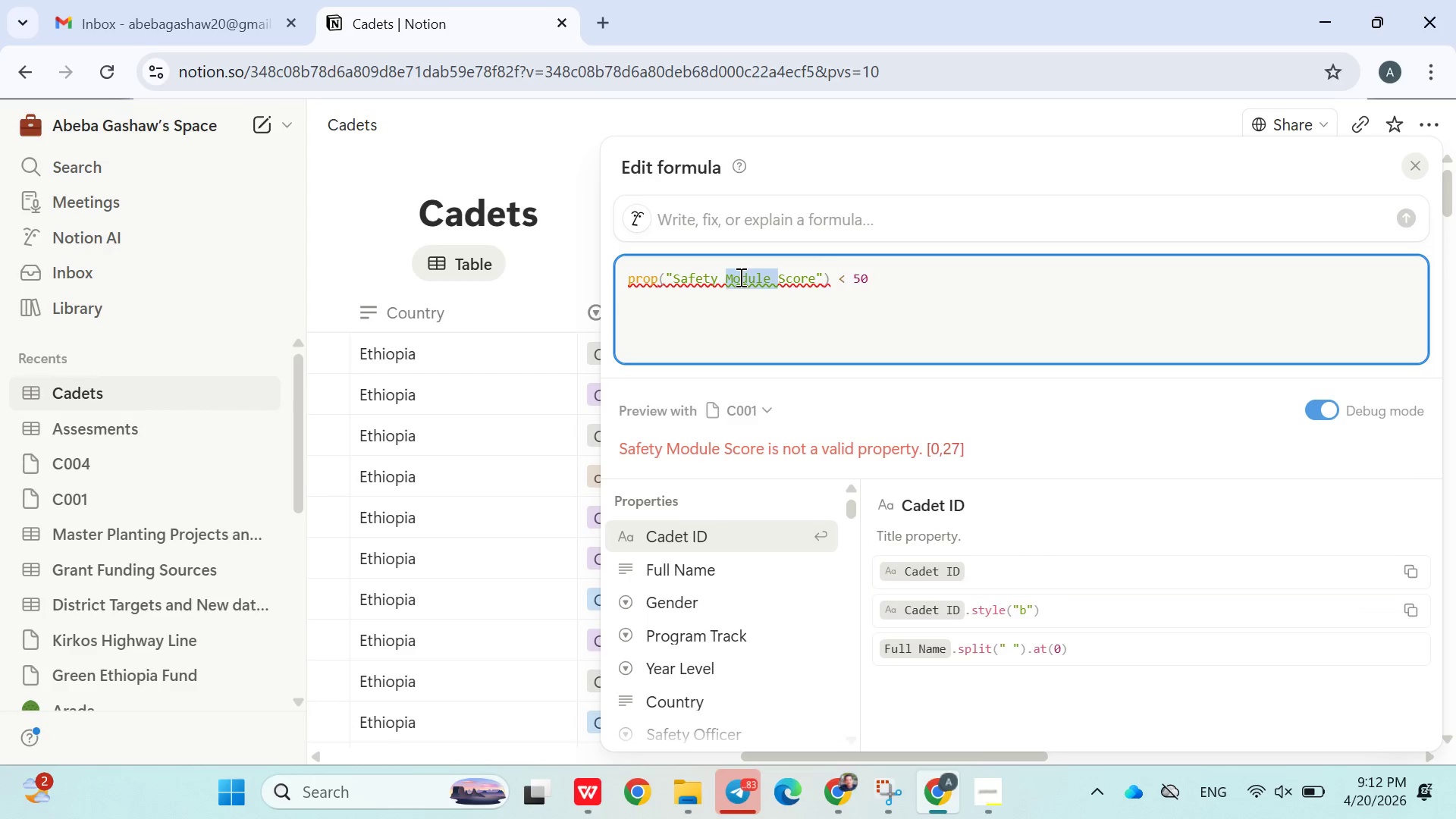 
key(Backspace)
 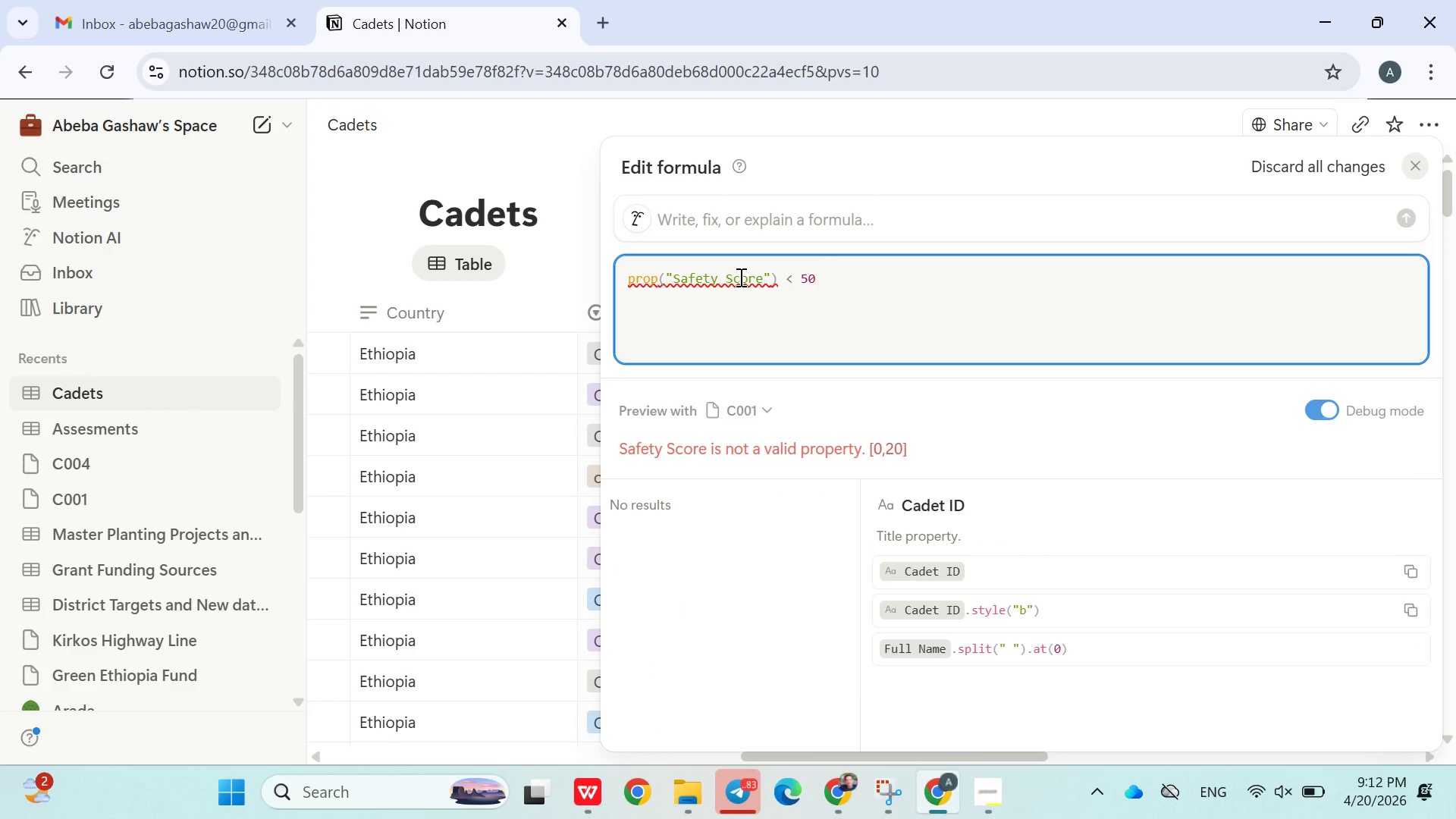 
key(Backspace)
 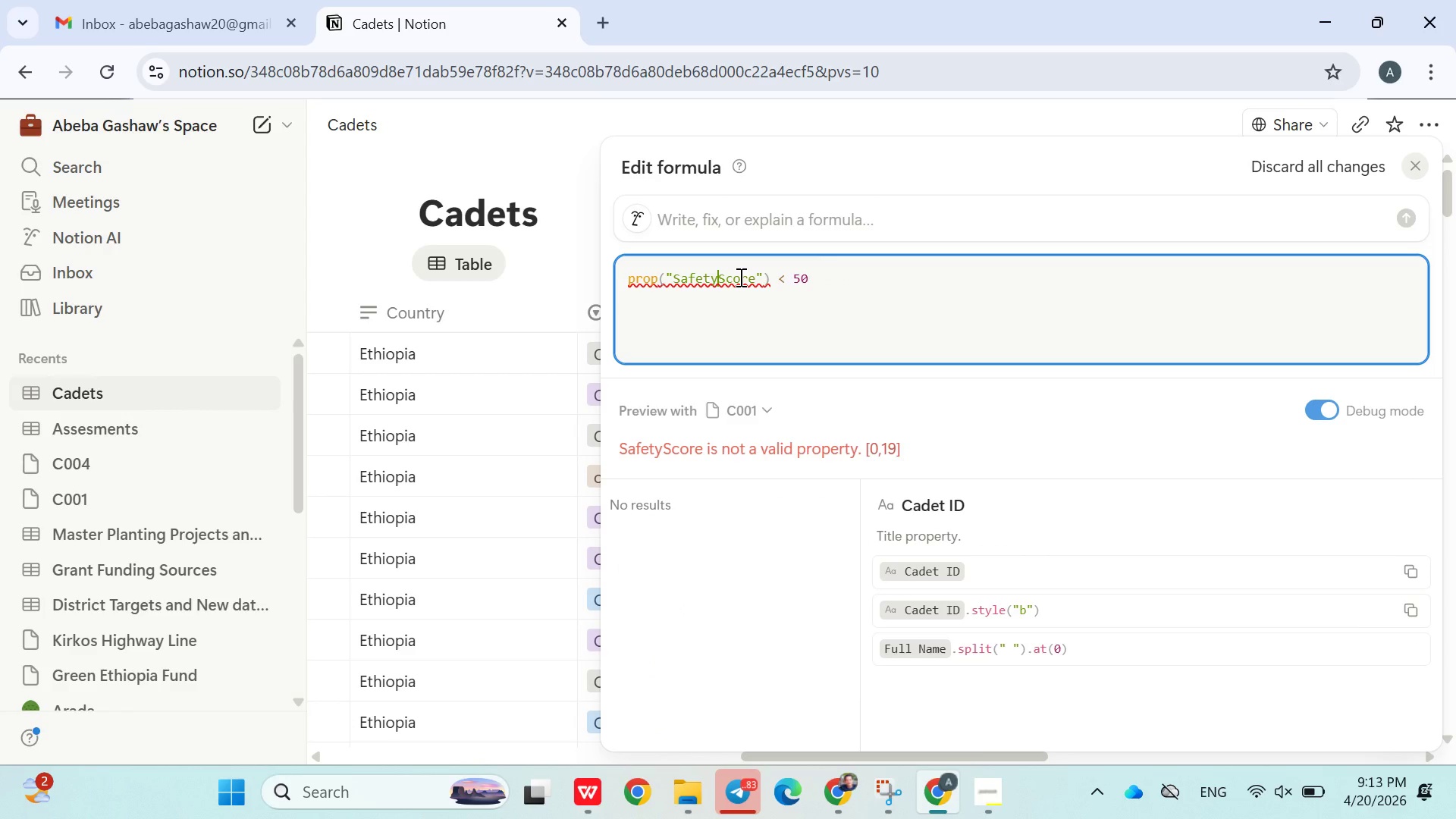 
key(Space)
 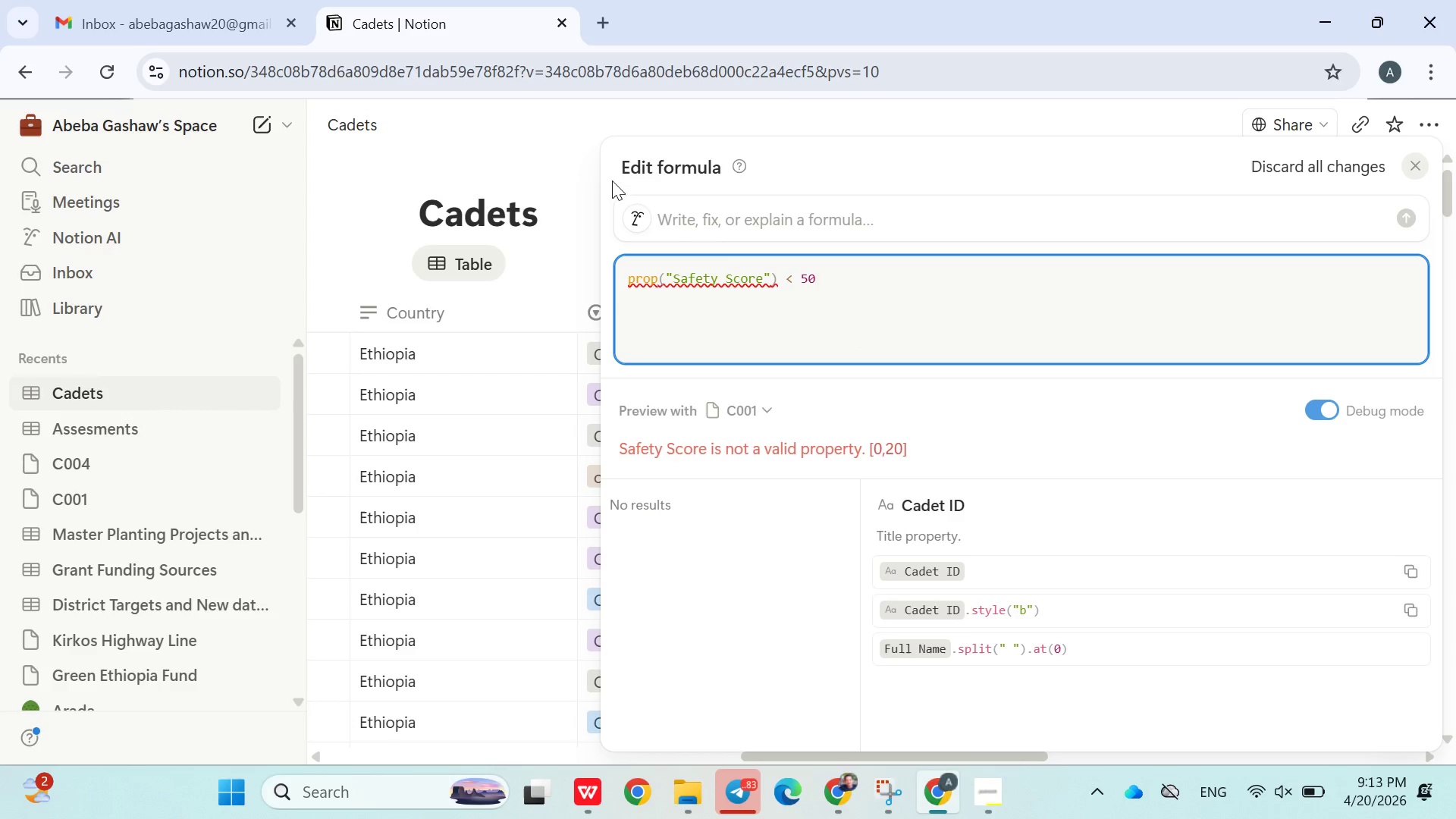 
left_click([570, 184])
 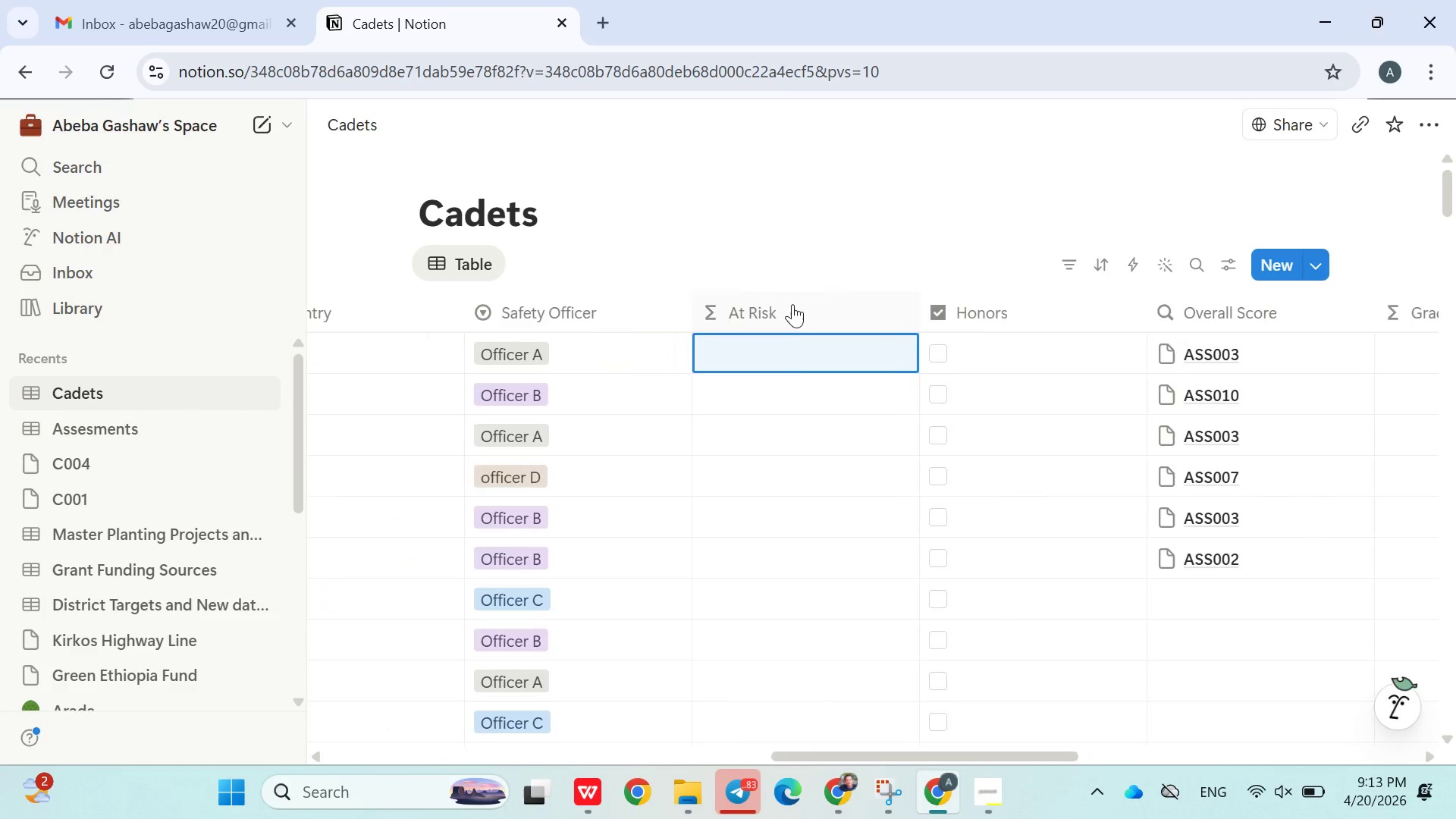 
mouse_move([884, 403])
 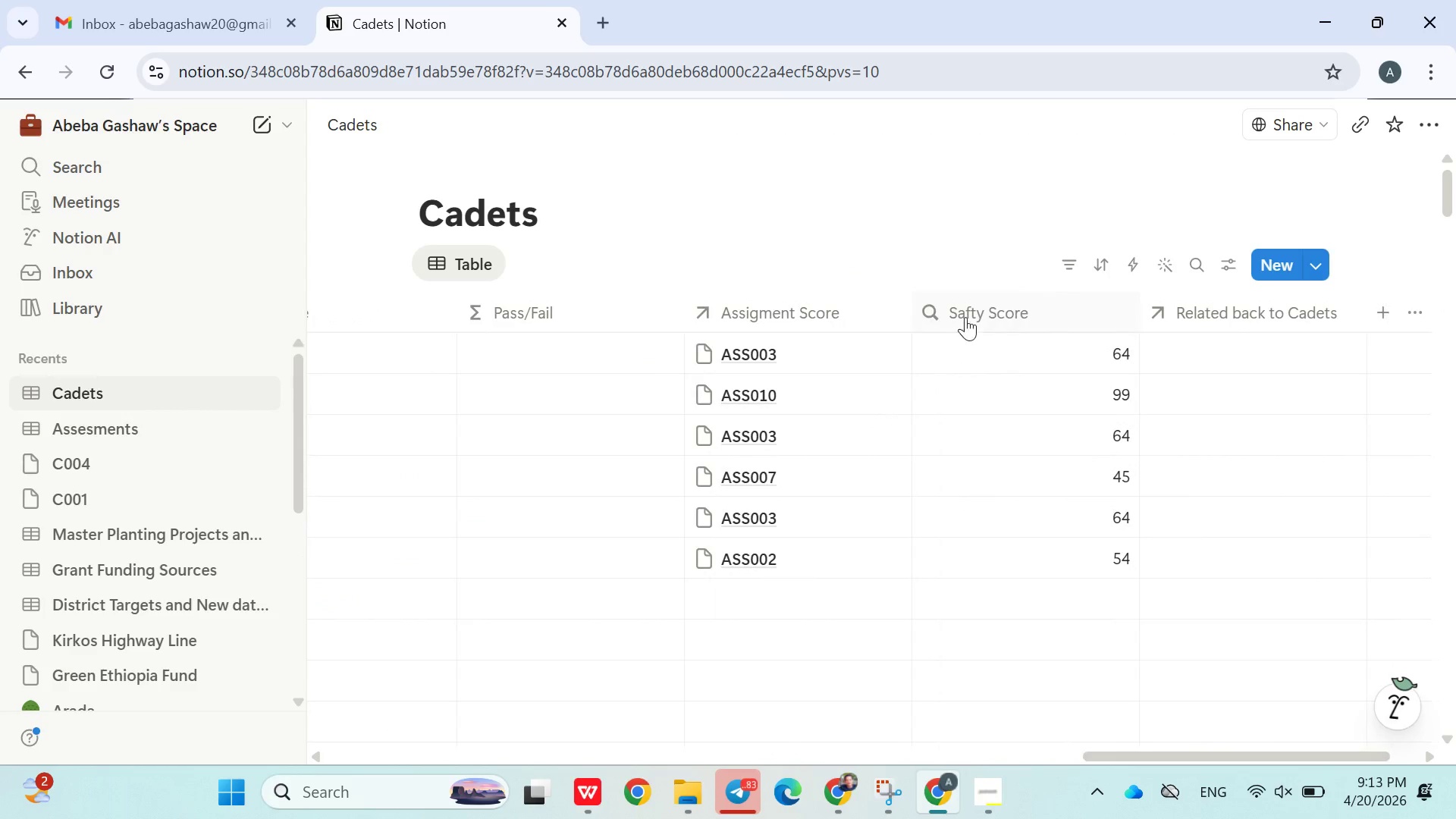 
double_click([962, 316])
 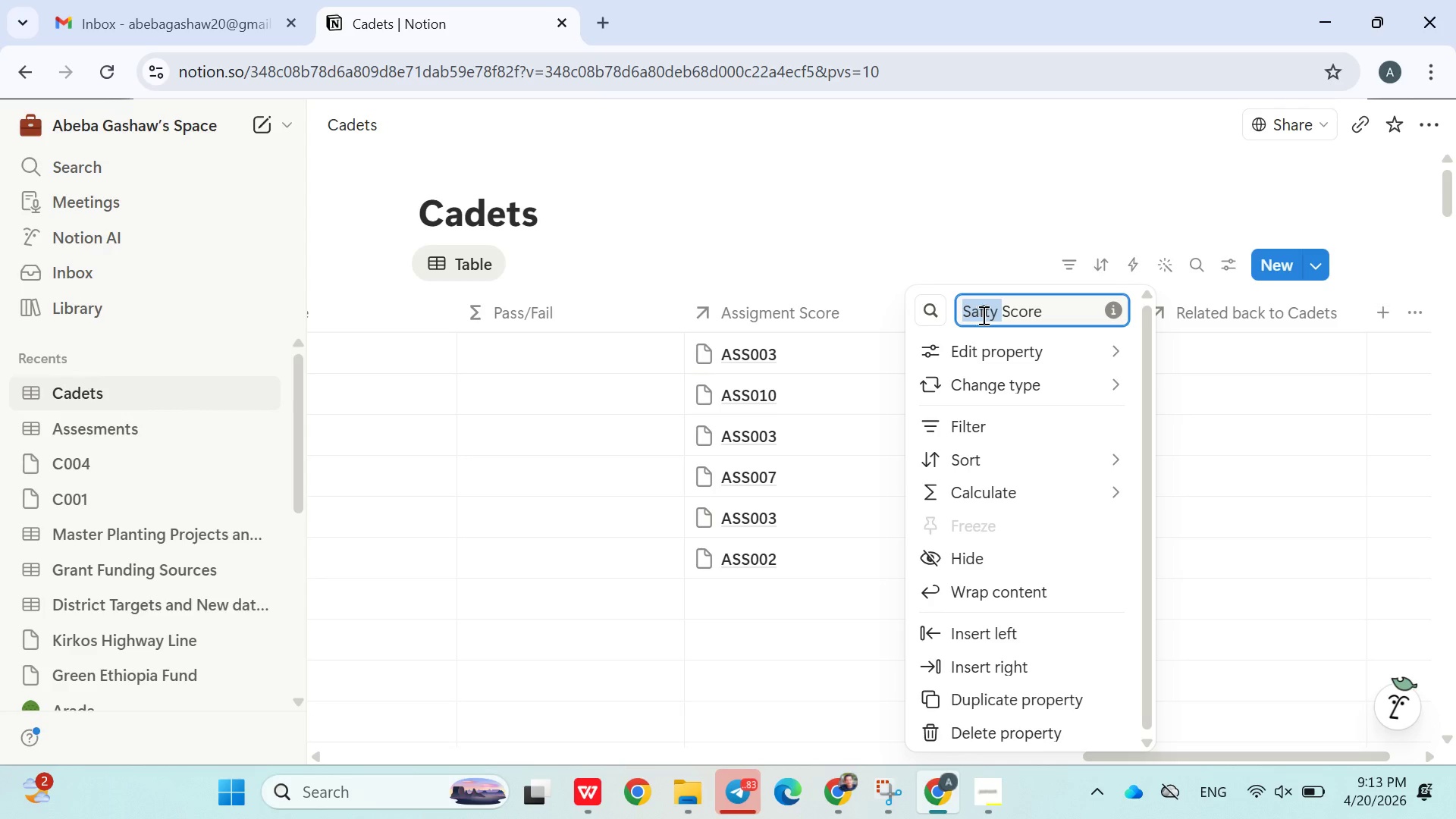 
left_click([985, 315])
 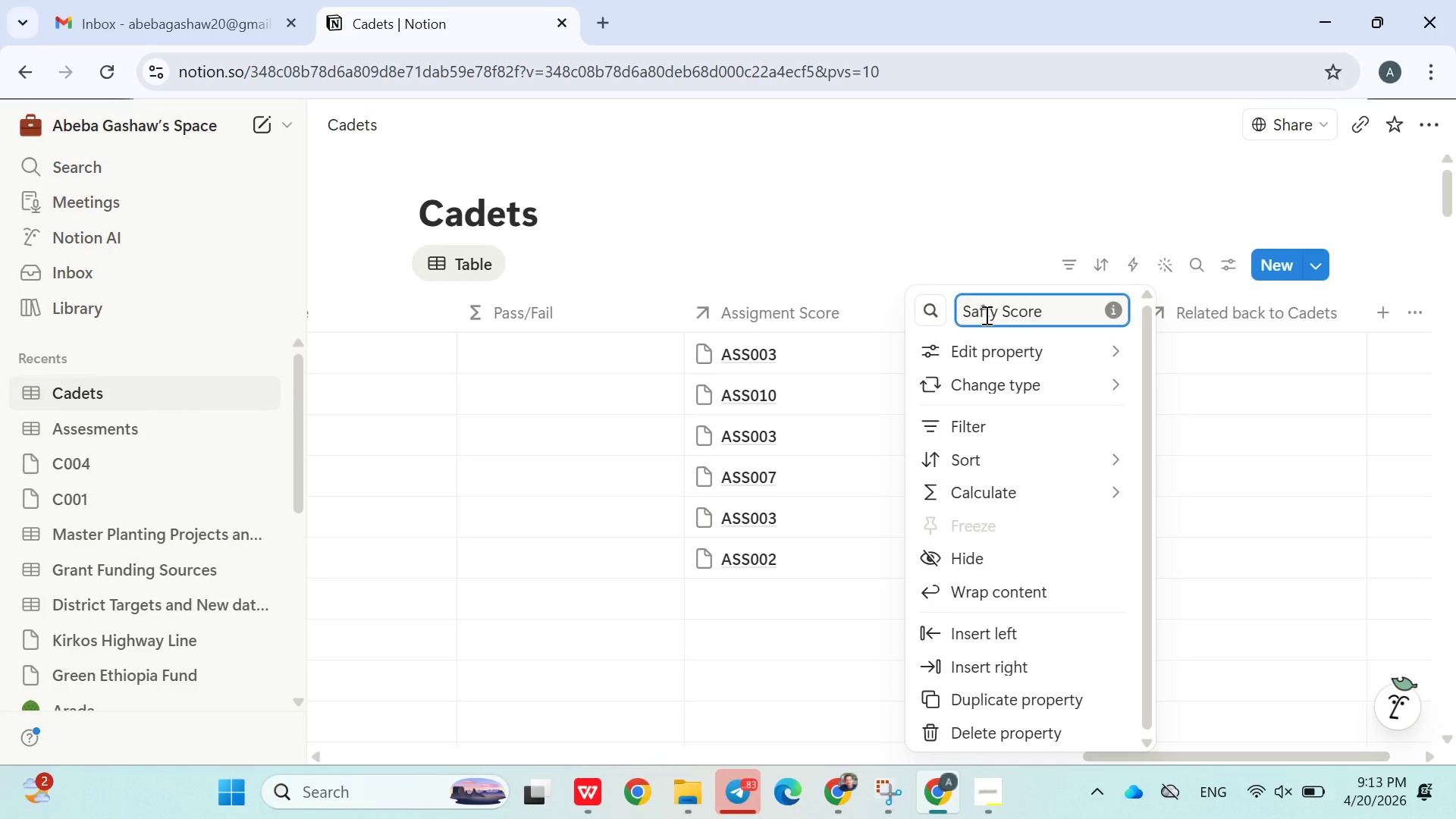 
key(E)
 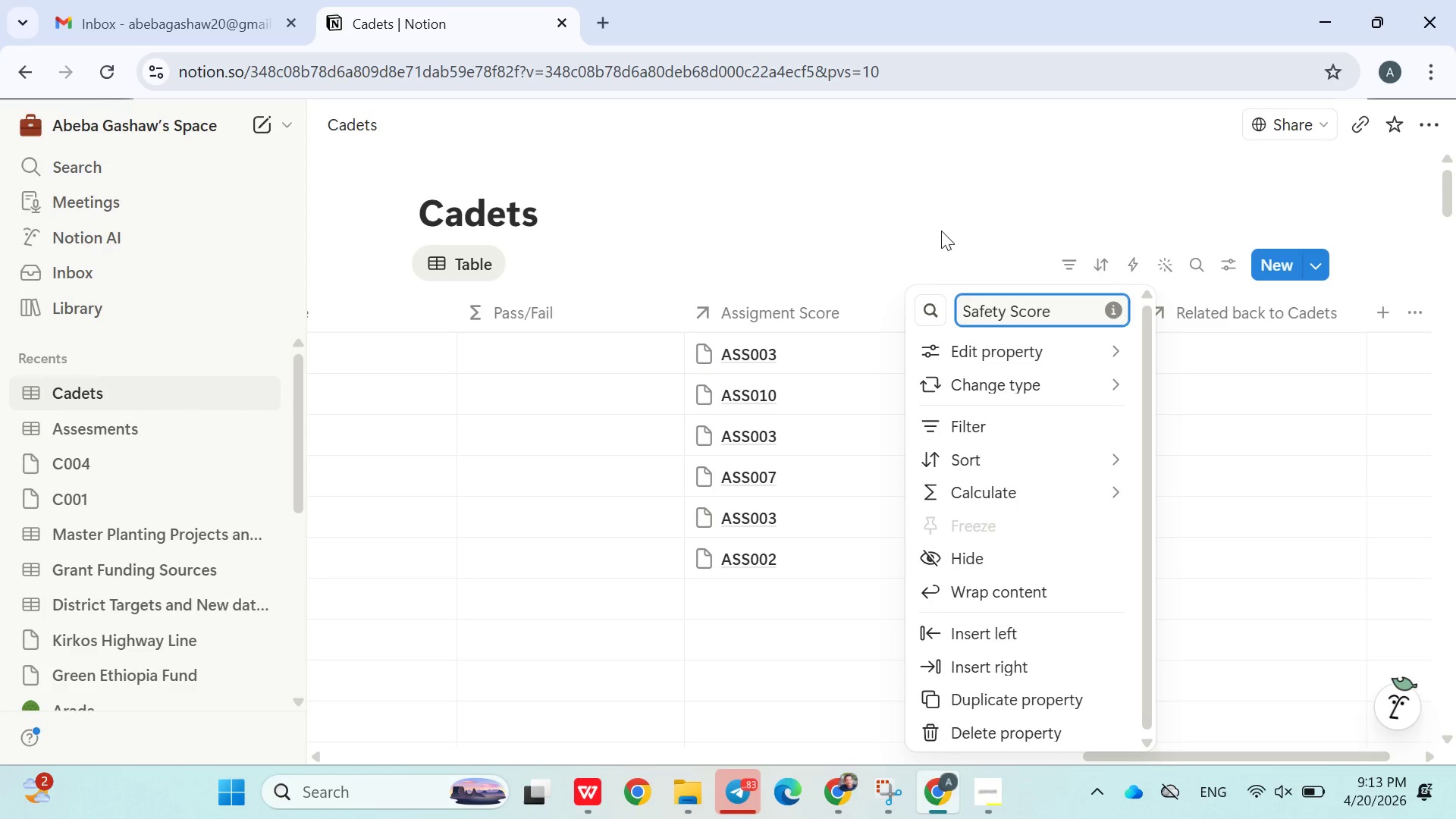 
left_click([940, 231])
 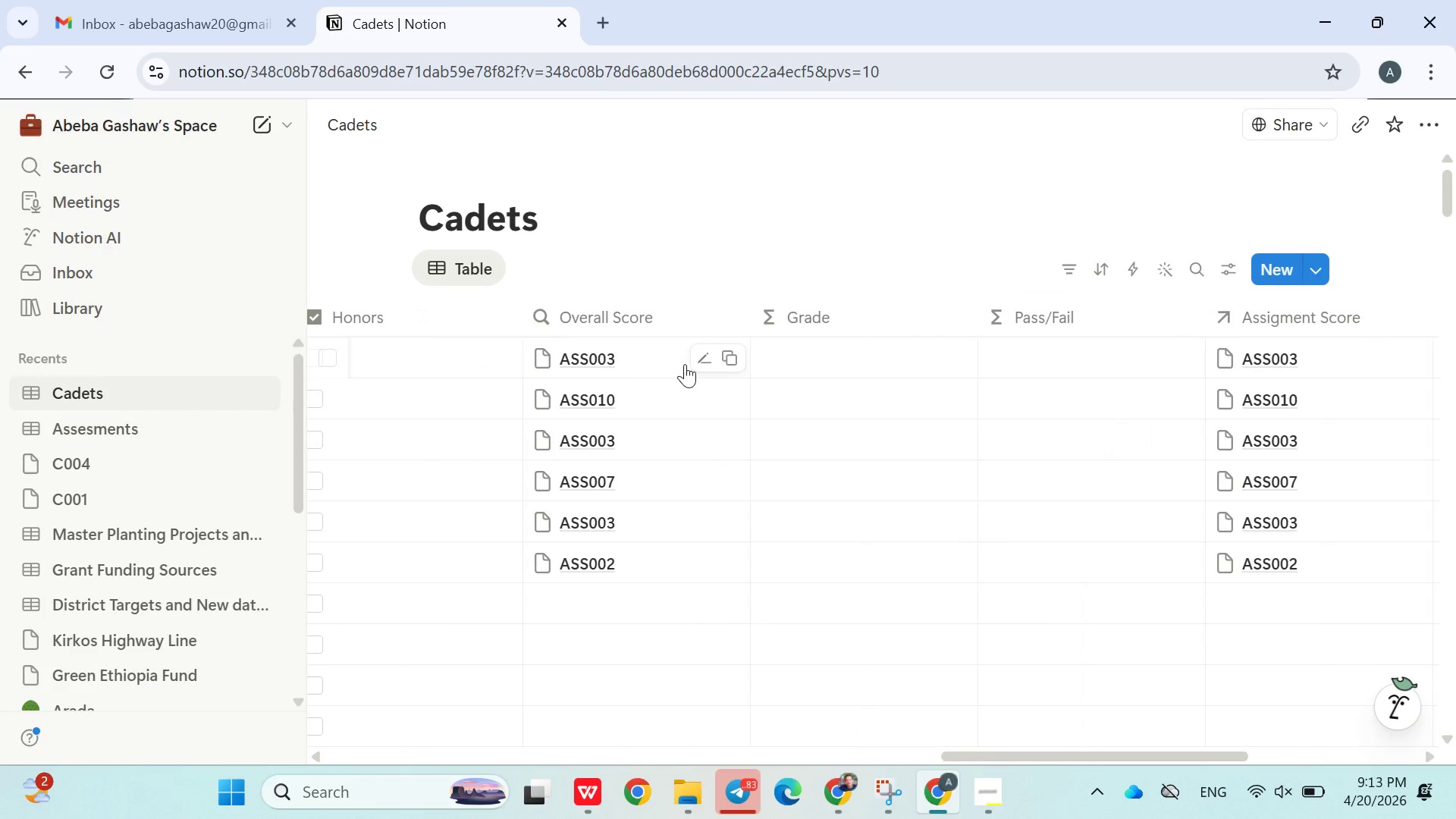 
mouse_move([748, 388])
 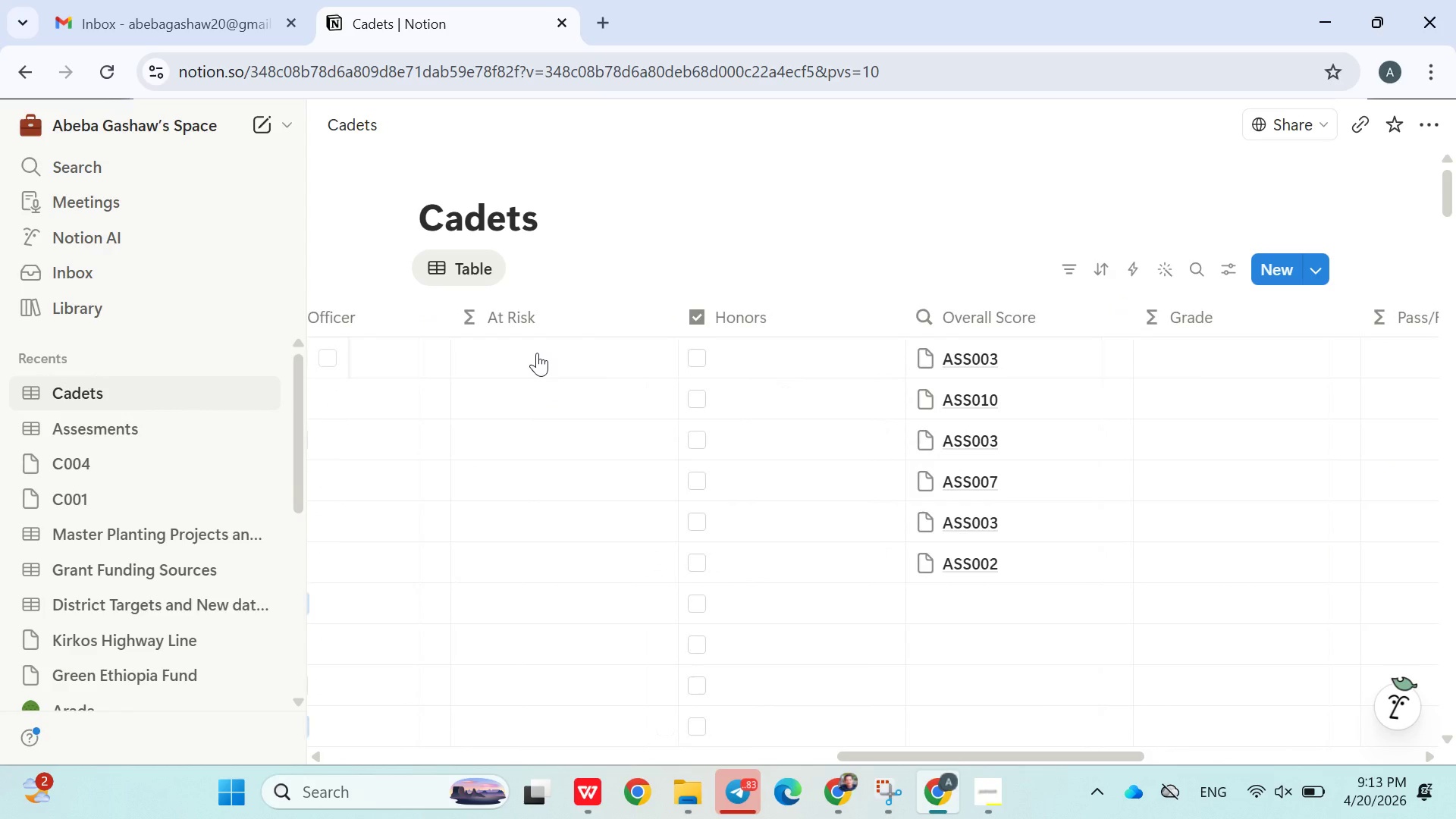 
left_click([537, 353])
 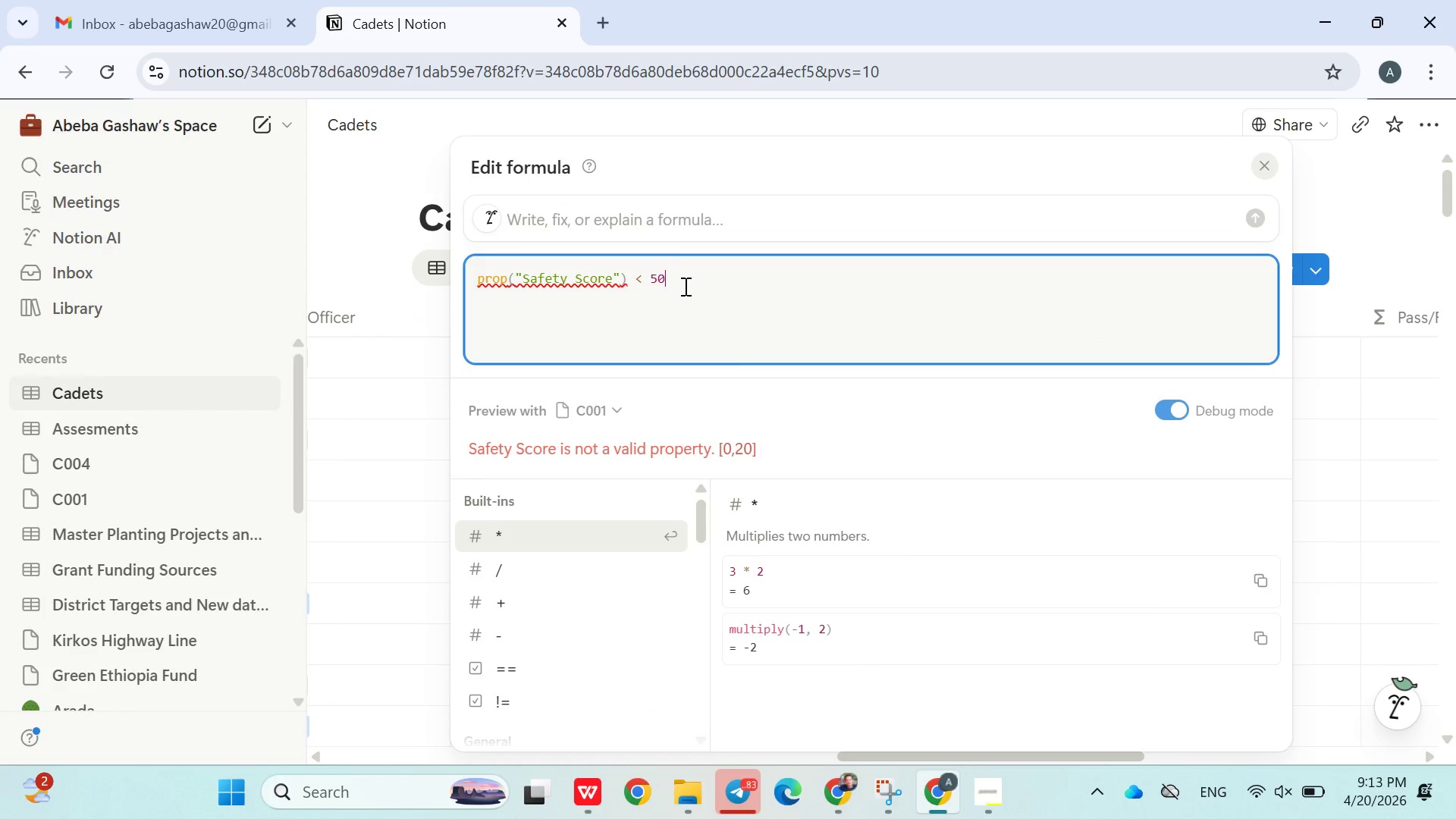 
left_click([683, 283])
 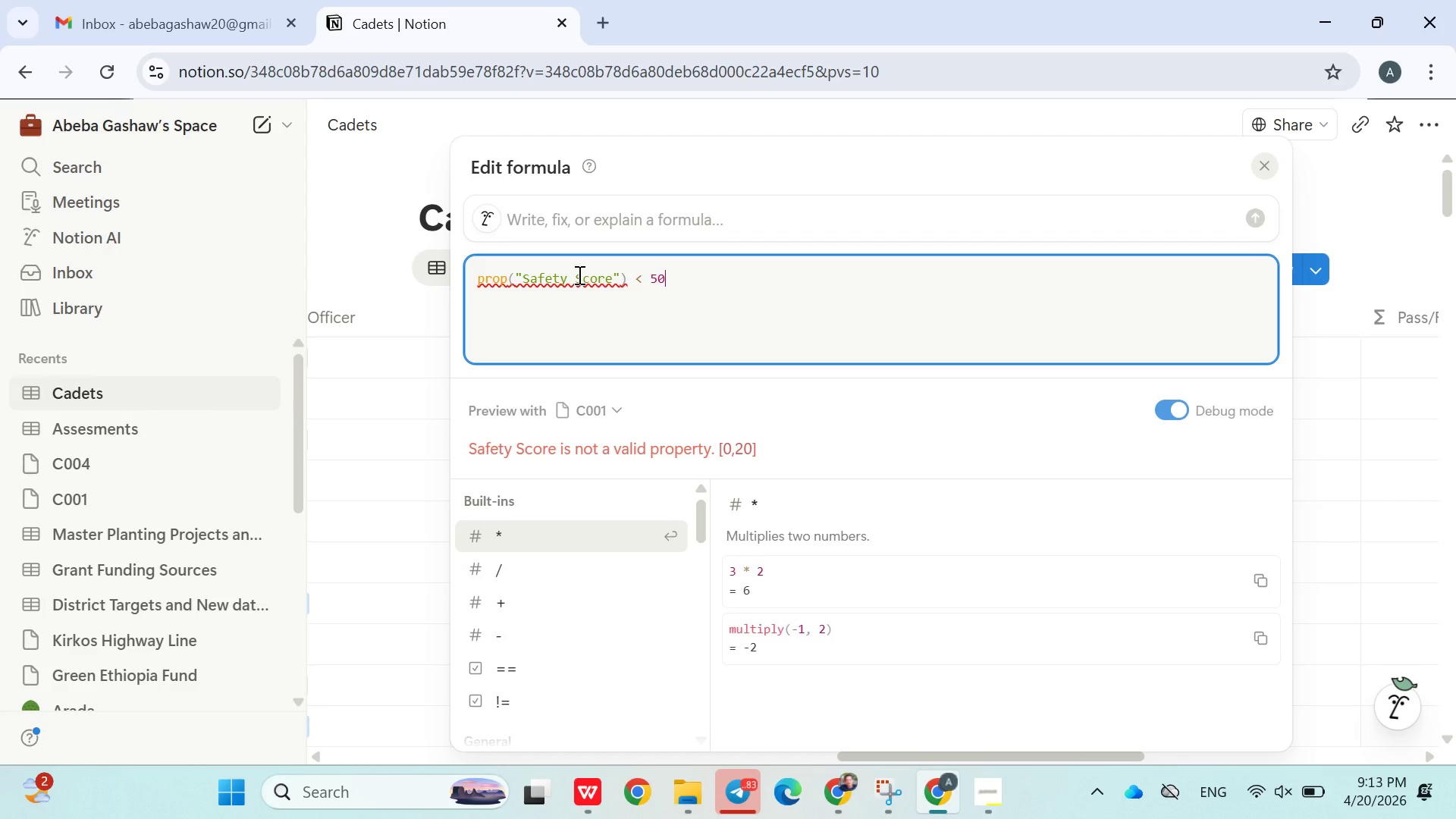 
left_click([590, 275])
 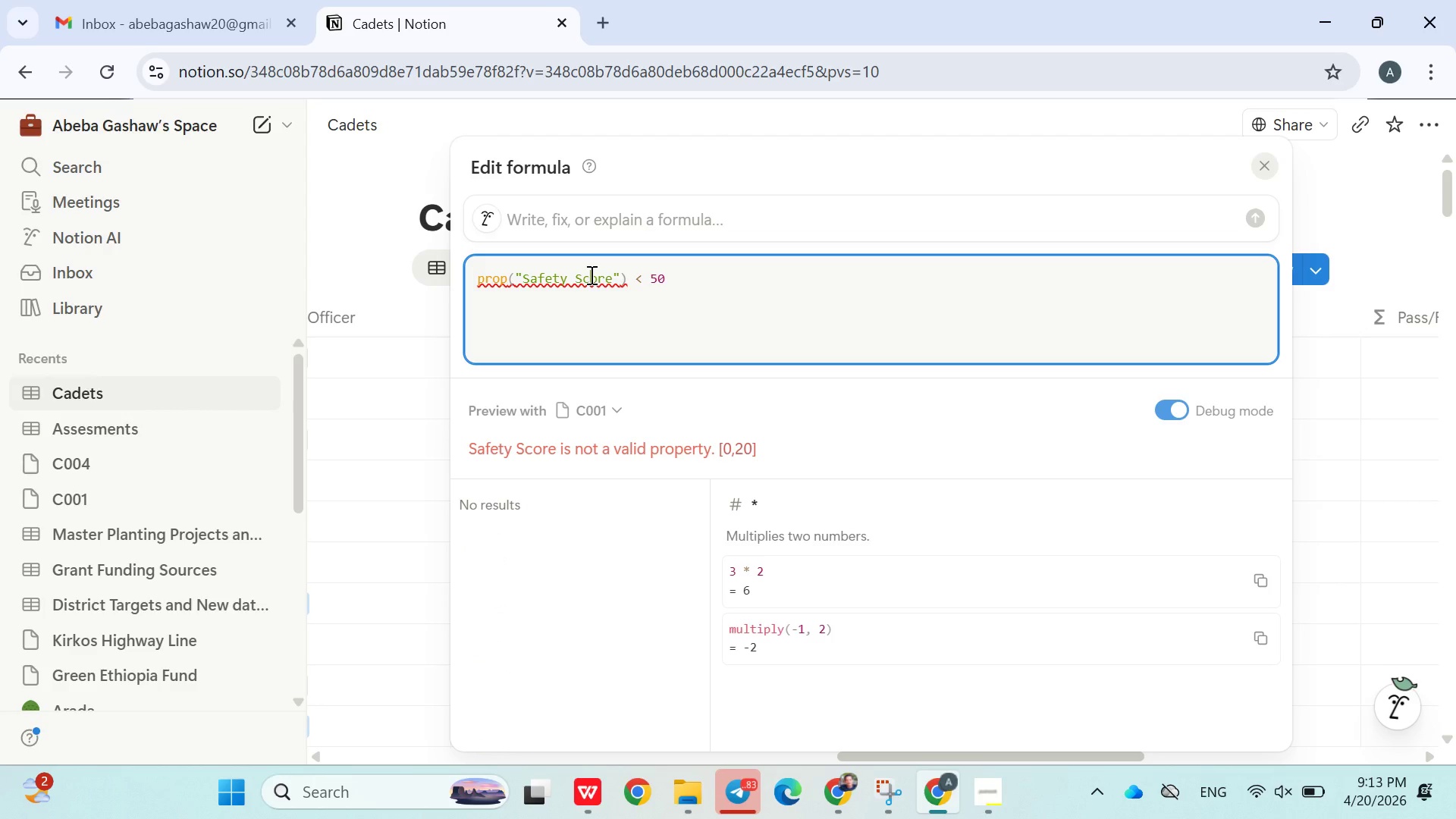 
double_click([590, 275])
 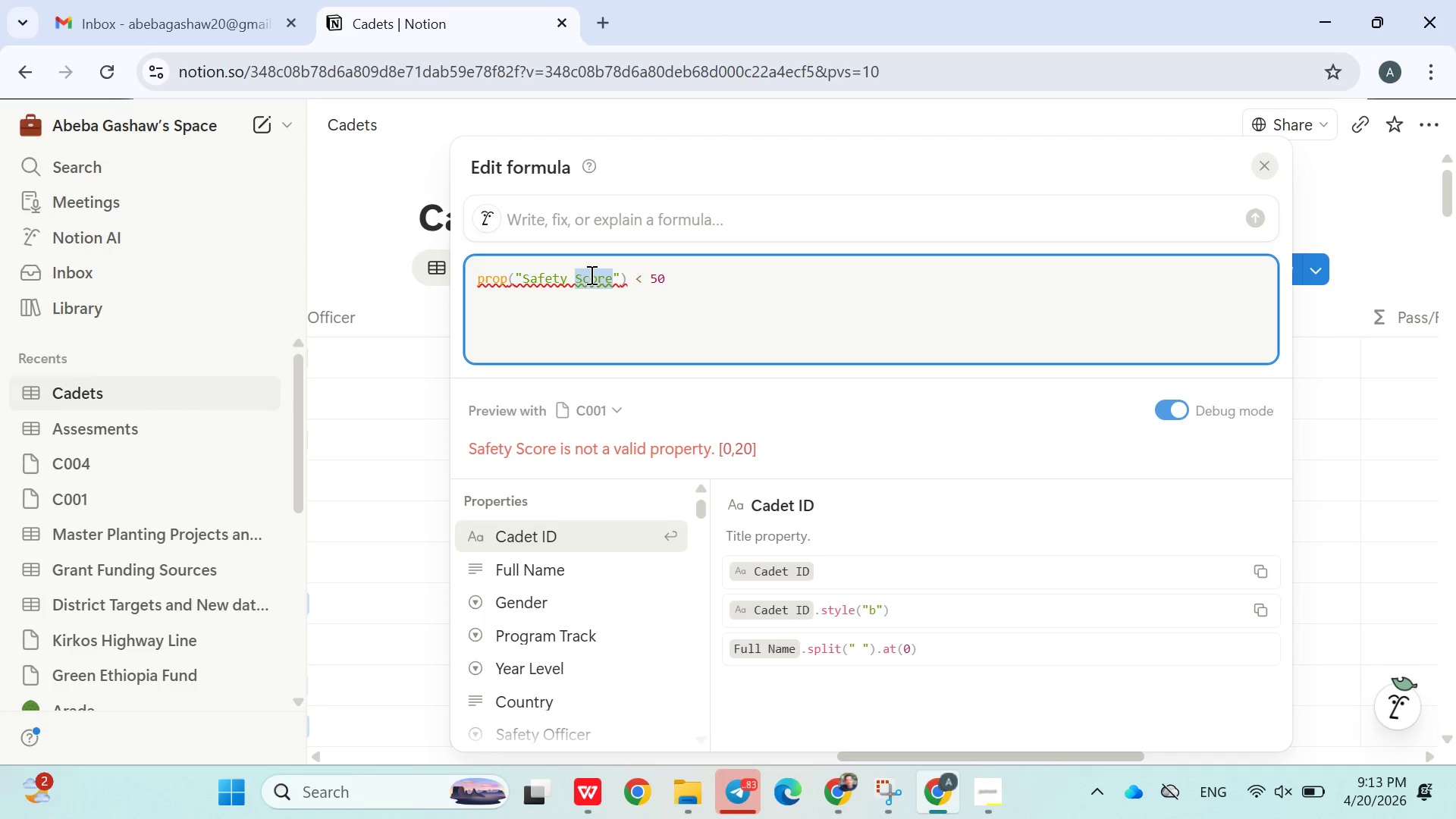 
key(Backspace)
 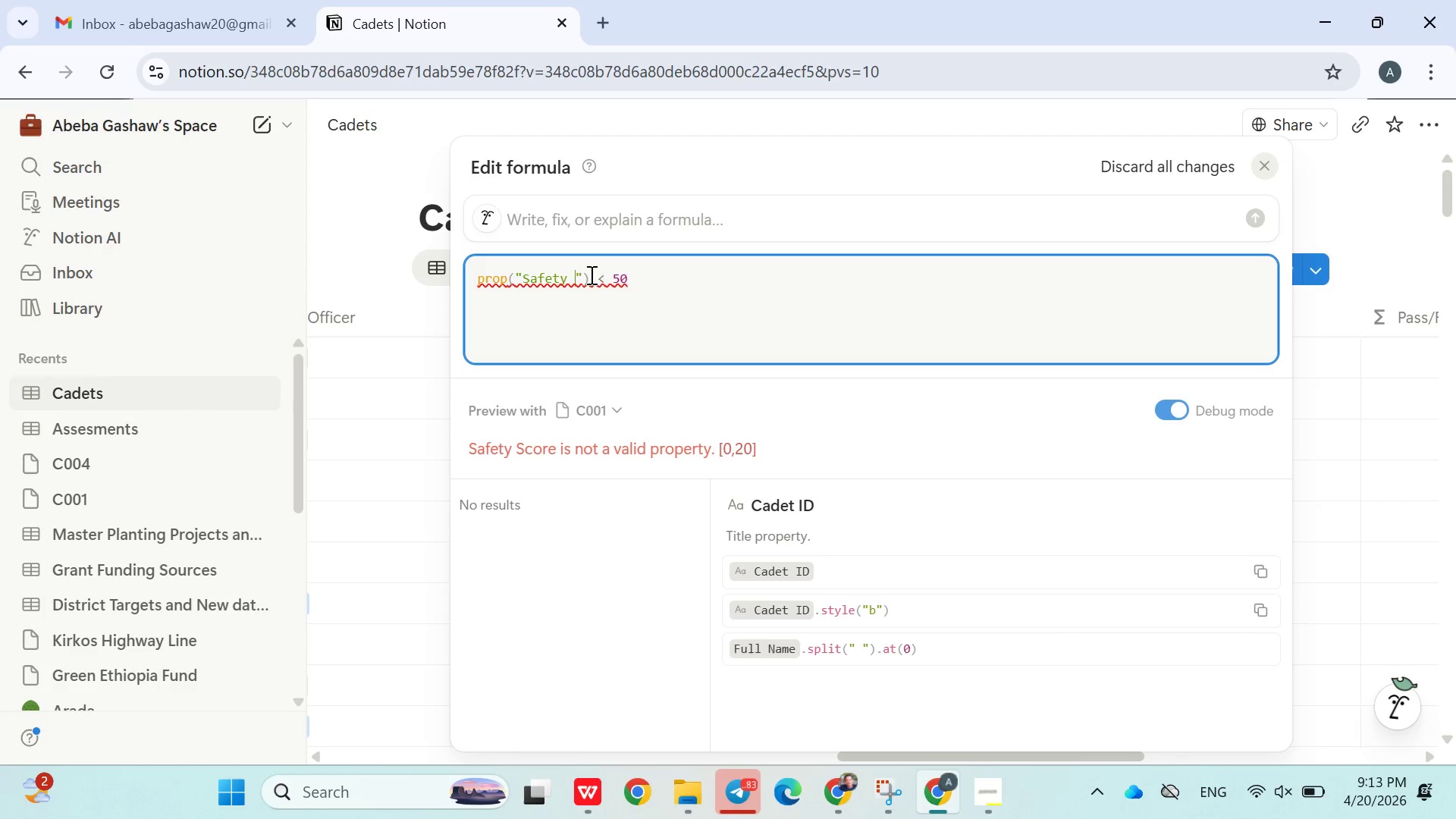 
key(Backspace)
 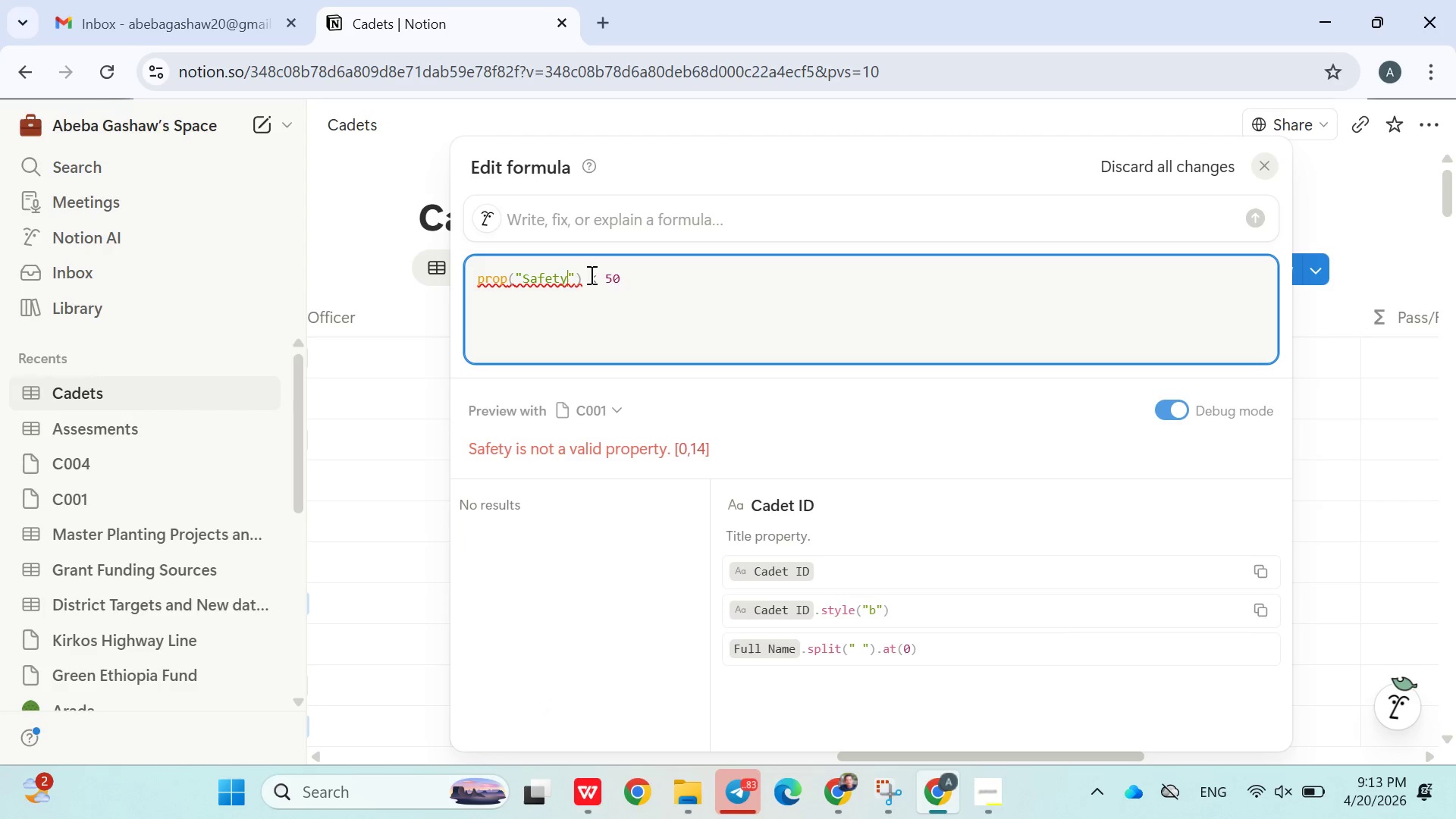 
key(Backspace)
 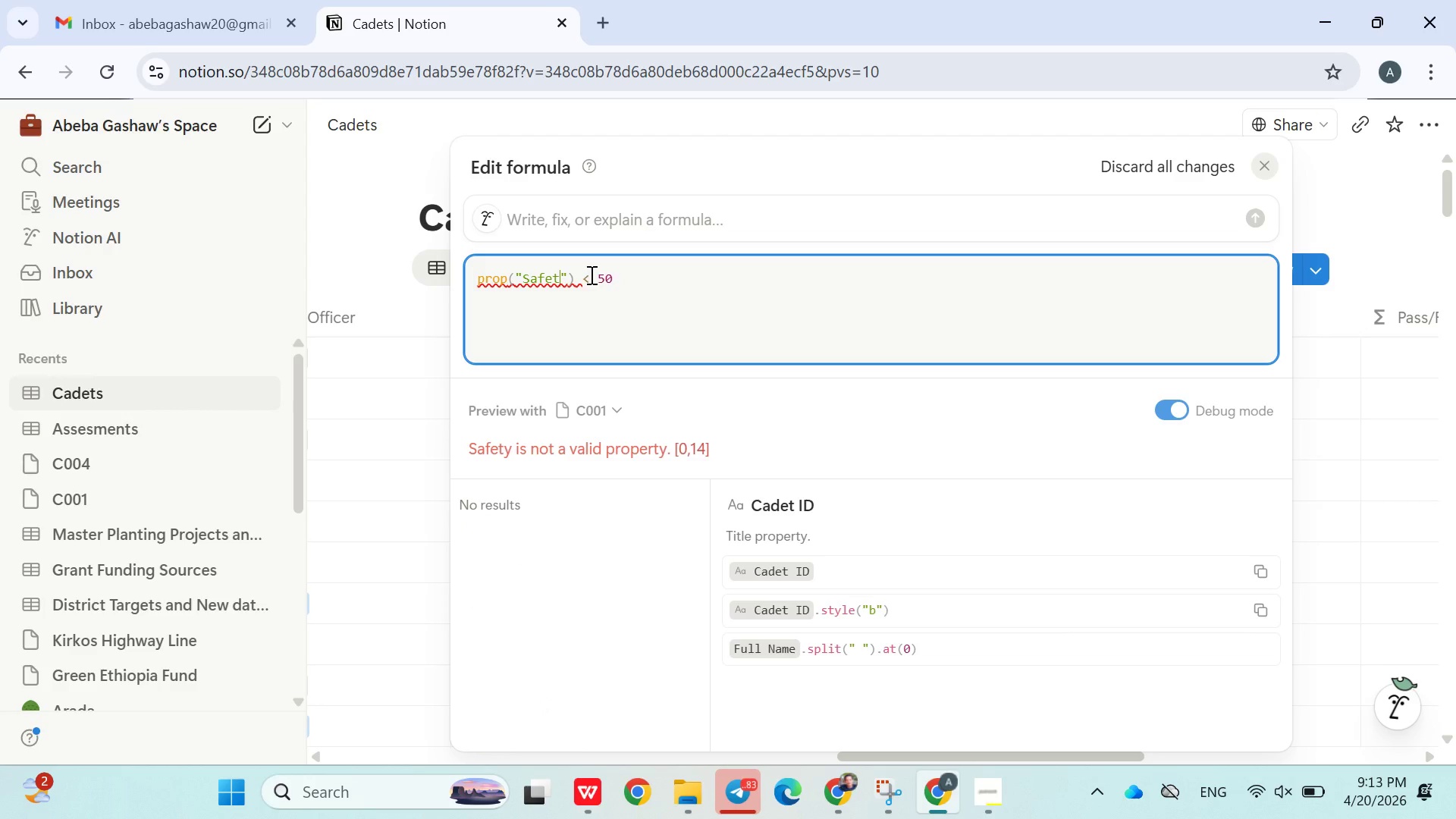 
key(Backspace)
 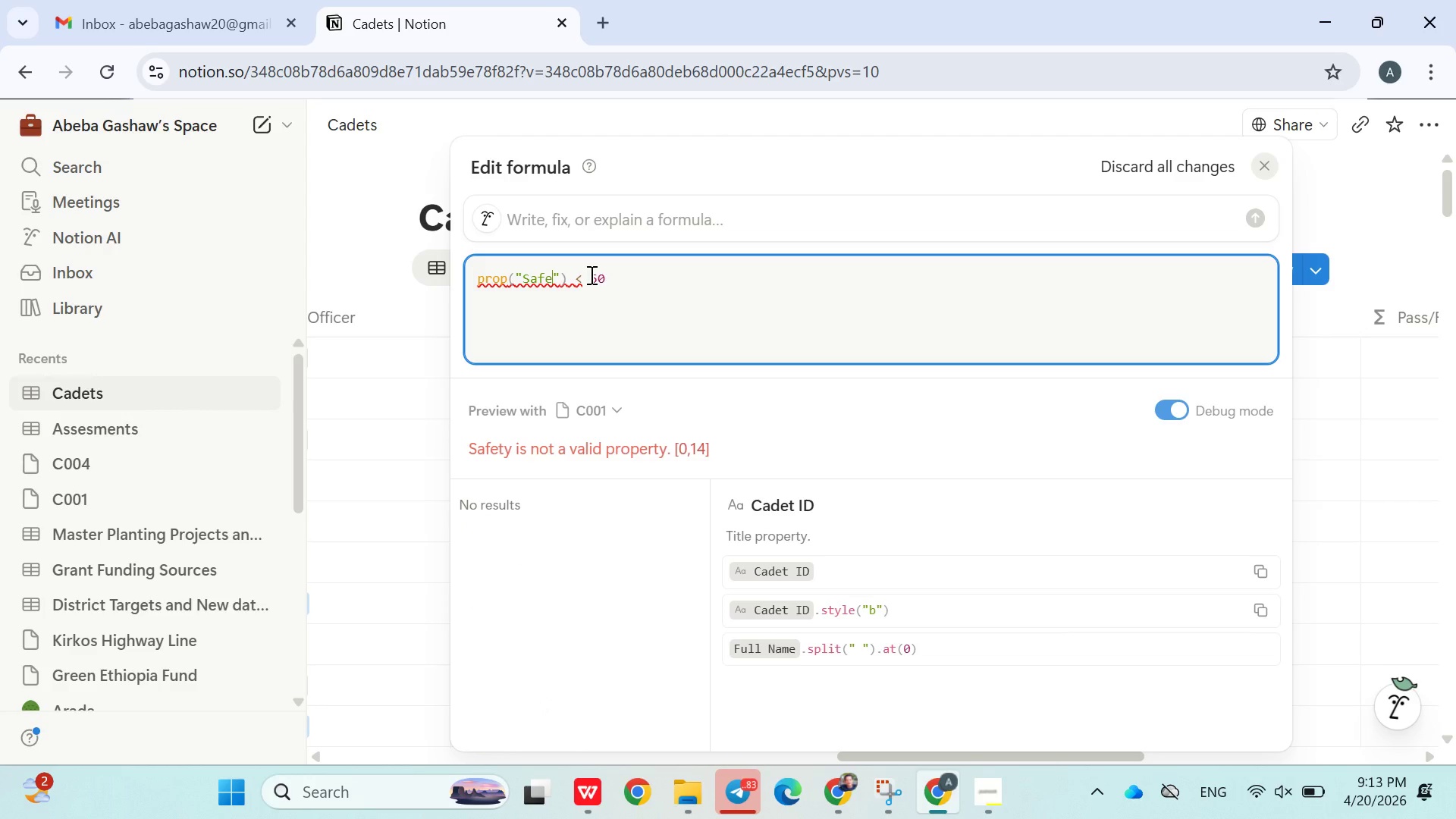 
key(Backspace)
 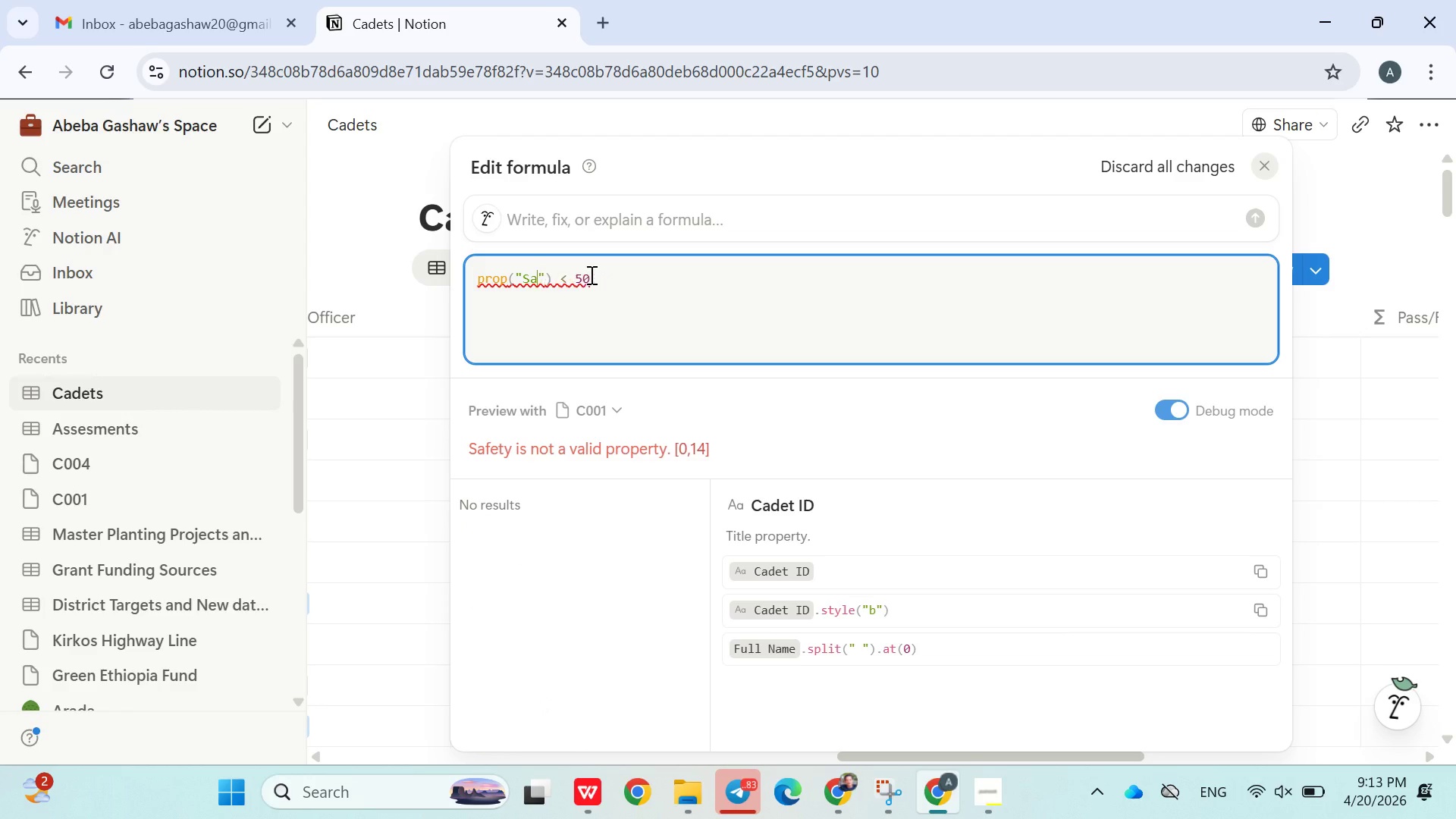 
key(Backspace)
 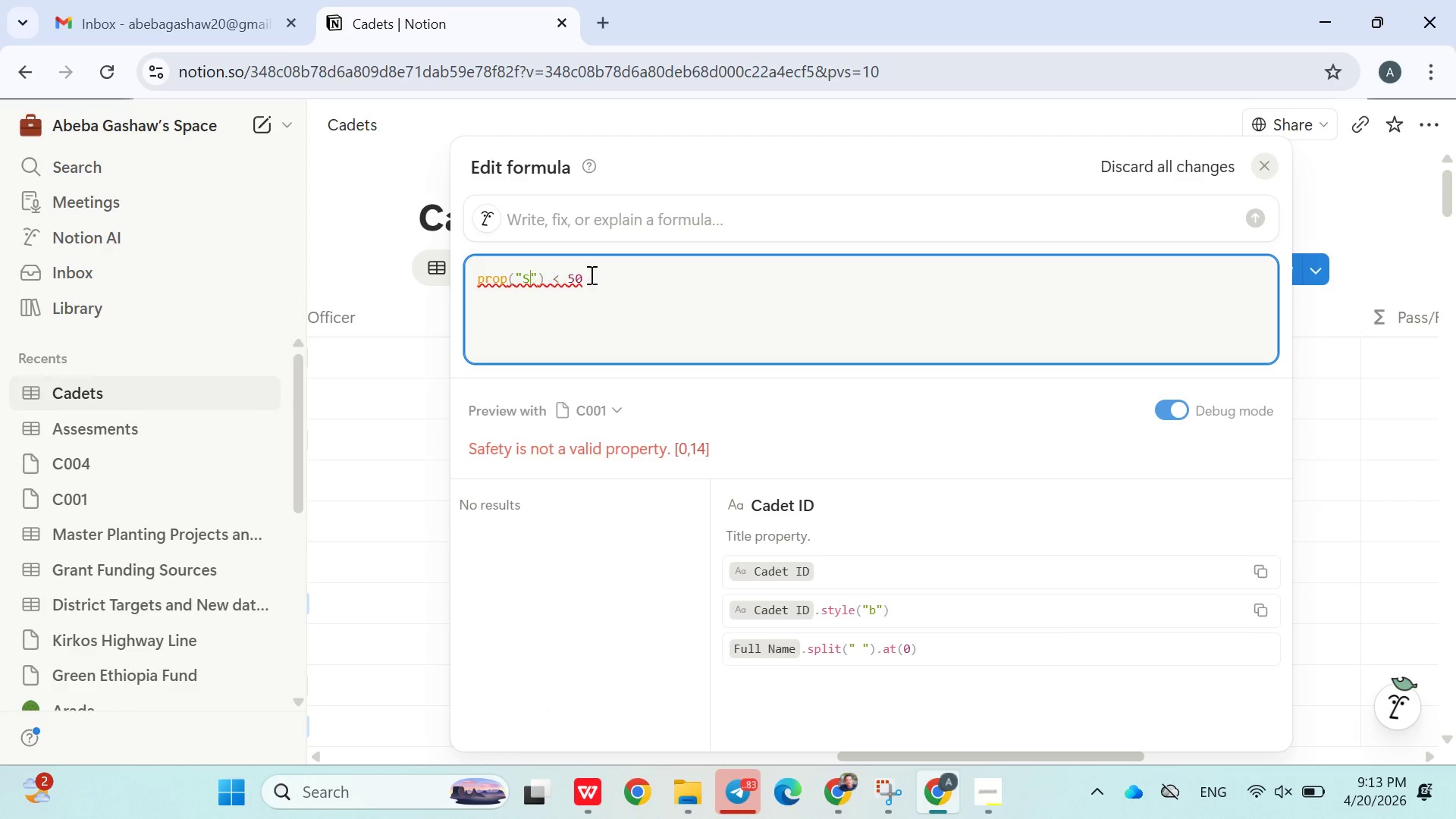 
key(Backspace)
 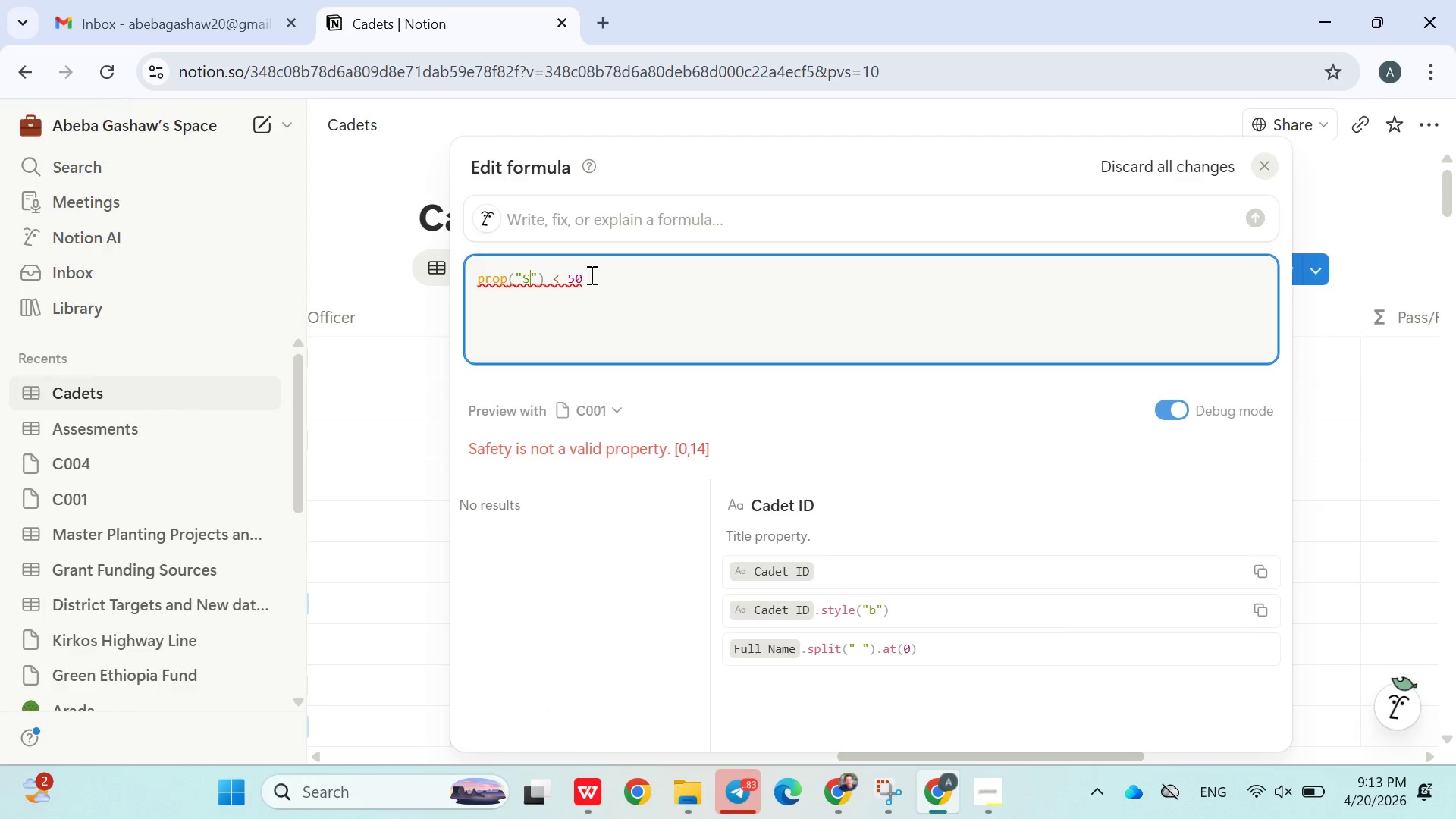 
key(Backspace)
 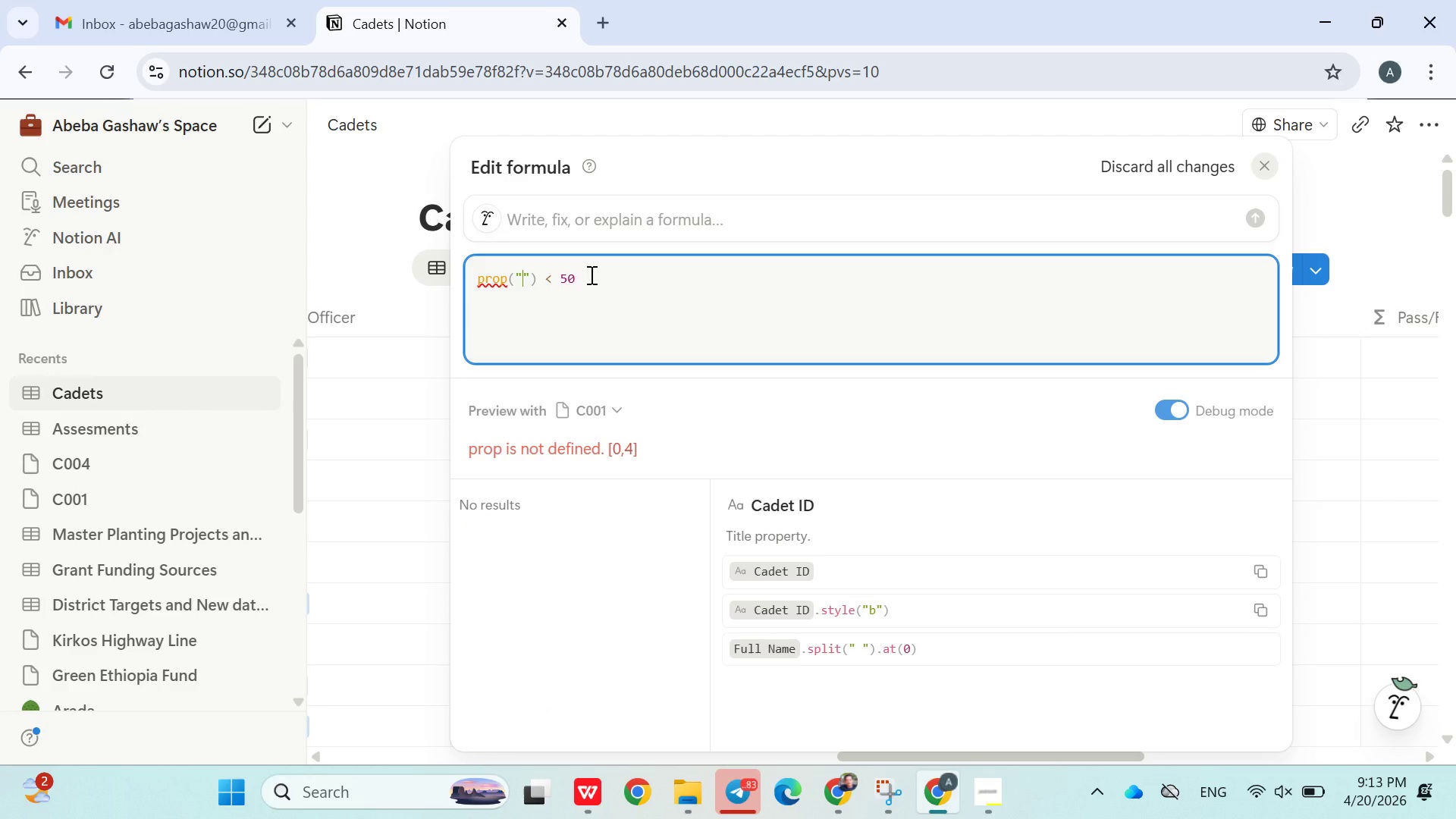 
key(ArrowRight)
 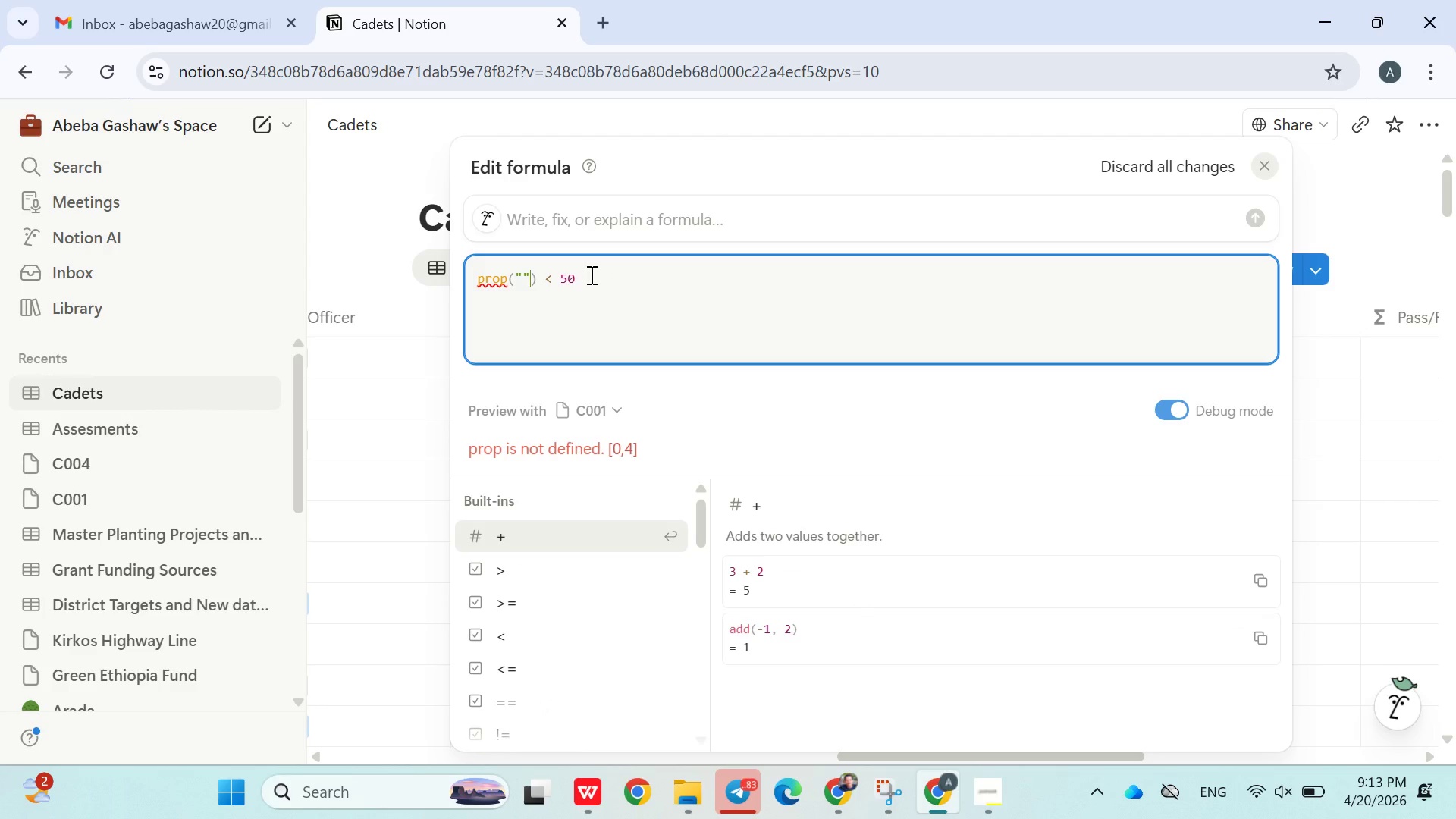 
key(Backspace)
 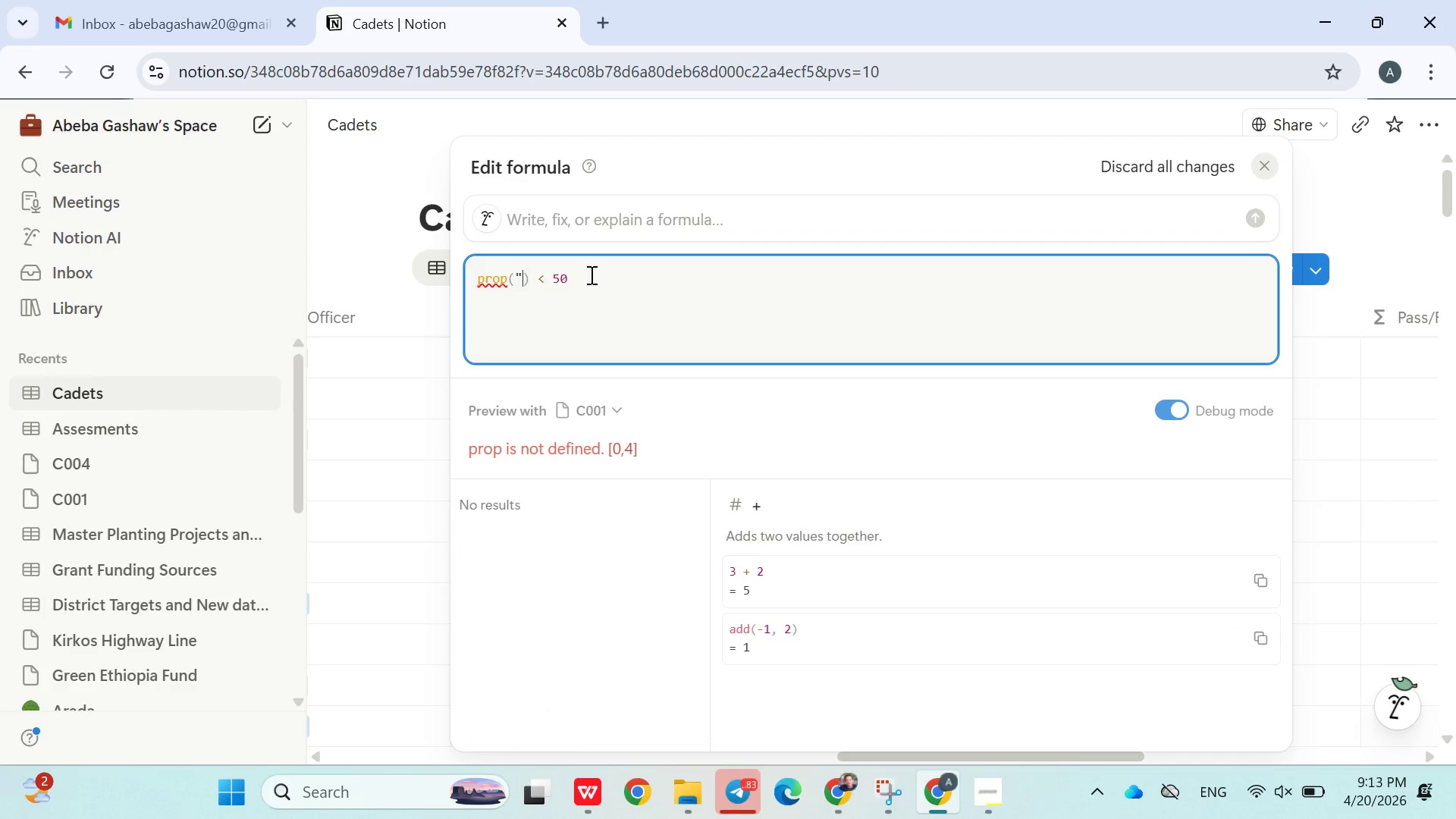 
key(Backspace)
 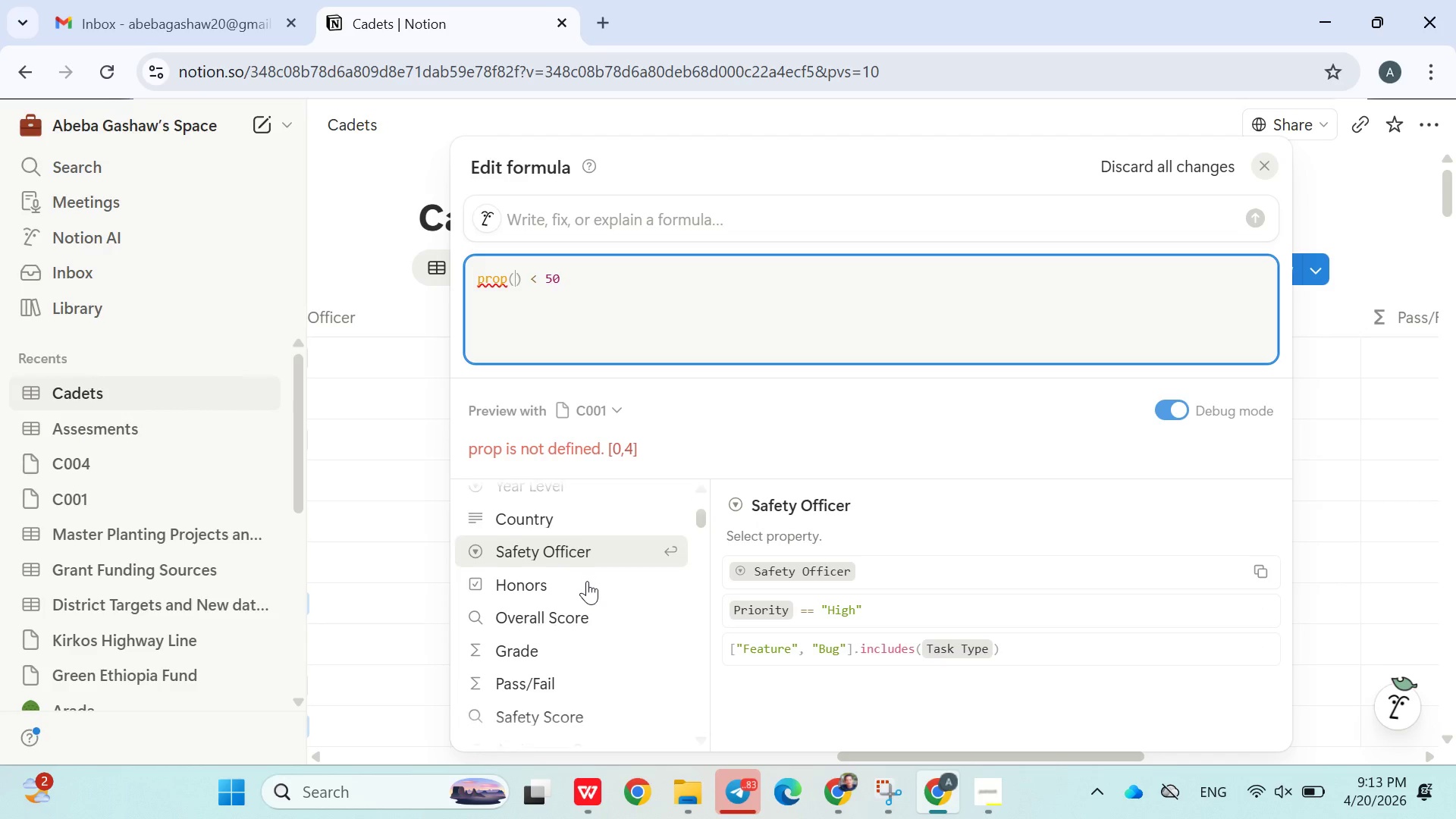 
wait(8.75)
 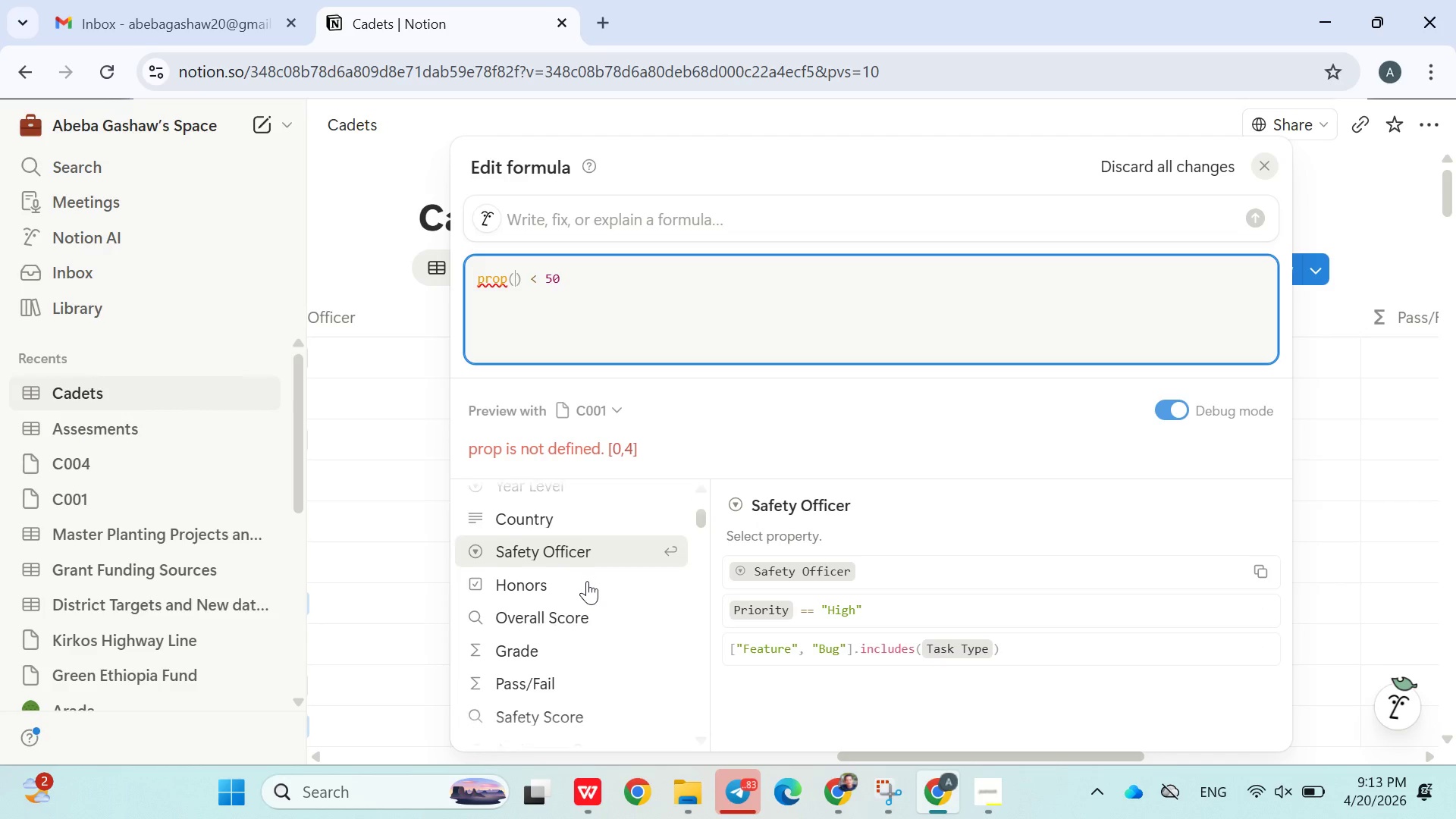 
left_click([576, 577])
 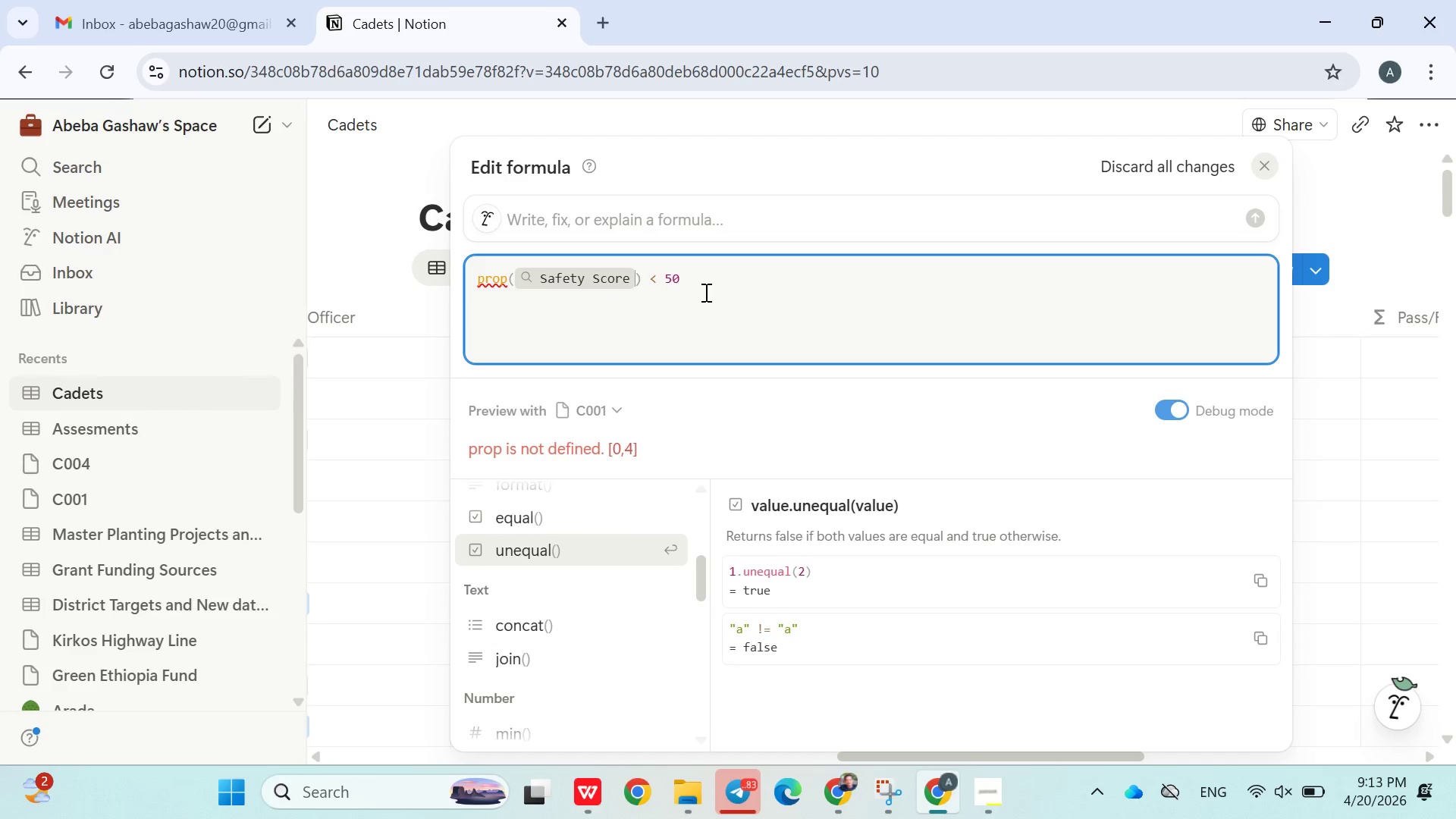 
left_click([721, 272])
 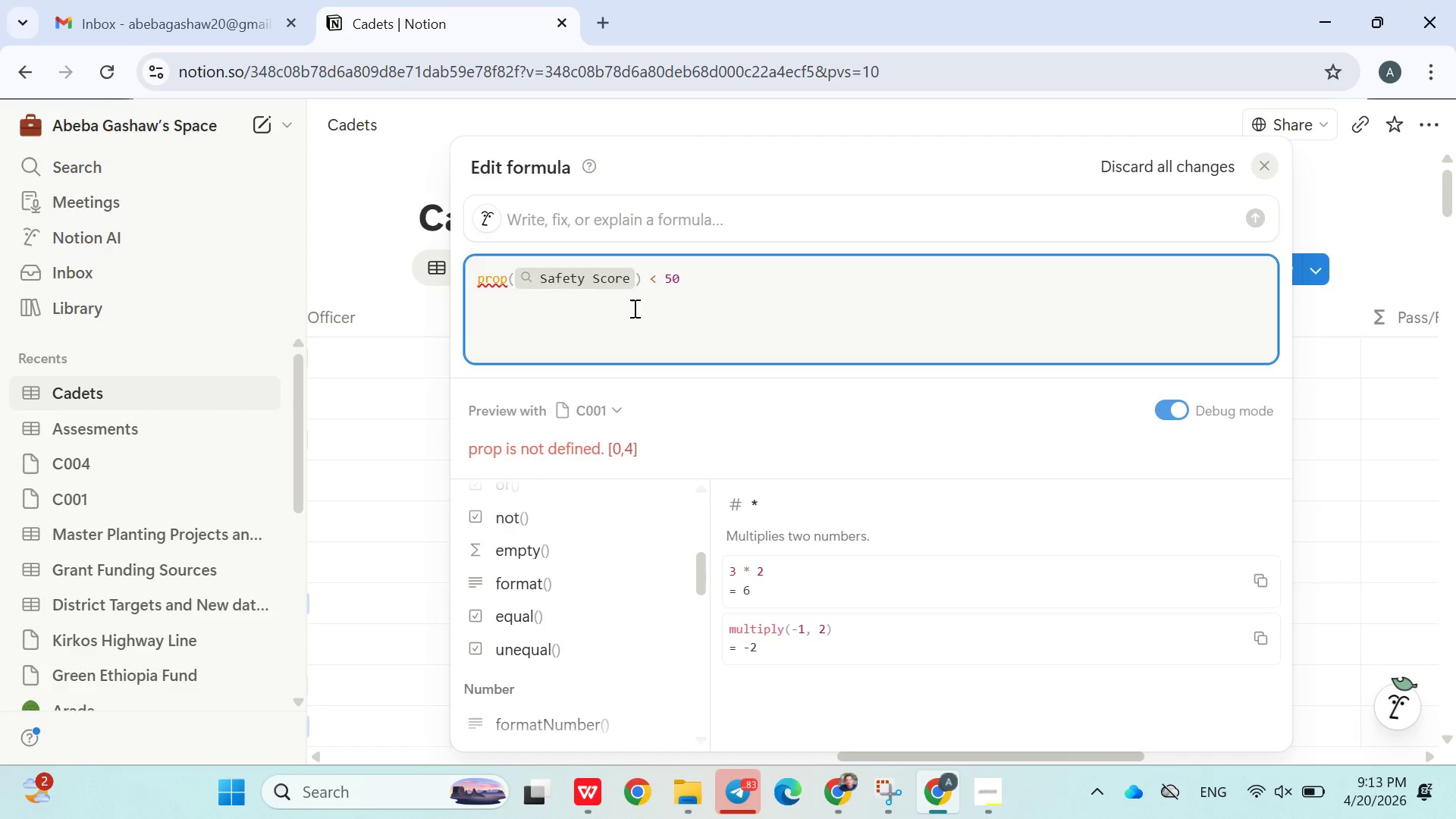 
key(Enter)
 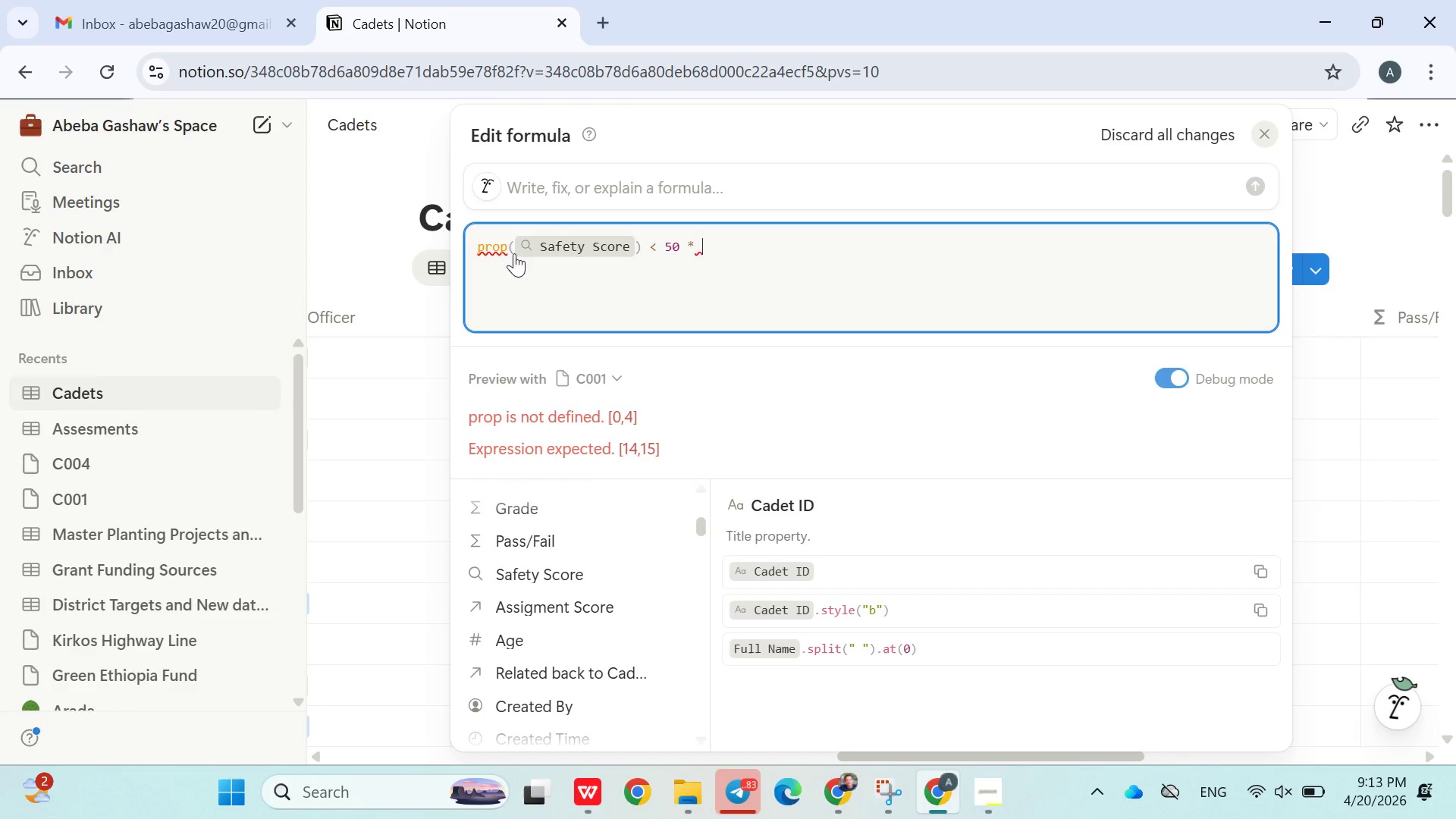 
left_click([510, 249])
 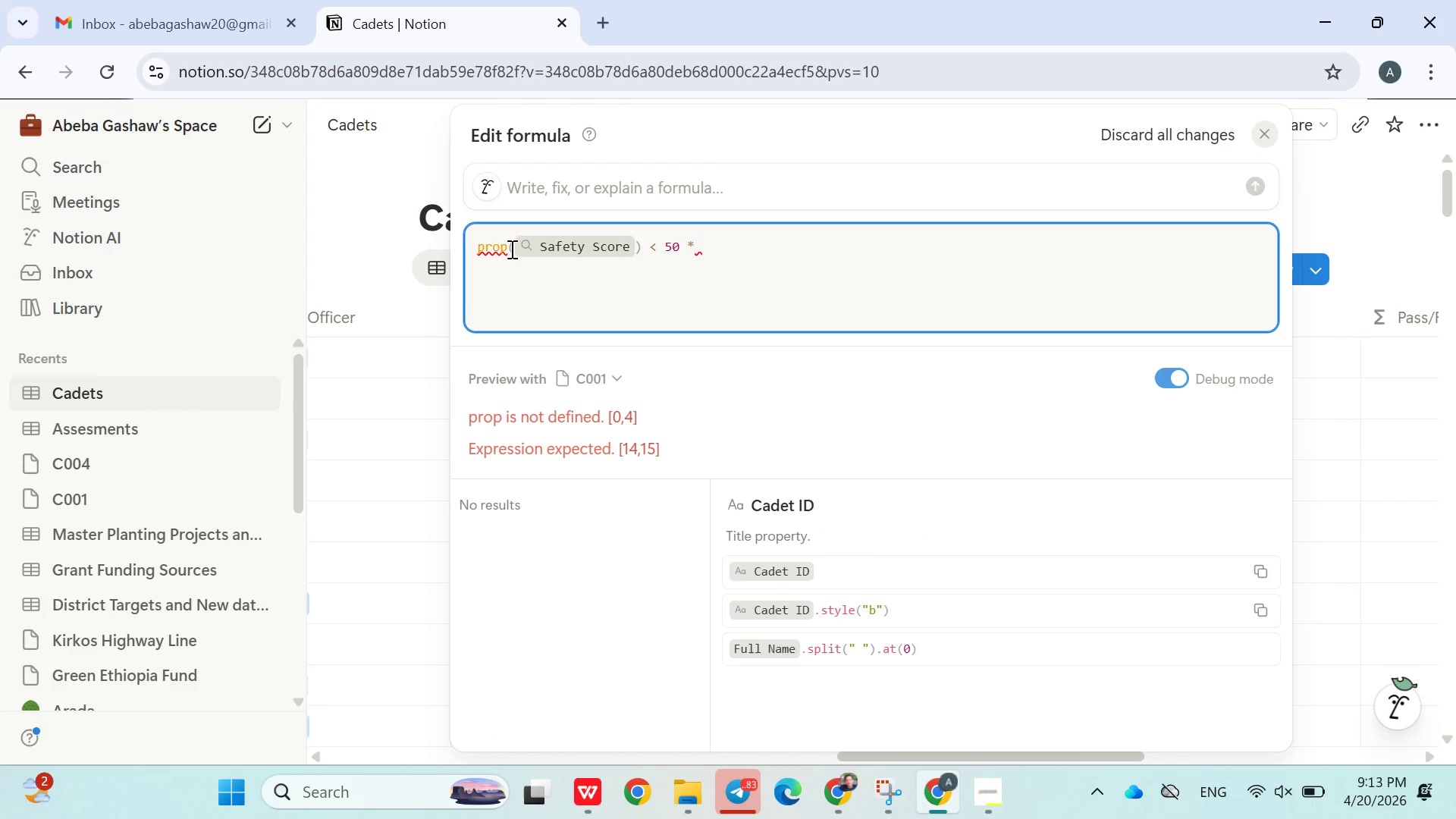 
key(Backspace)
 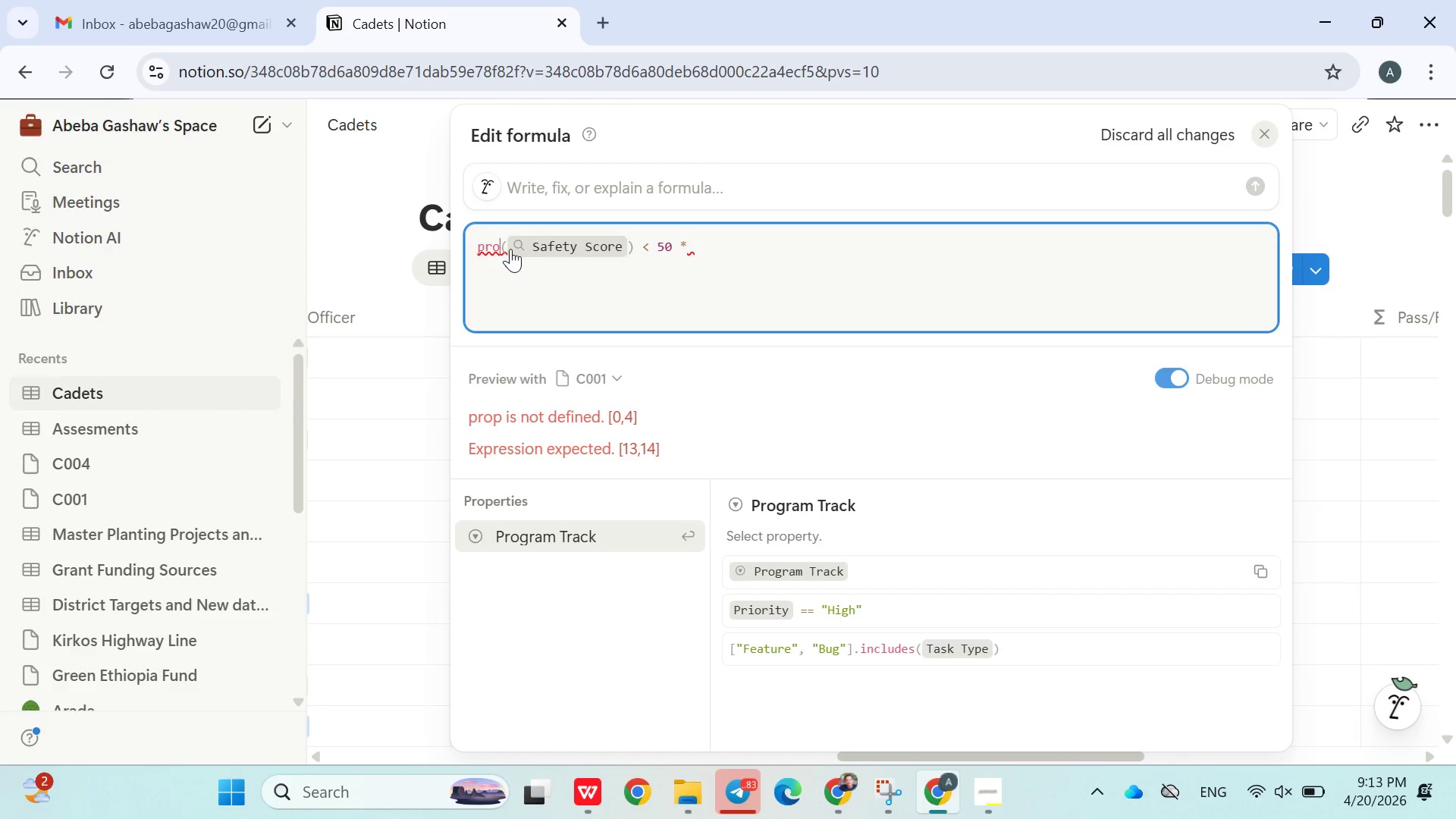 
key(Backspace)
 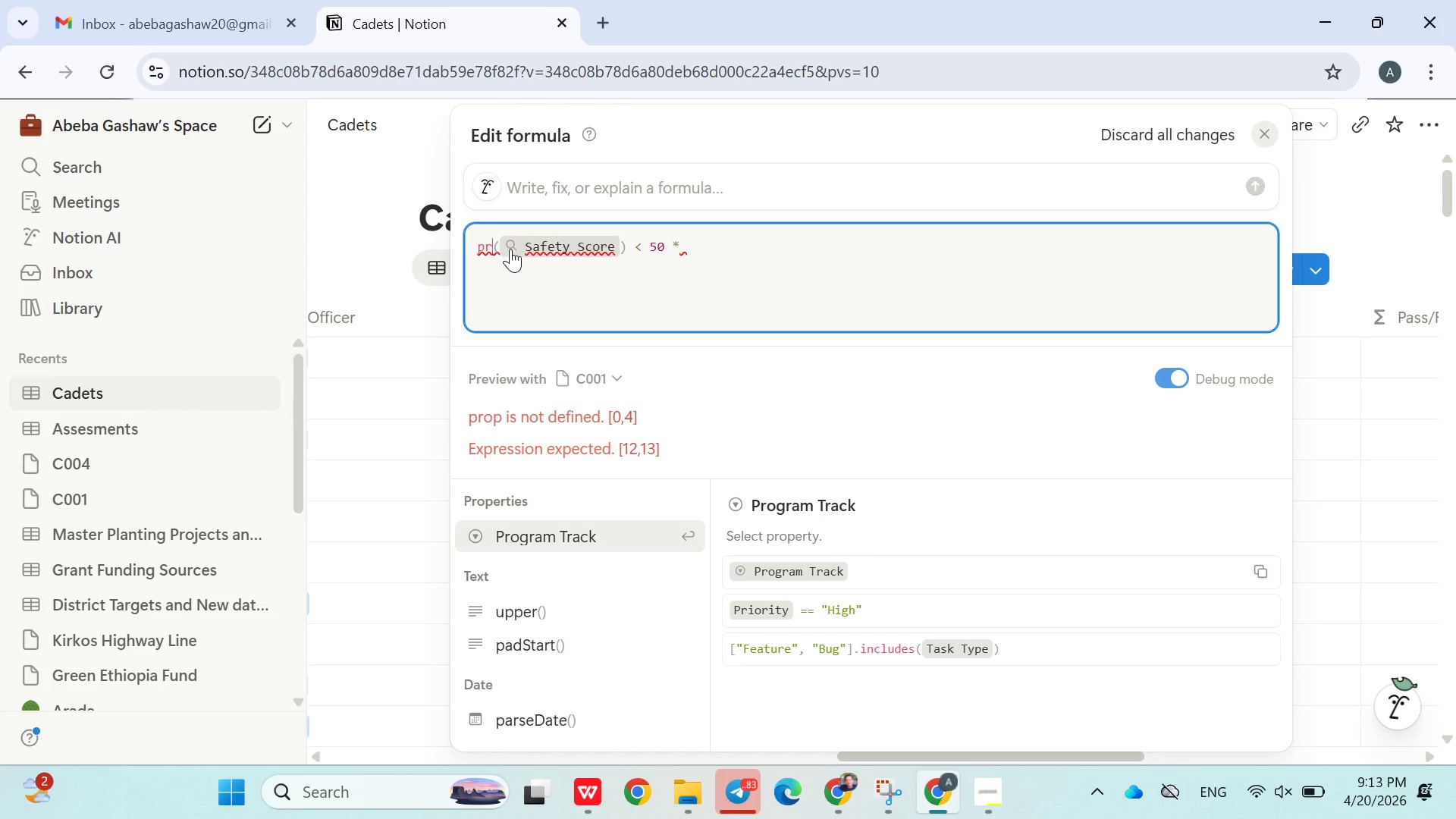 
key(Backspace)
 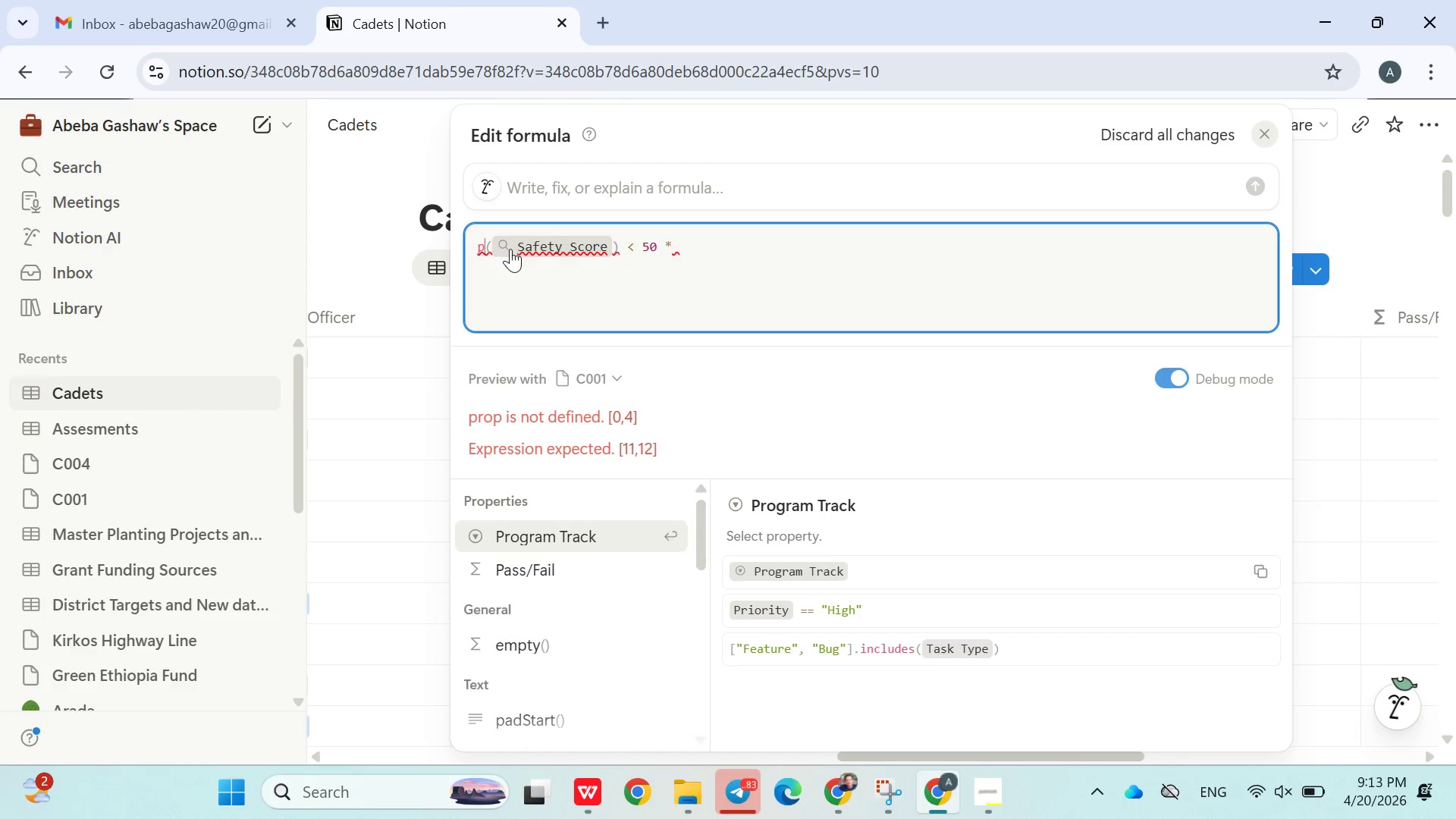 
key(Backspace)
 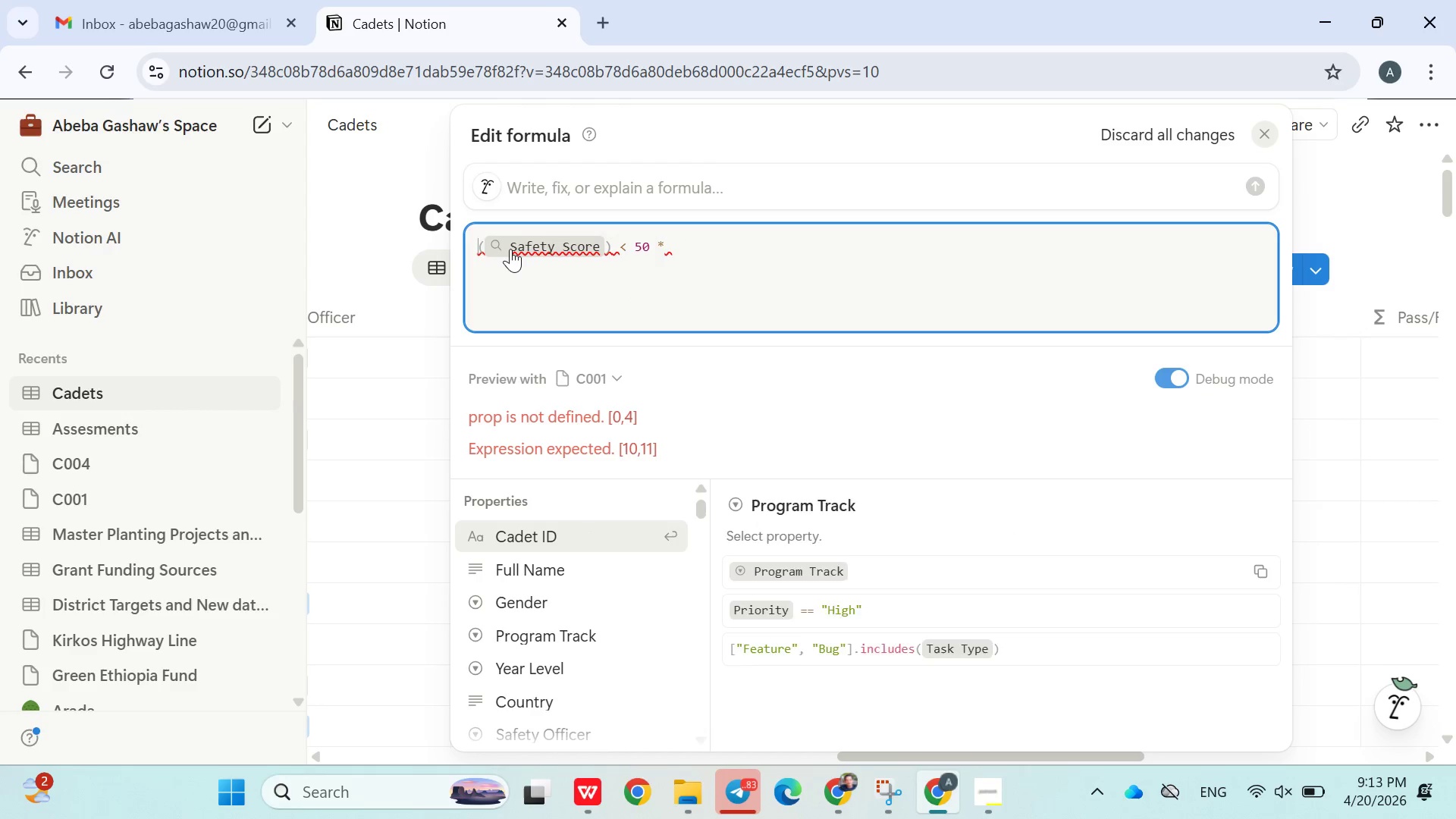 
key(Backspace)
 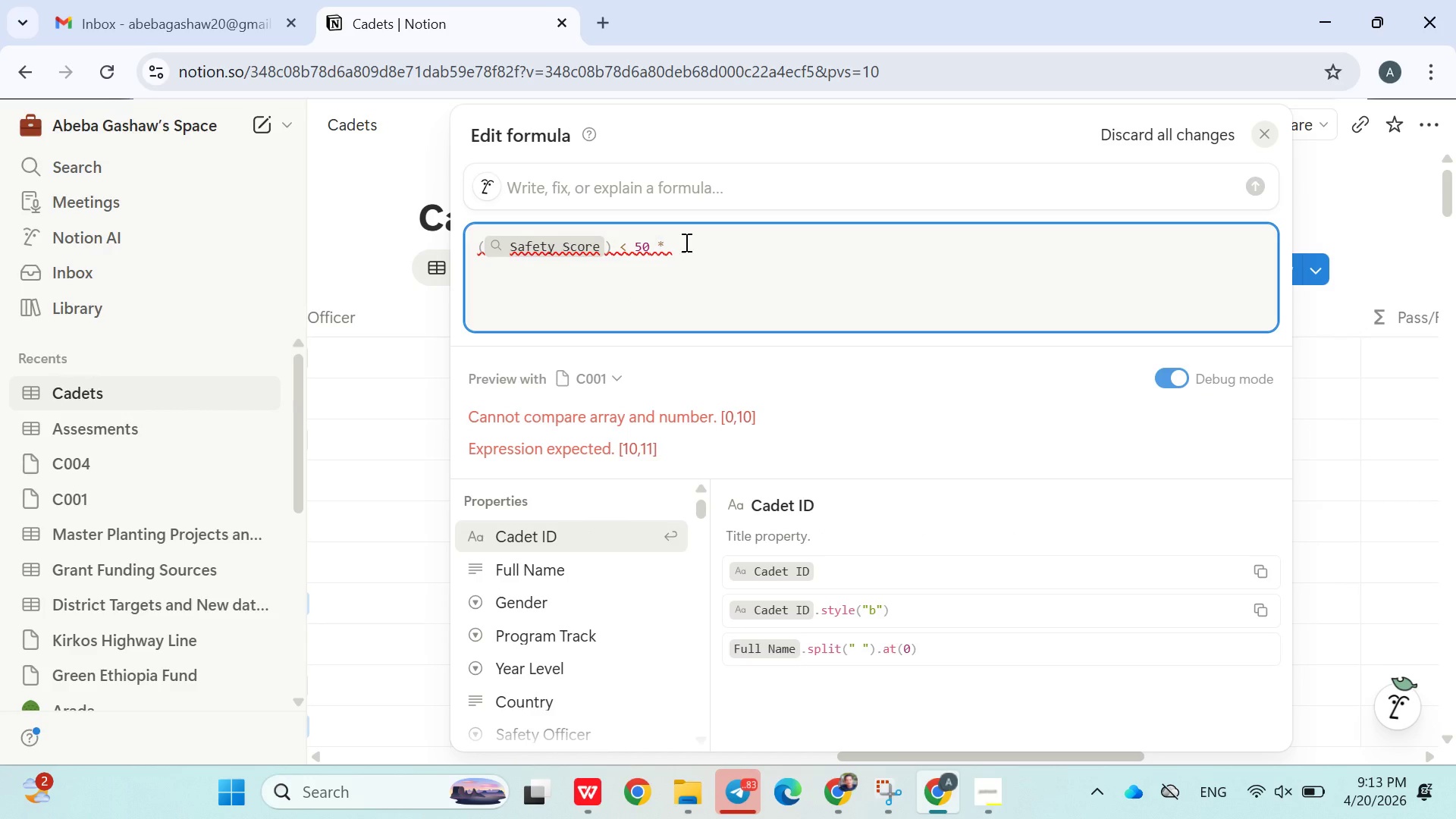 
left_click([687, 242])
 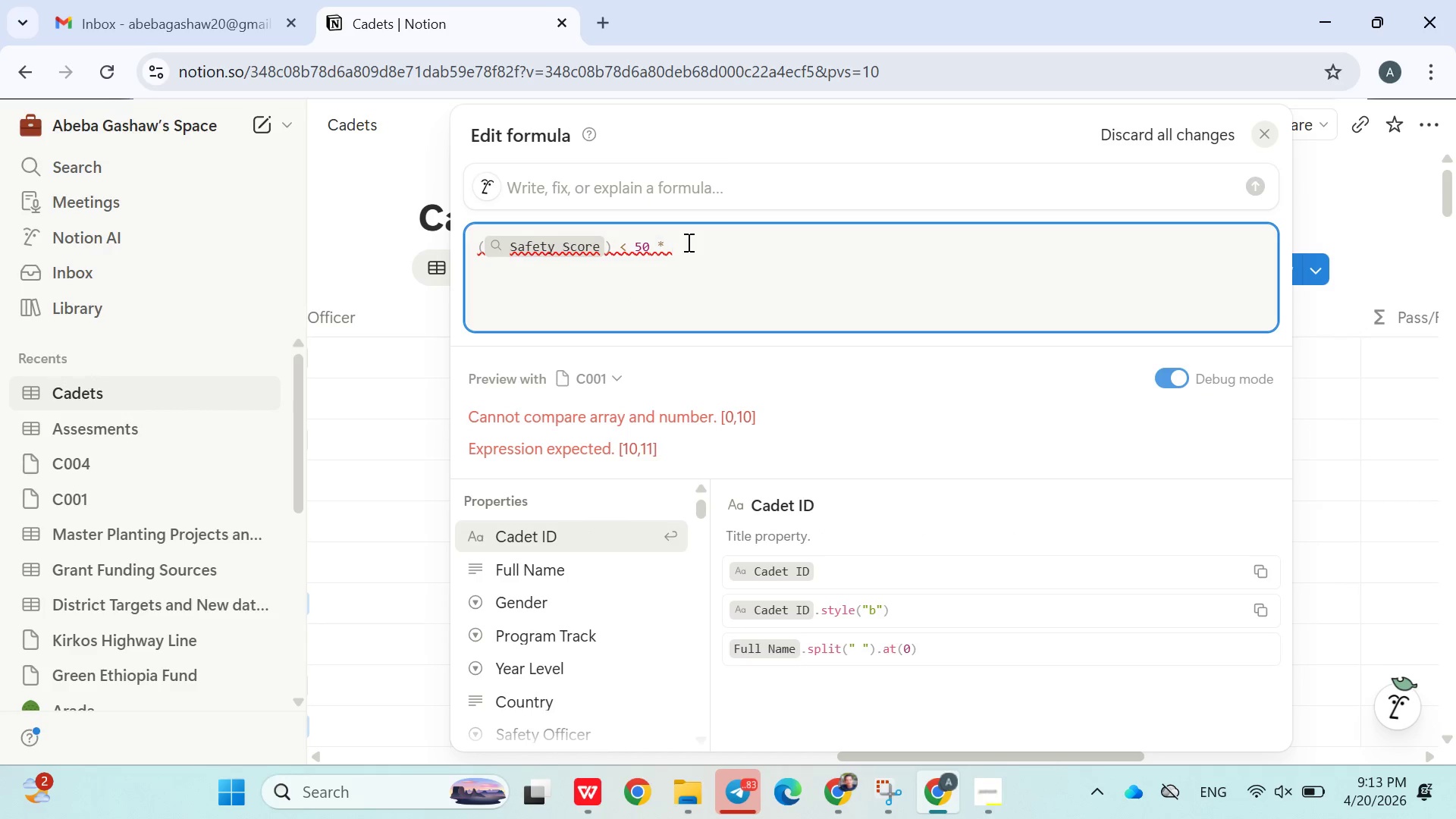 
key(Backspace)
 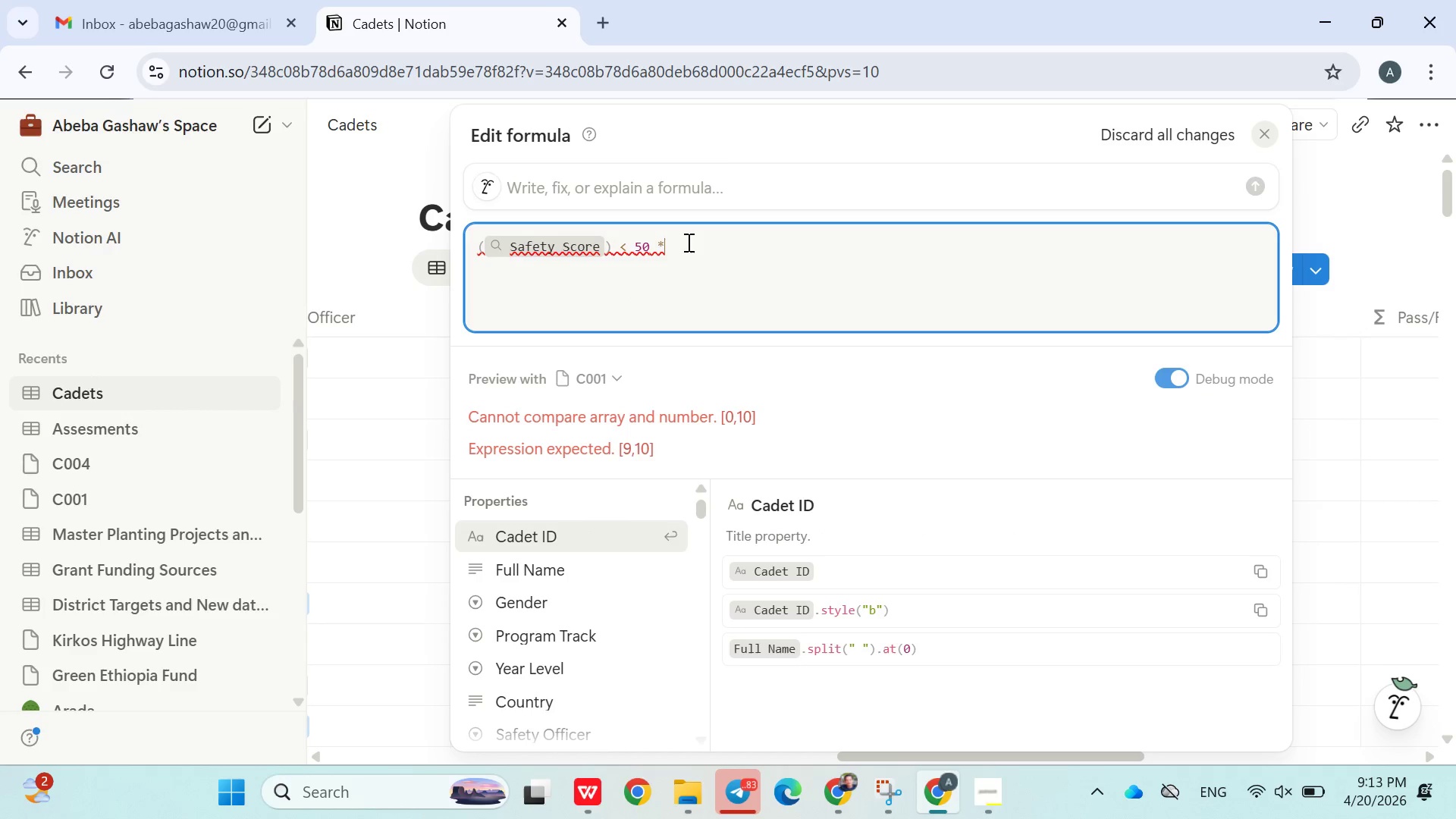 
key(Backspace)
 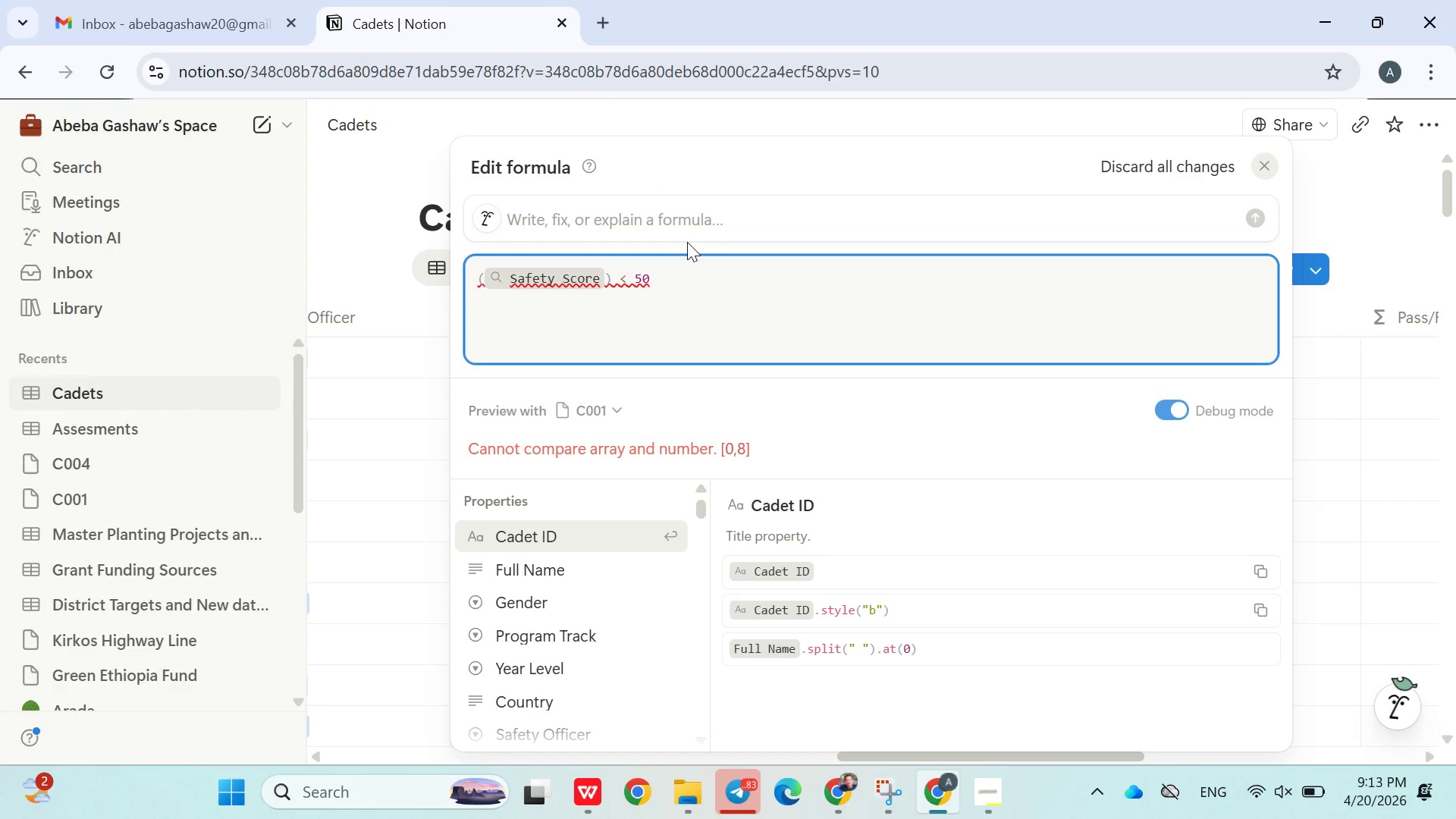 
hold_key(key=ArrowLeft, duration=1.5)
 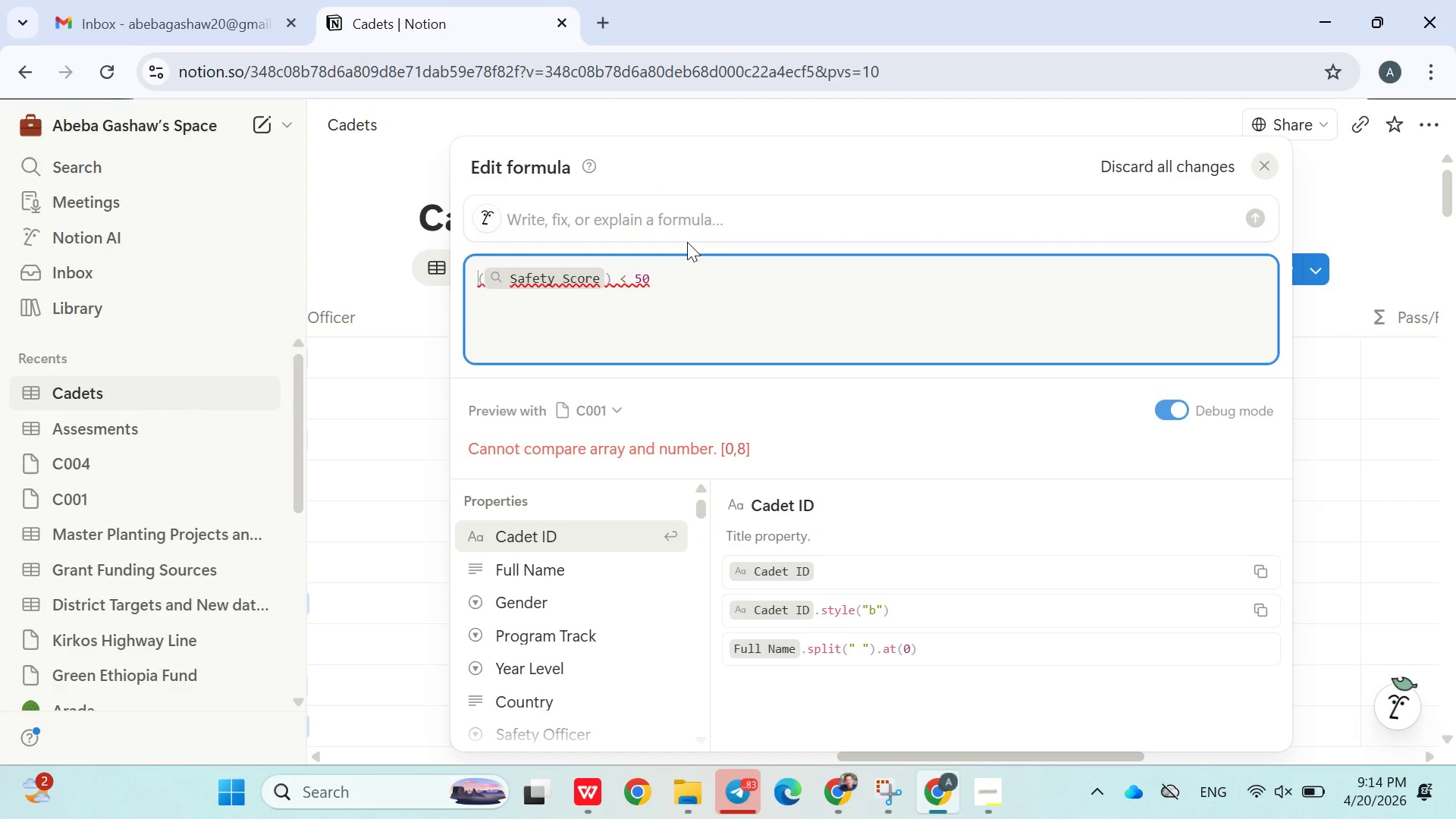 
type(if)
 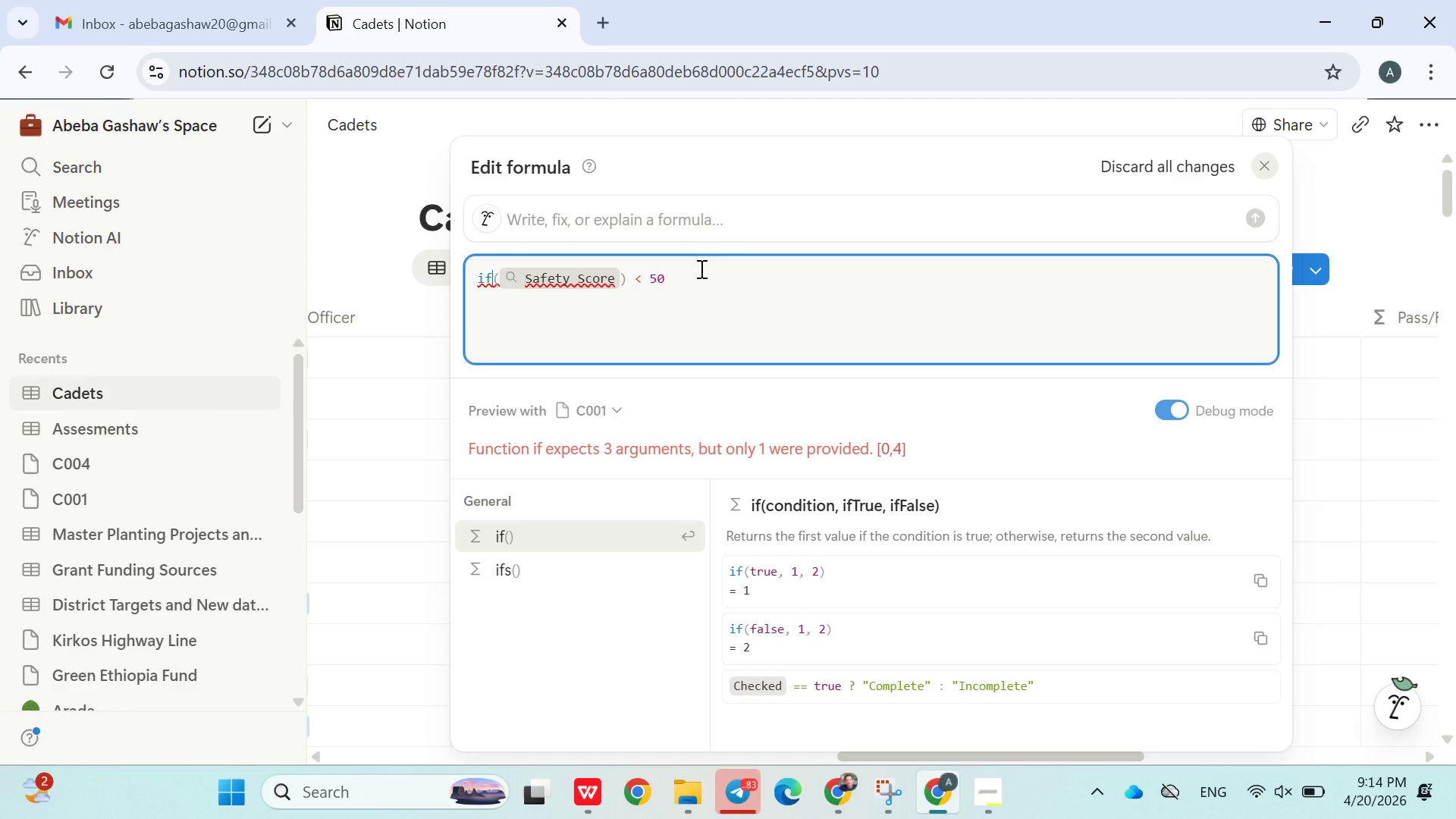 
left_click([700, 275])
 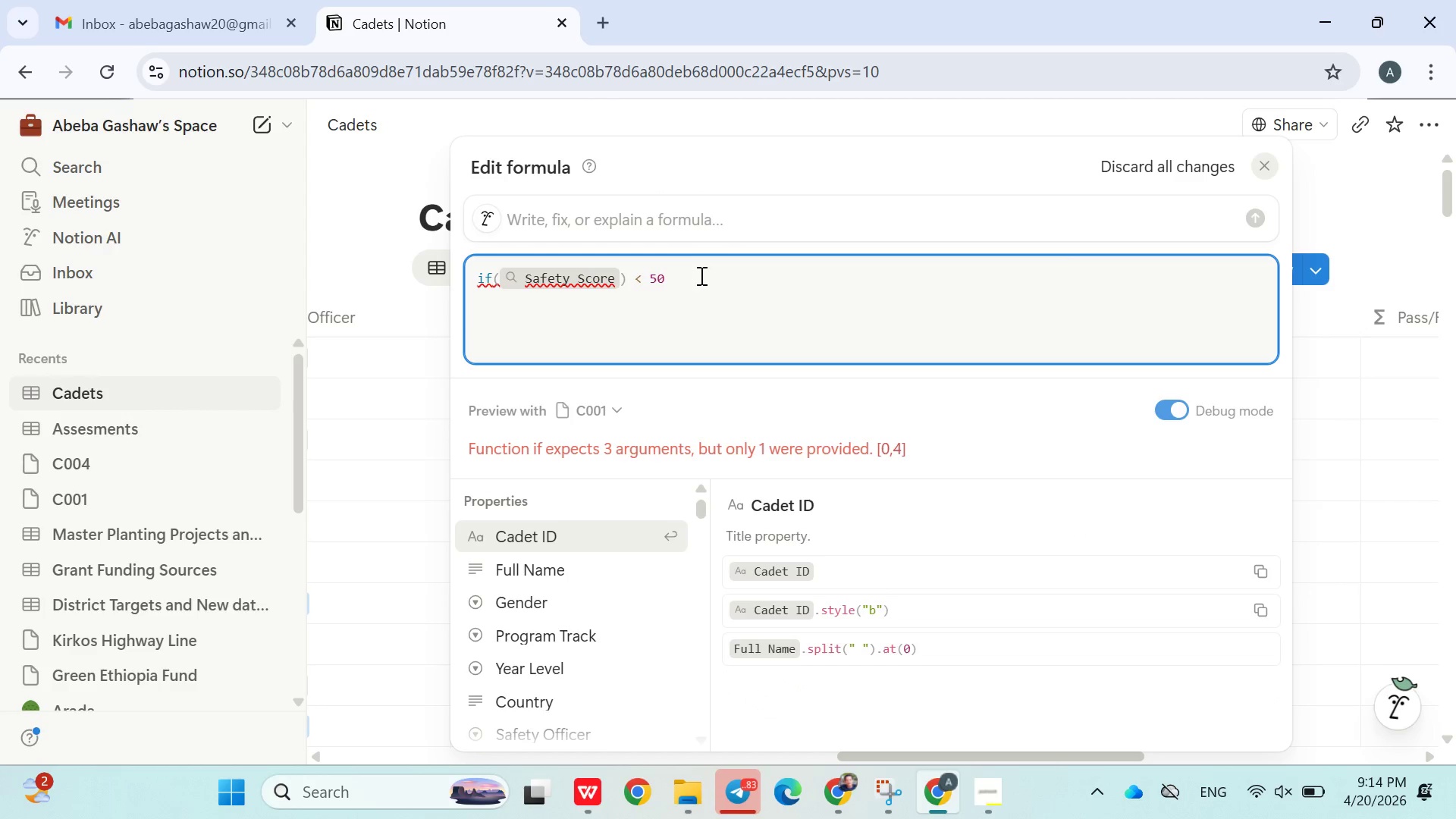 
key(Shift+0)
 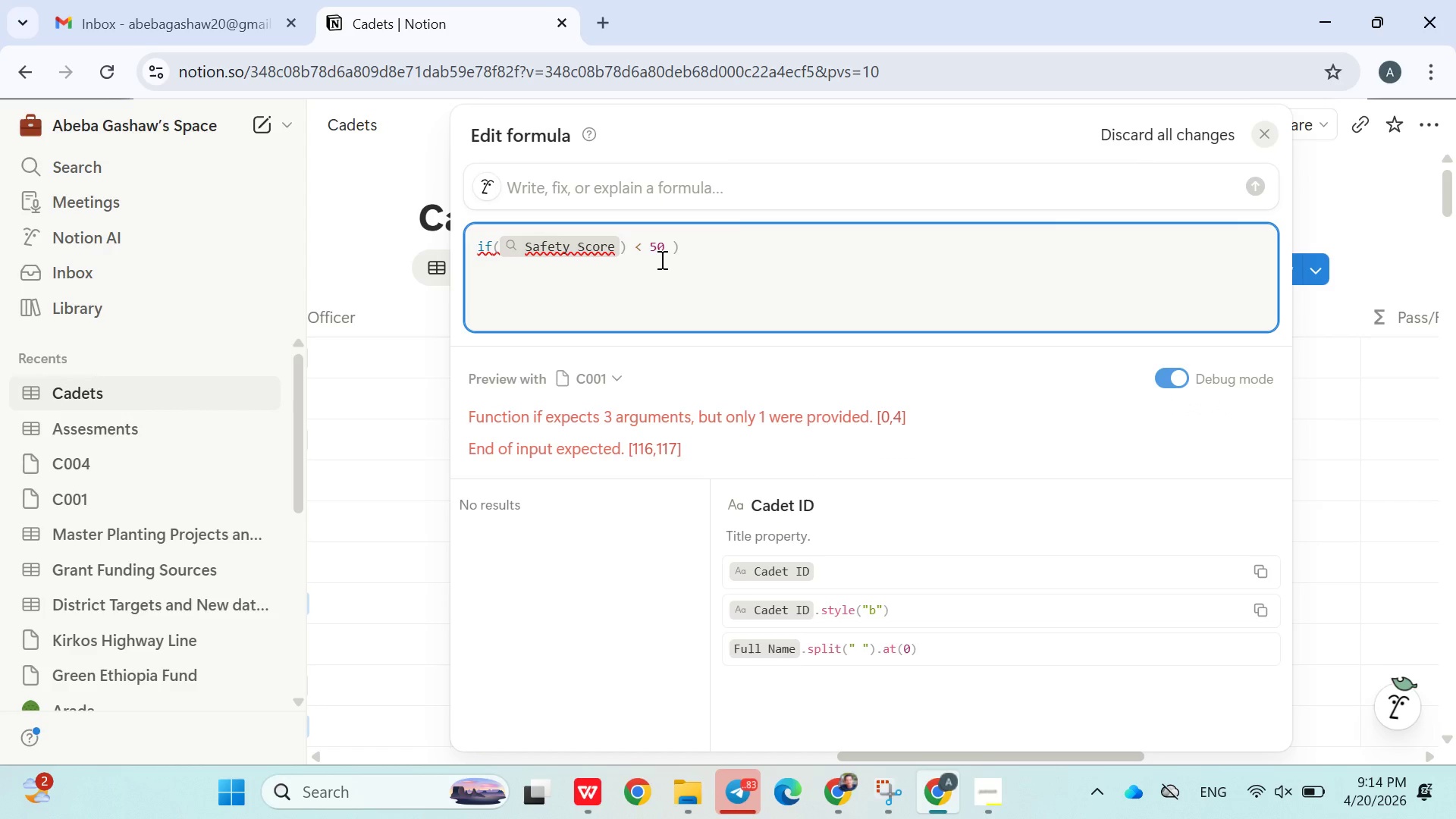 
left_click([633, 249])
 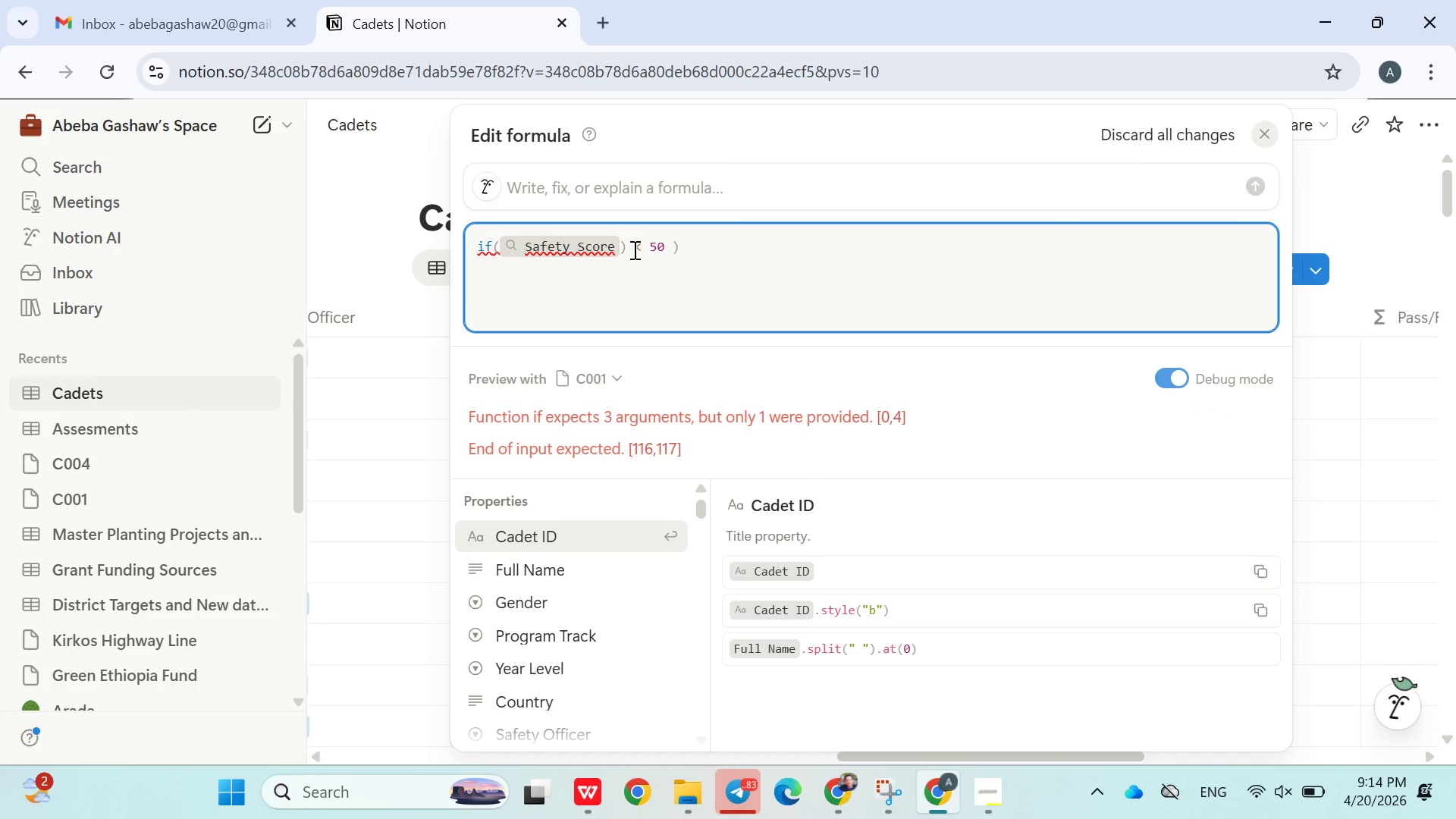 
key(Backspace)
 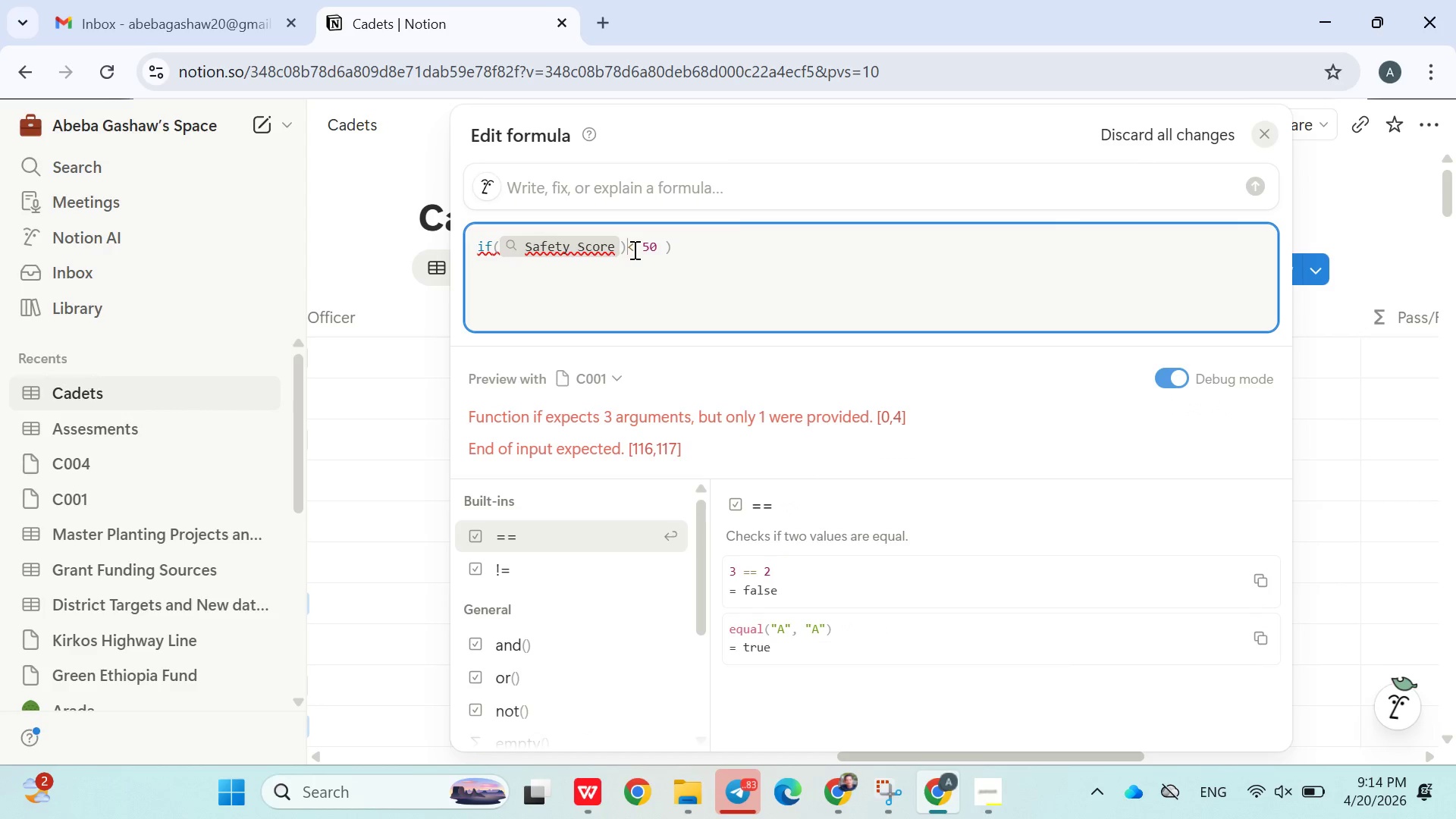 
key(Backspace)
 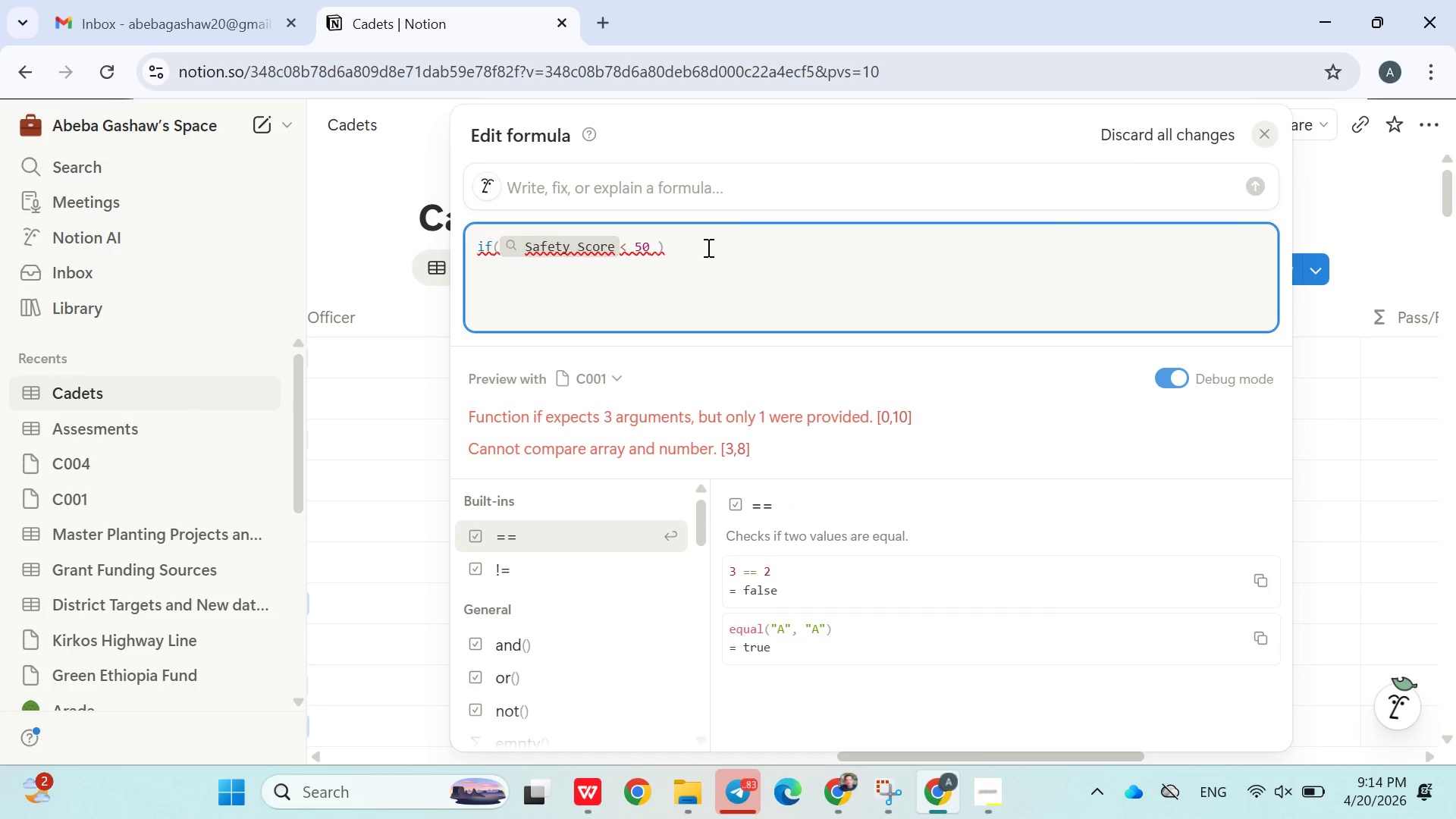 
wait(5.98)
 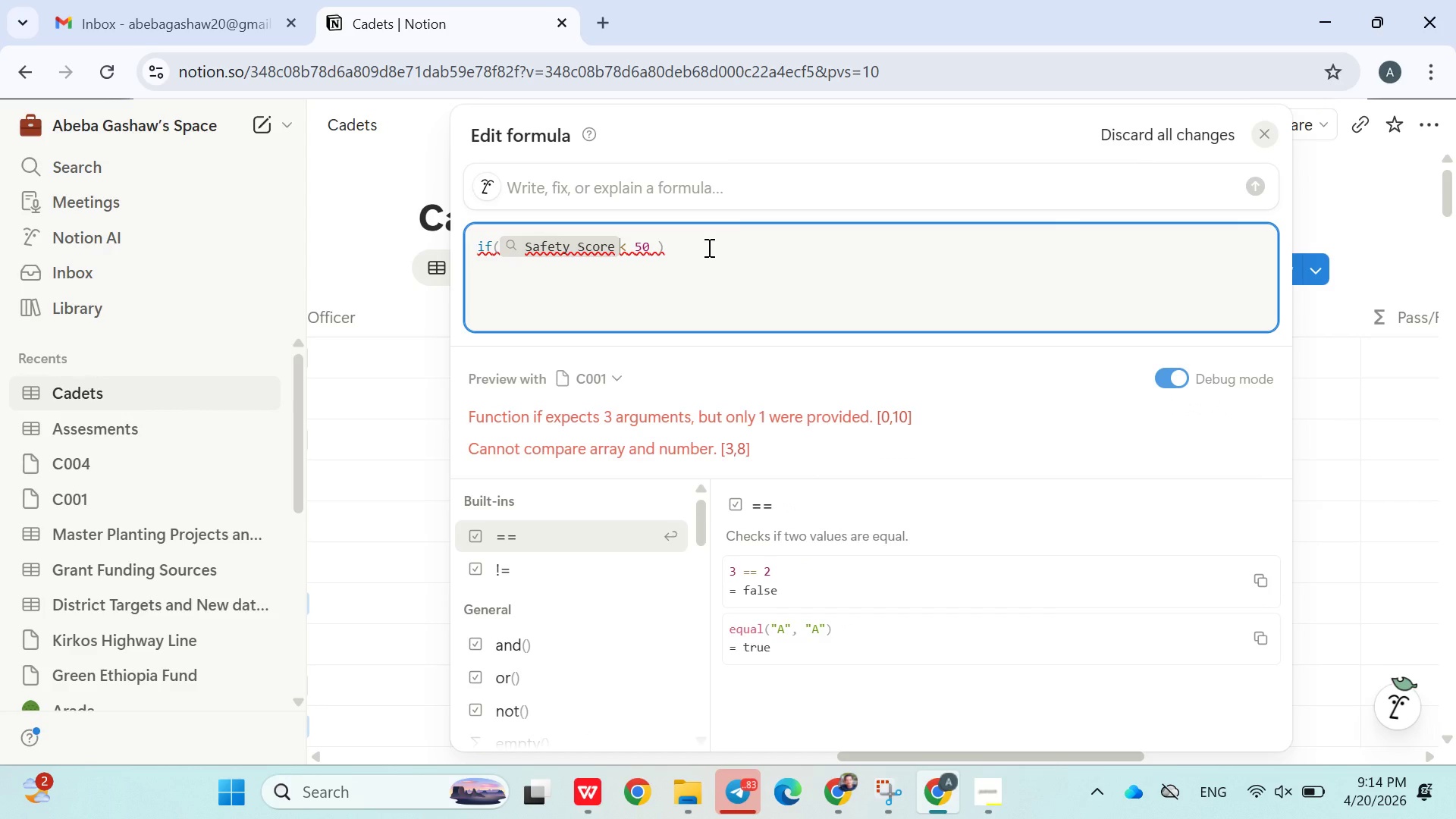 
left_click([645, 282])
 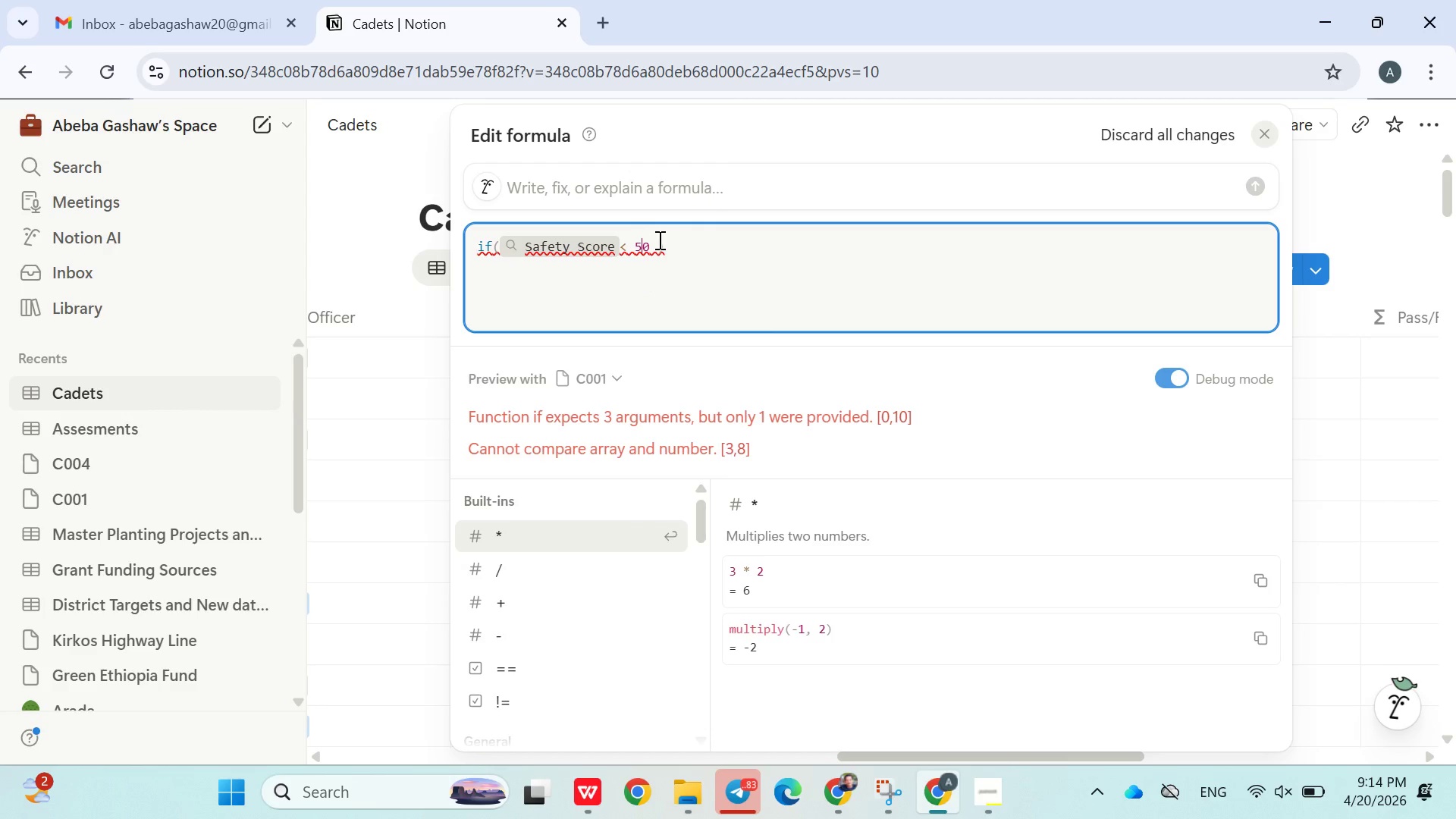 
left_click([657, 245])
 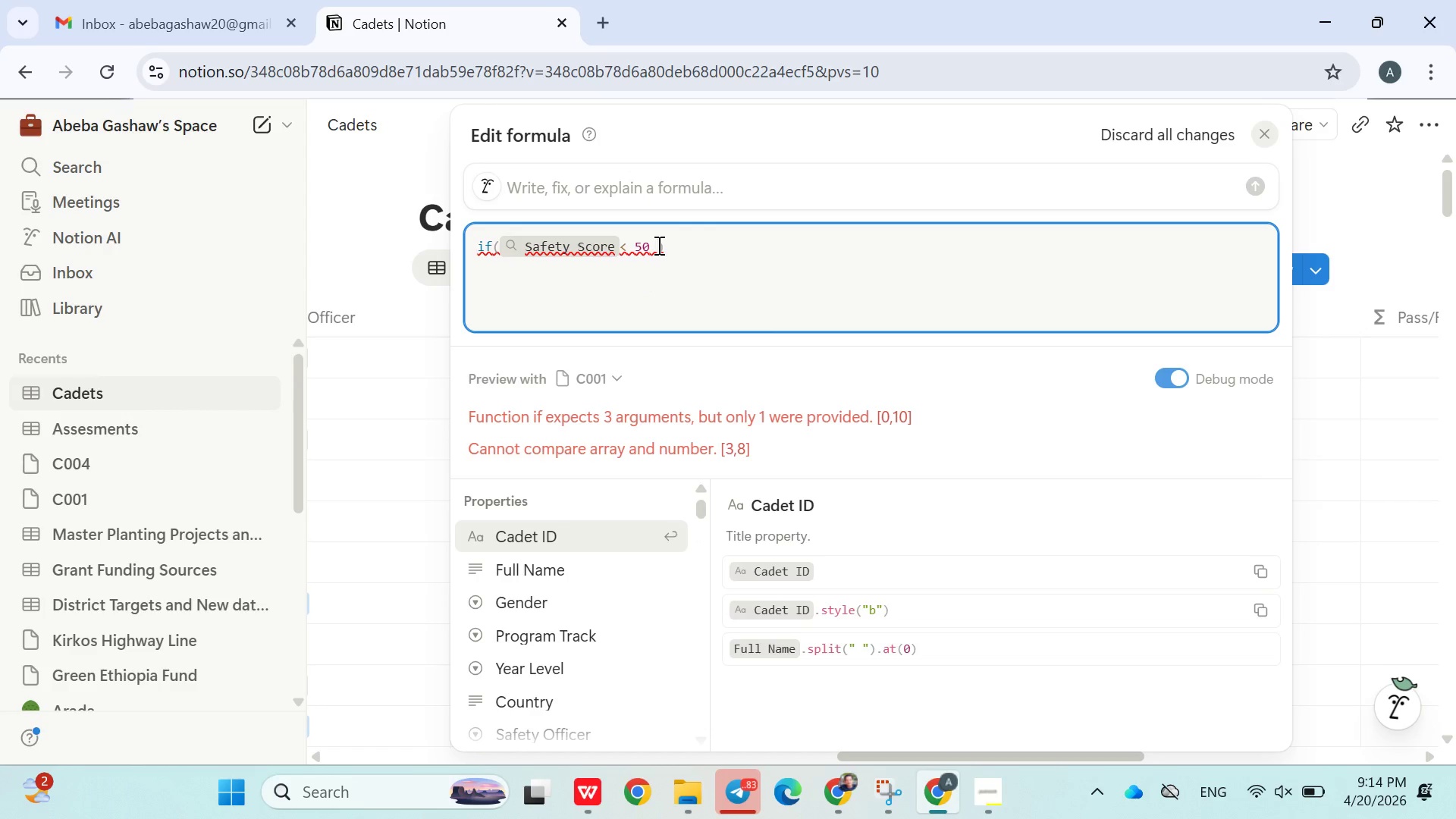 
key(Backspace)
 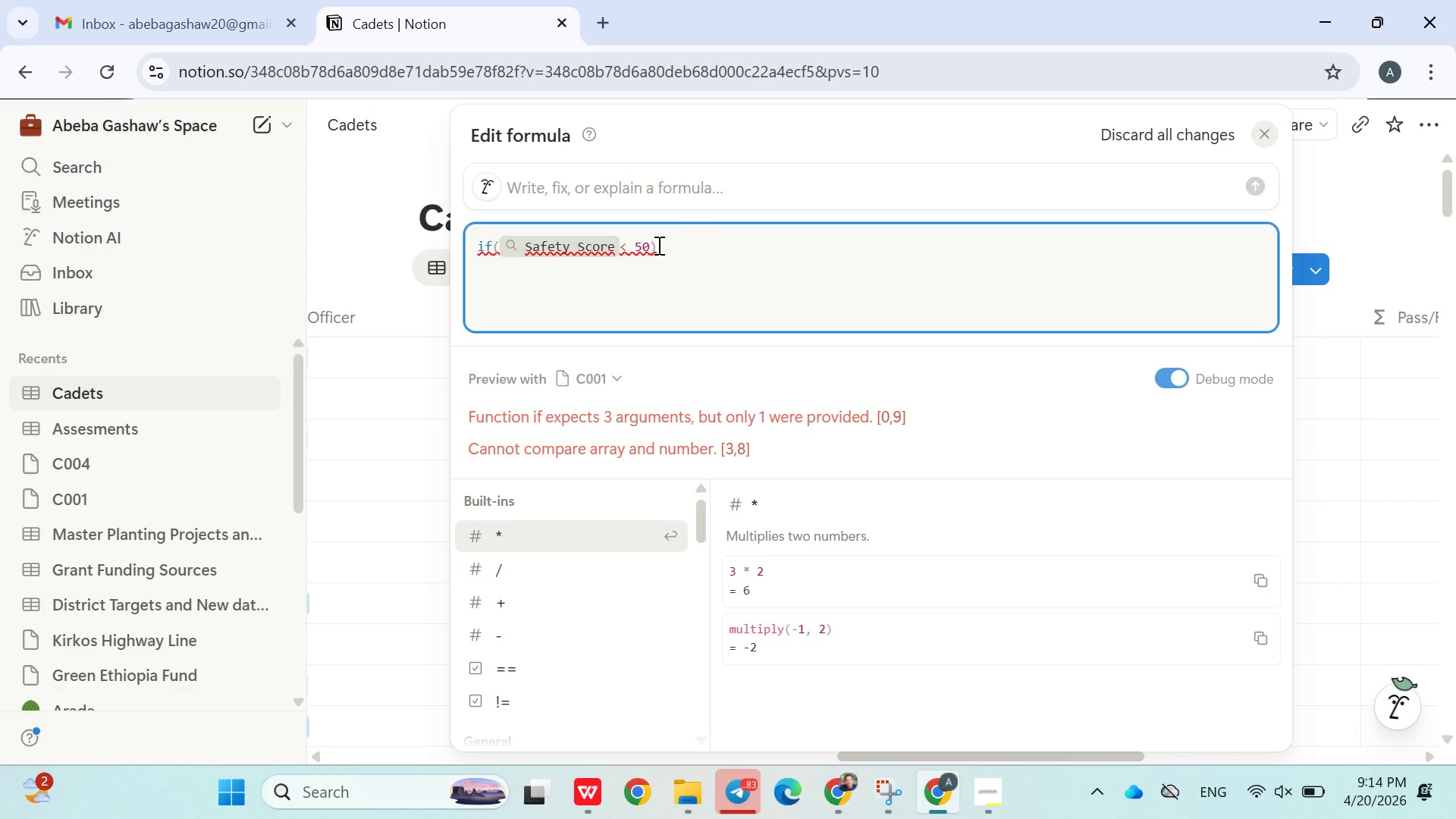 
key(ArrowRight)
 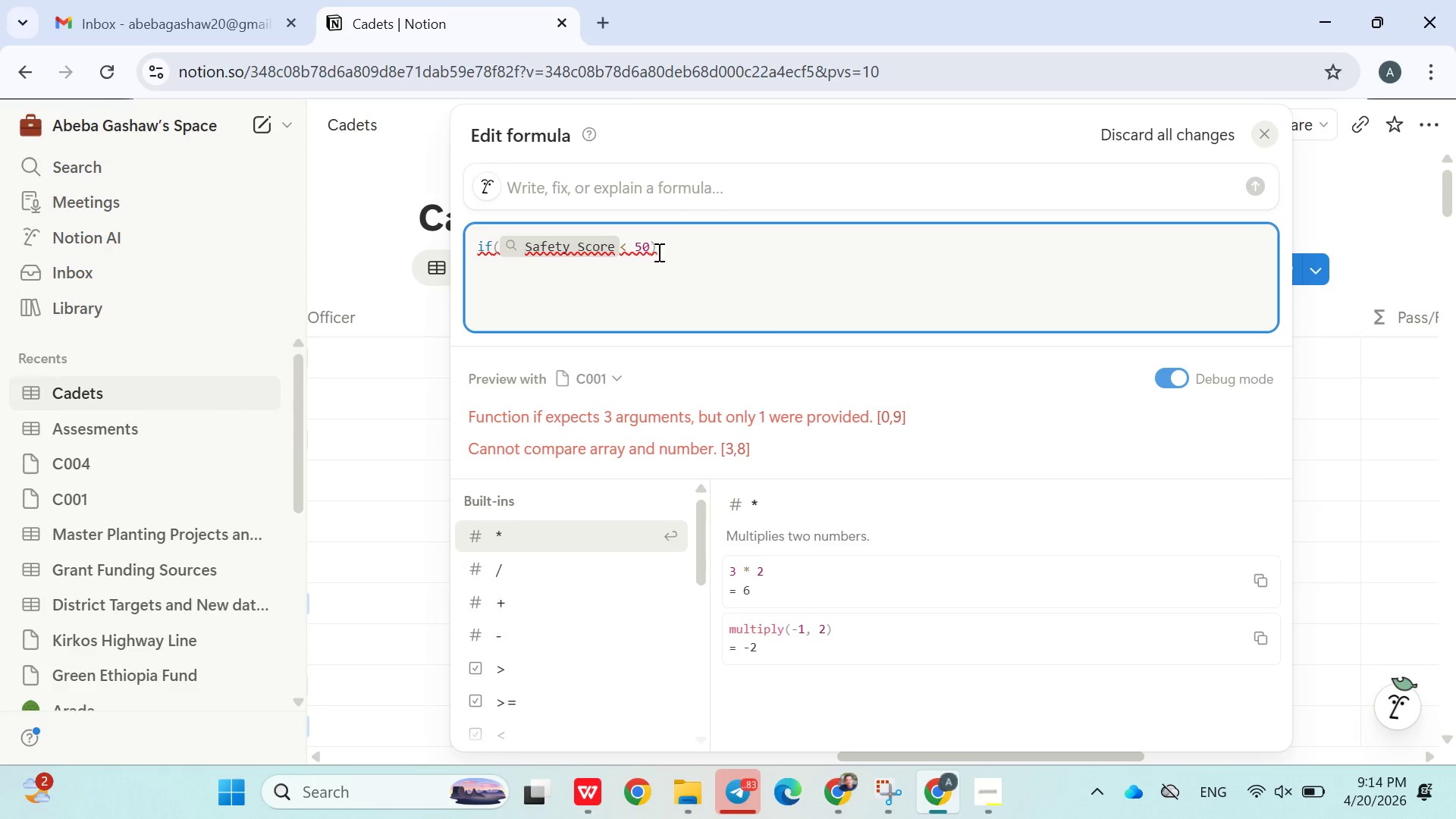 
left_click_drag(start_coordinate=[665, 246], to_coordinate=[458, 240])
 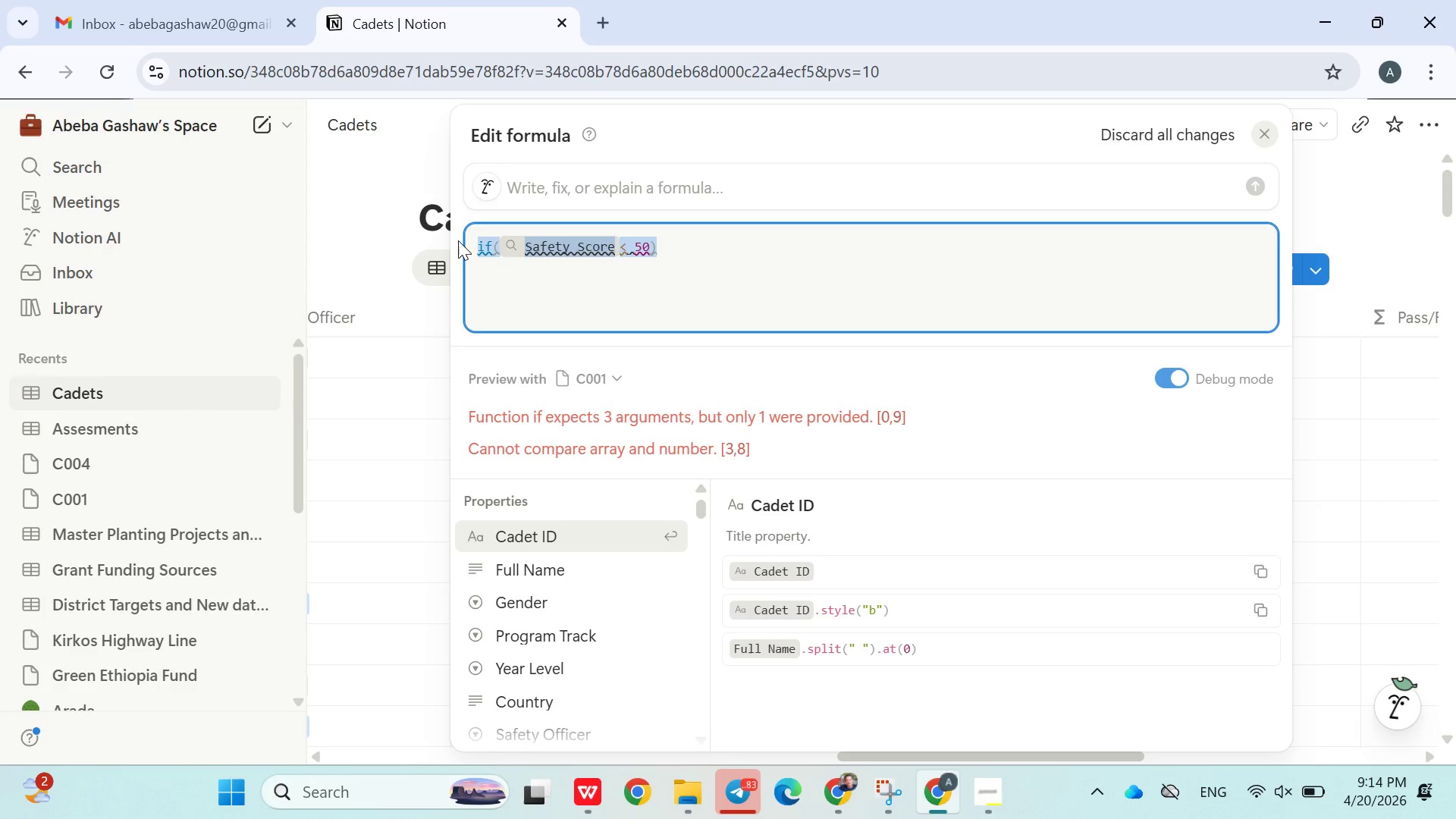 
key(Backspace)
 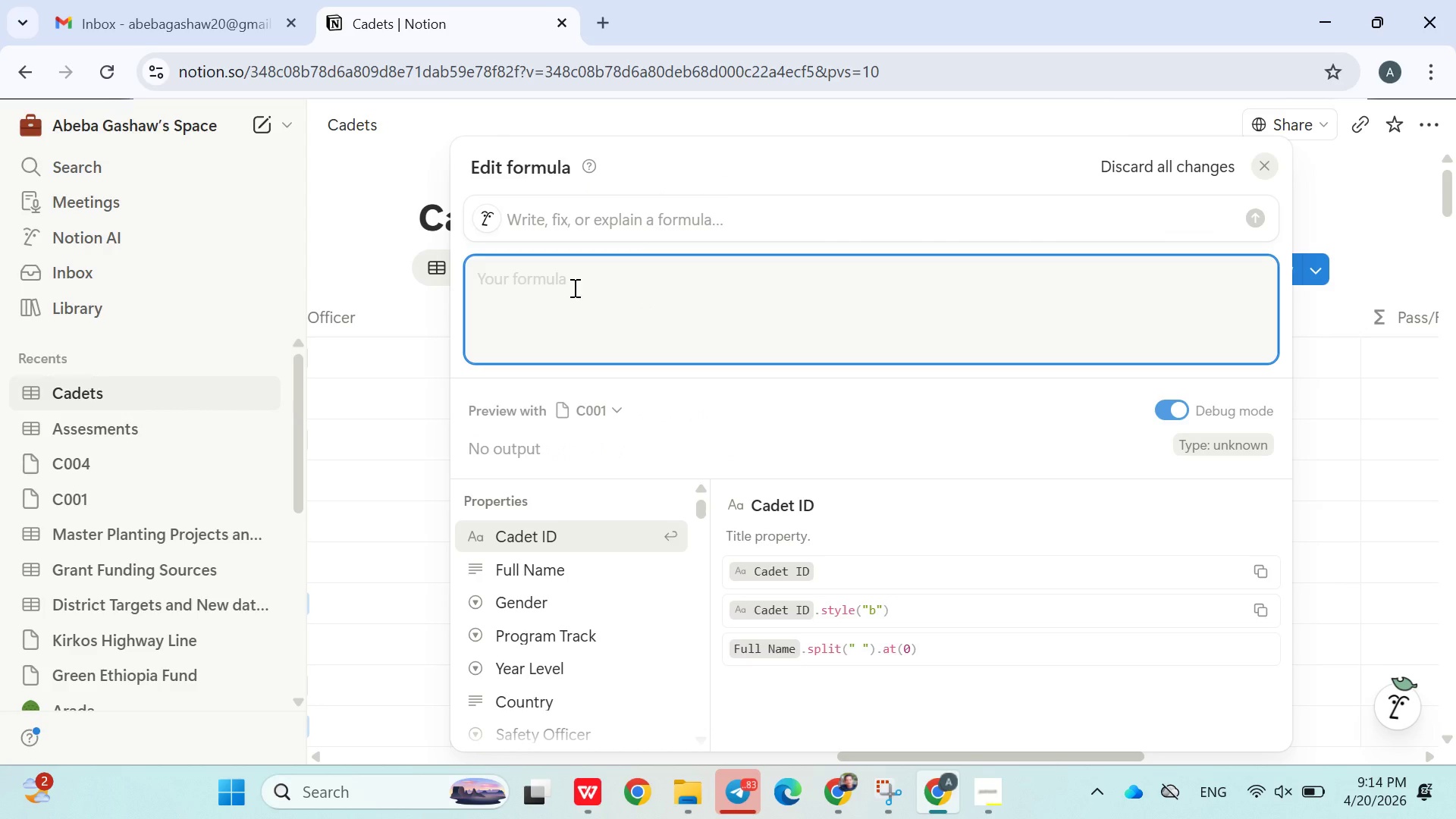 
type(if())
 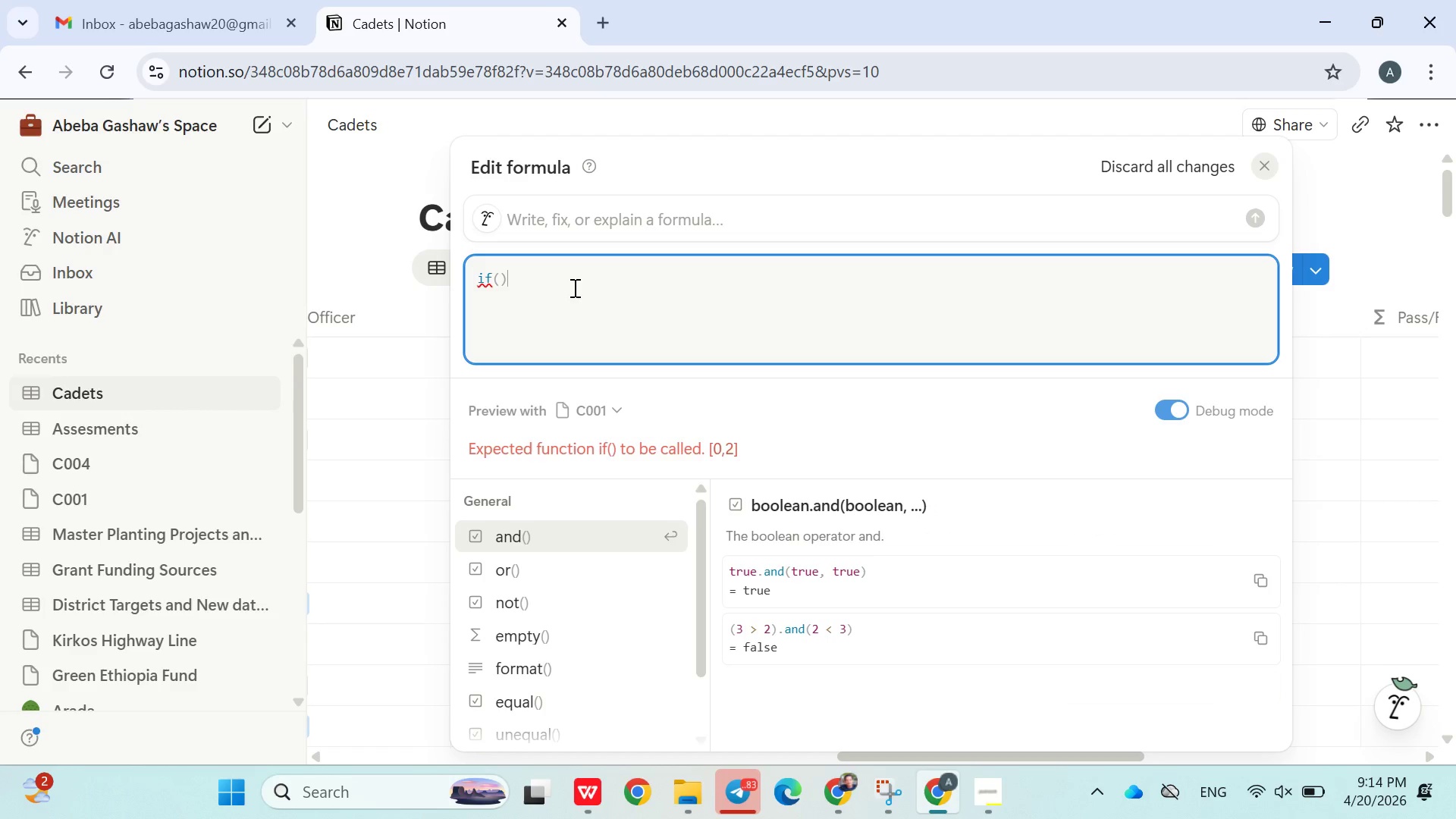 
key(ArrowLeft)
 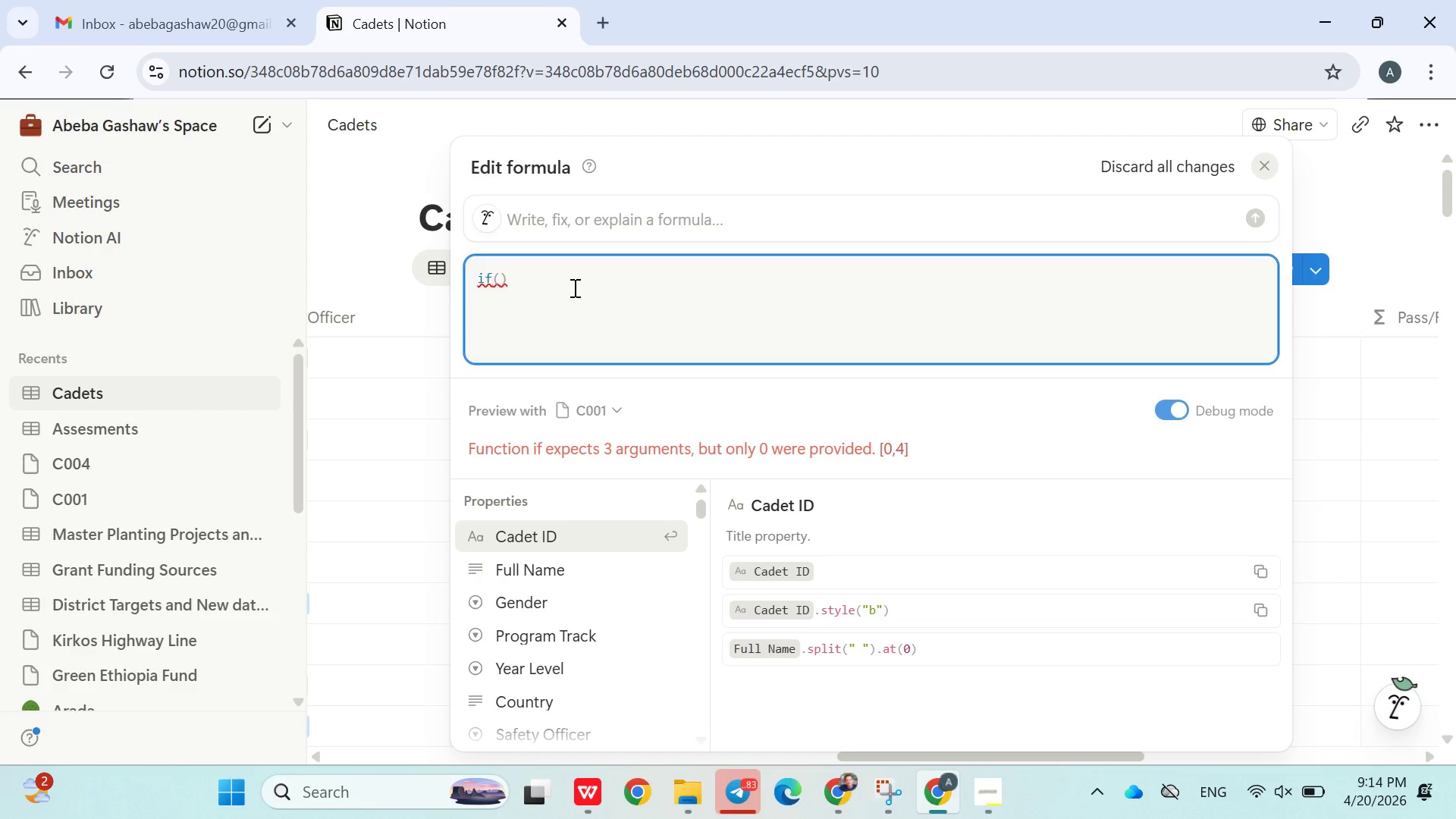 
type(prp)
key(Backspace)
type(op())
 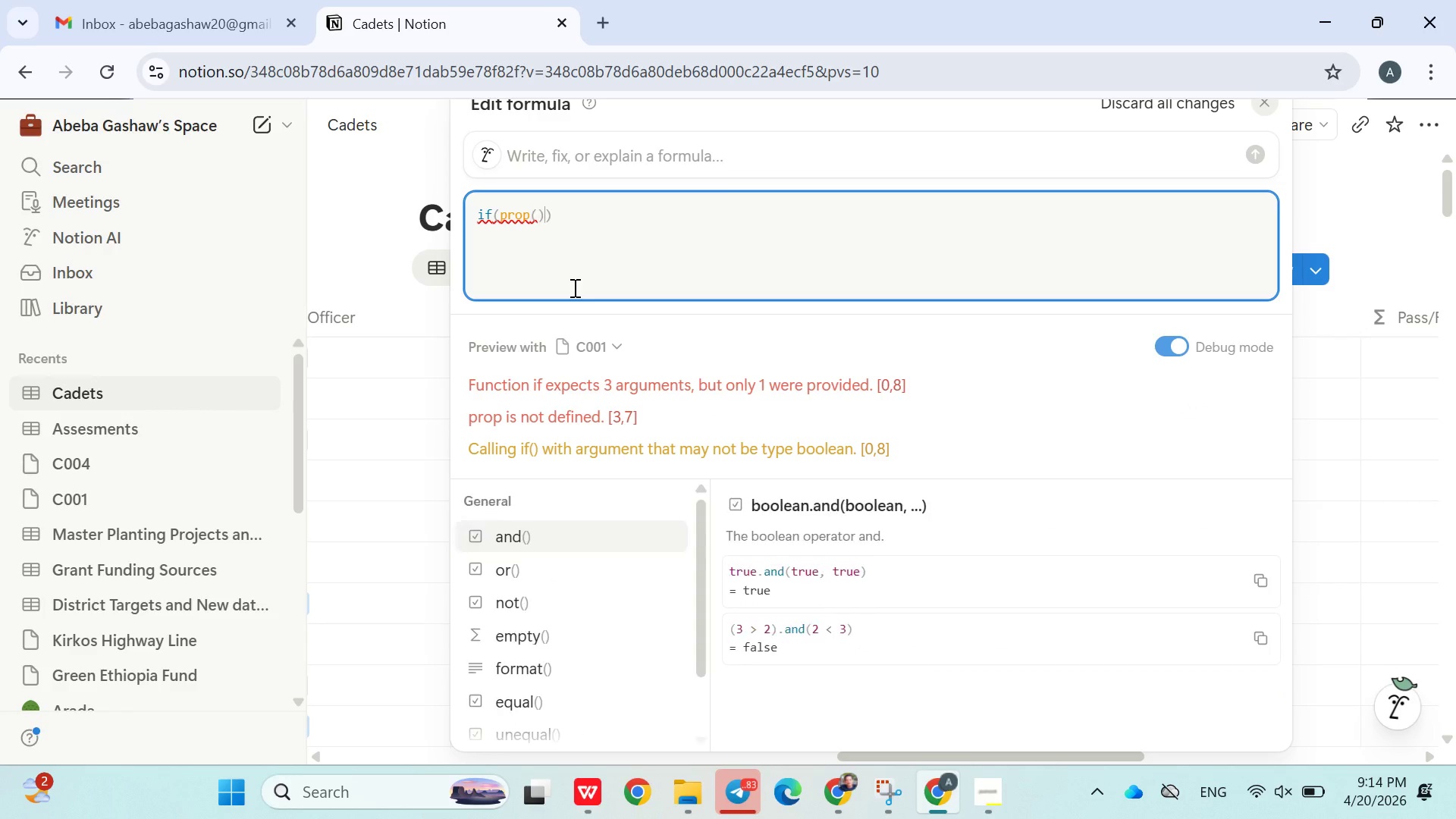 
key(ArrowLeft)
 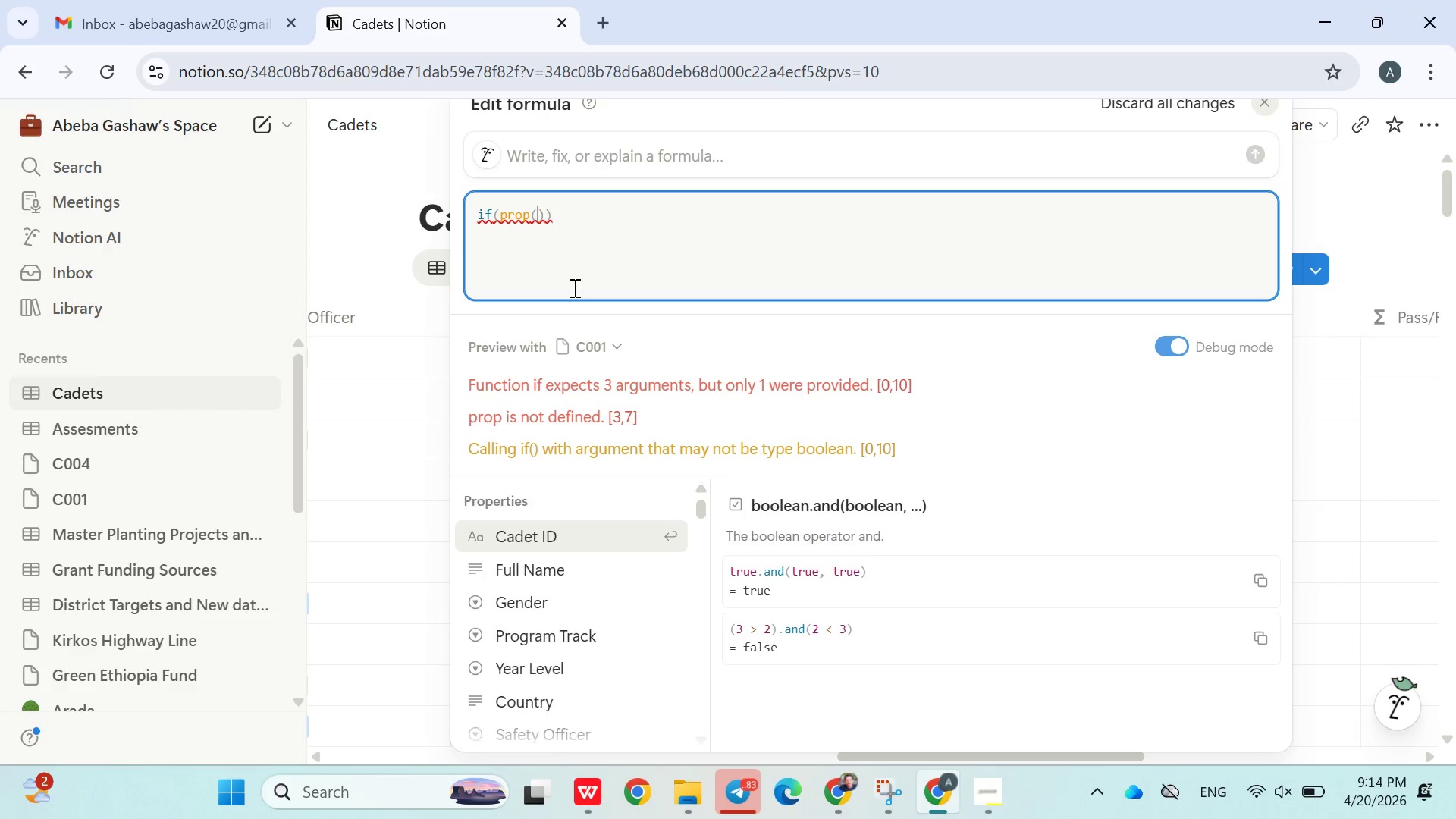 
key(Shift+Quote)
 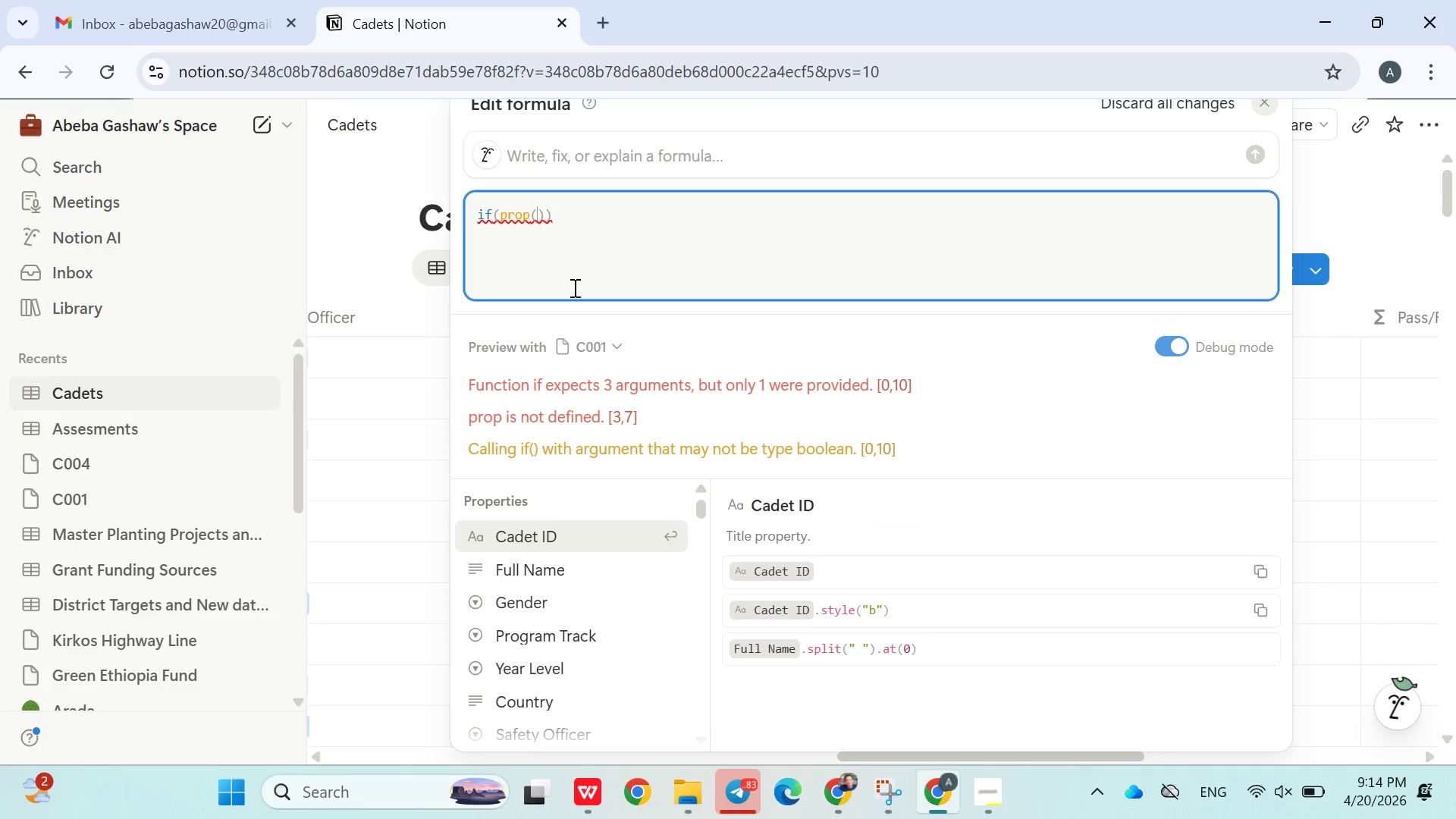 
key(Shift+Quote)
 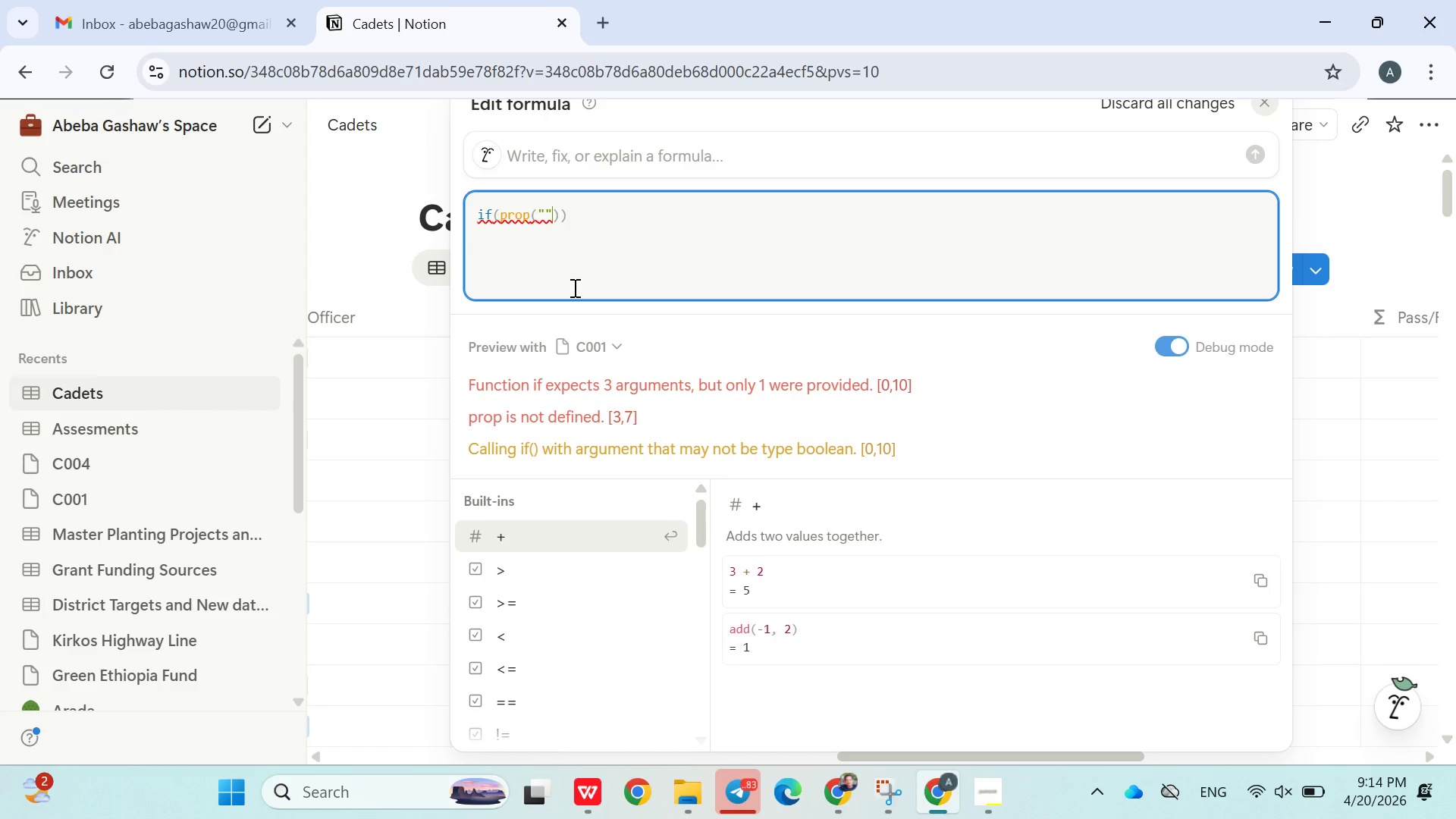 
key(ArrowLeft)
 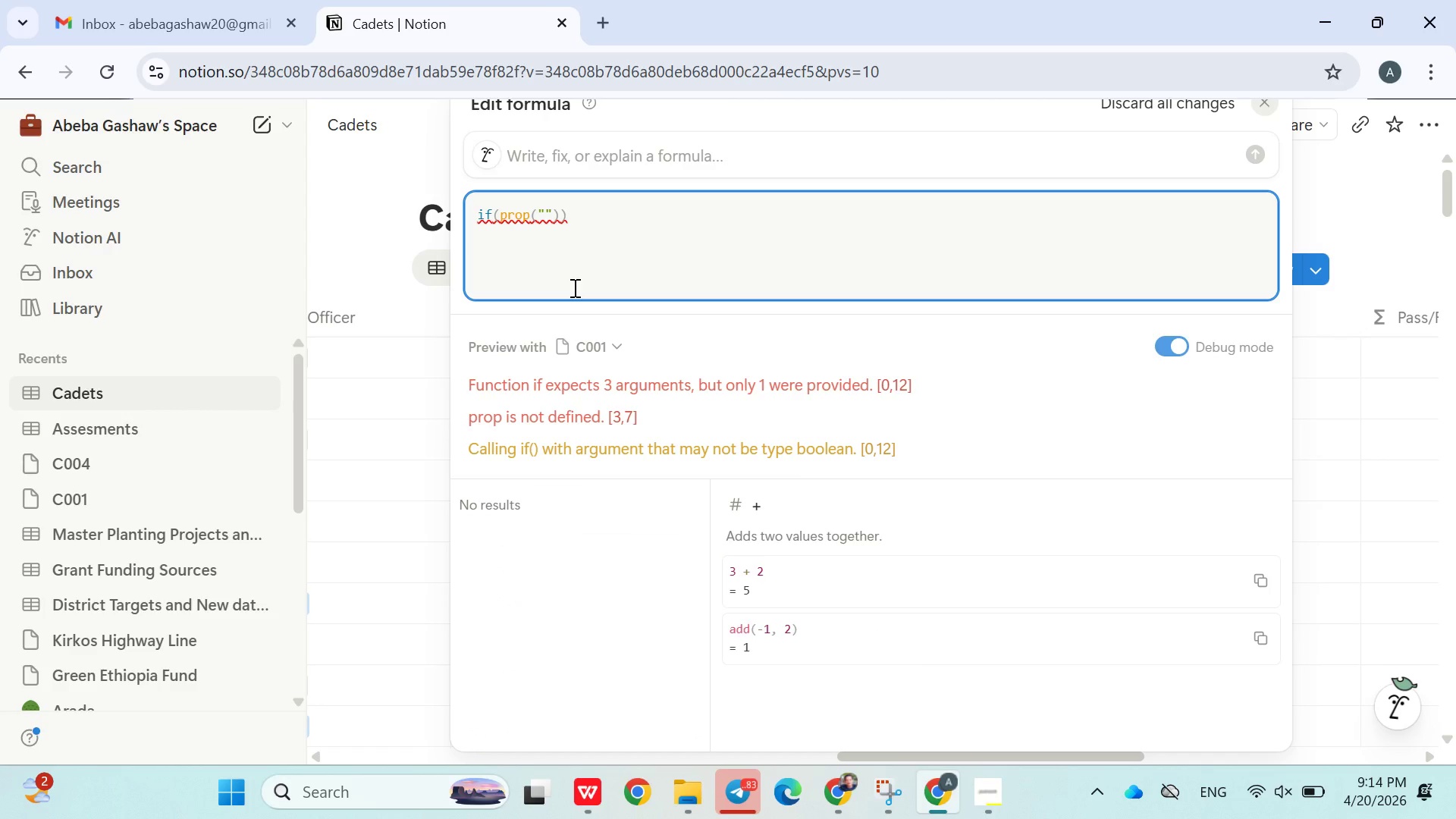 
key(Meta+V)
 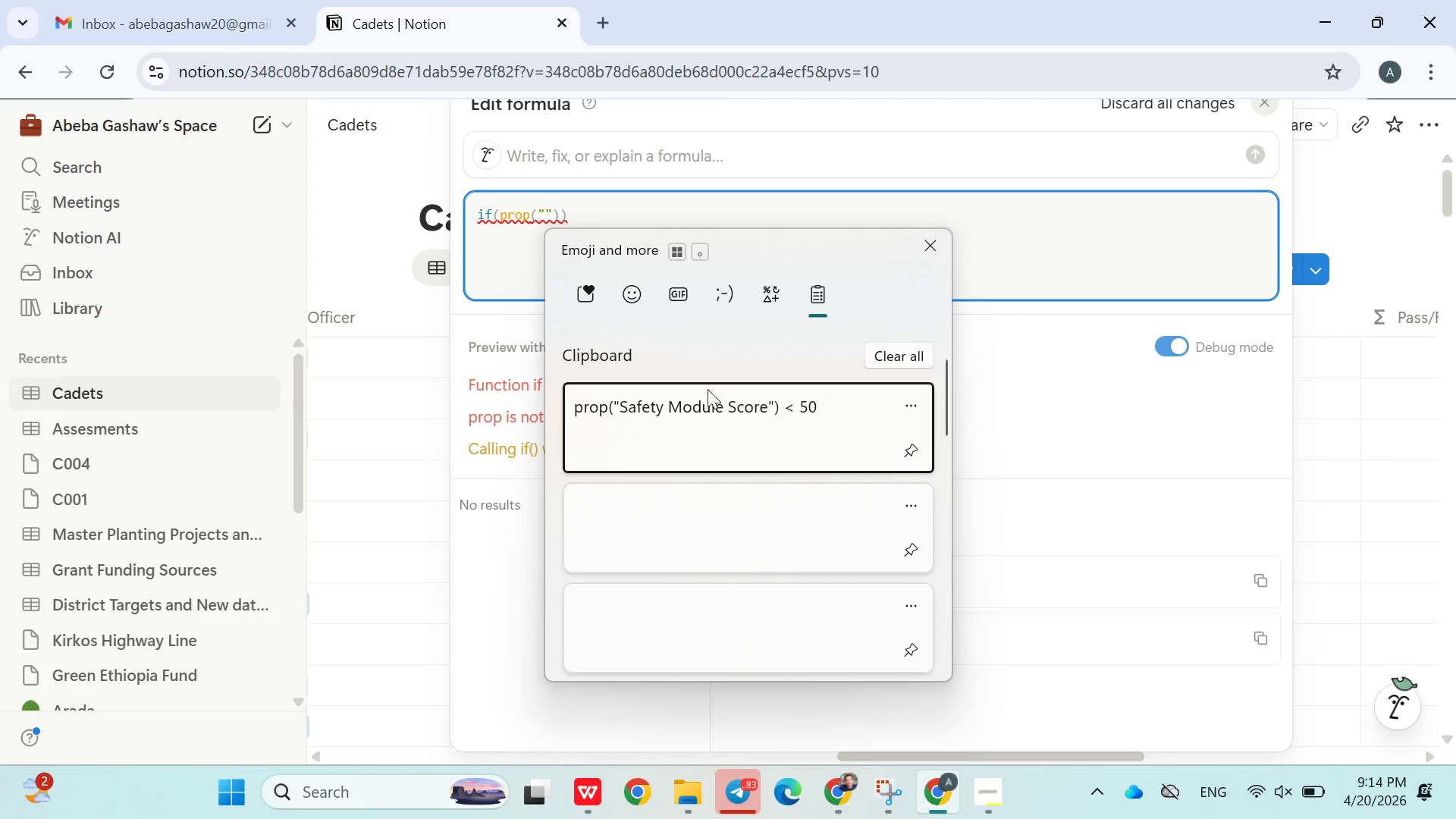 
mouse_move([711, 453])
 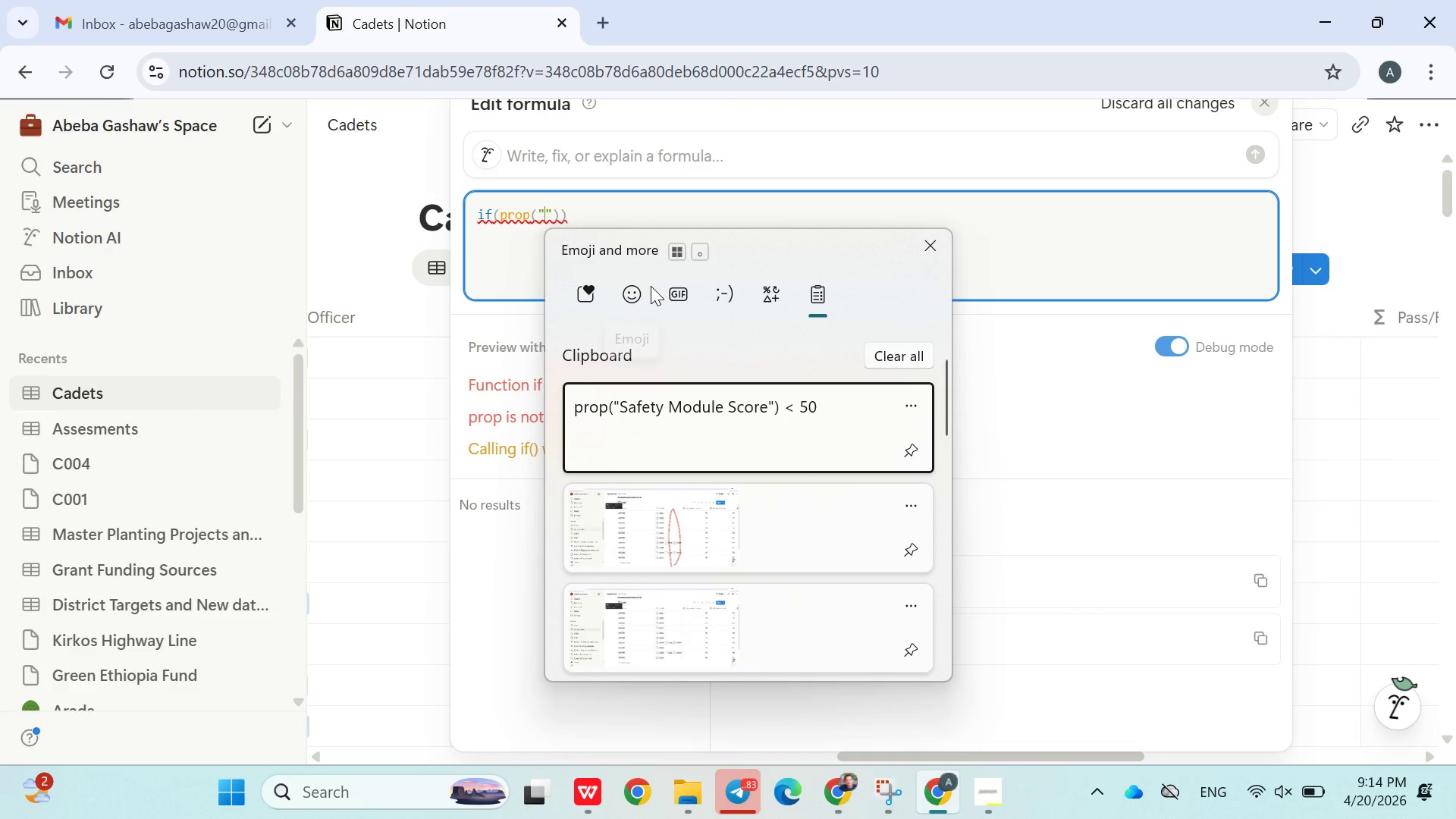 
type(Safety Score)
 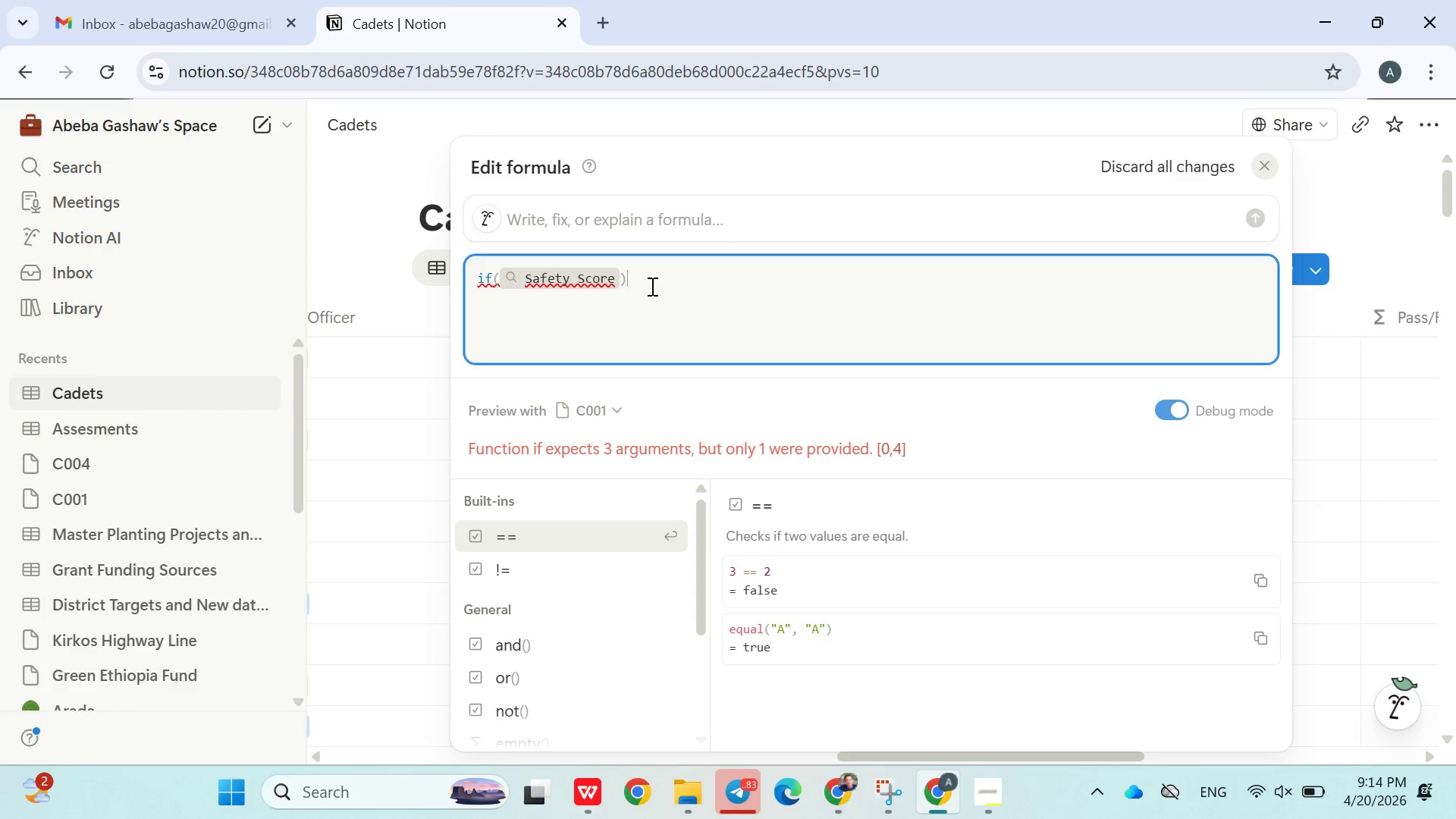 
key(ArrowLeft)
 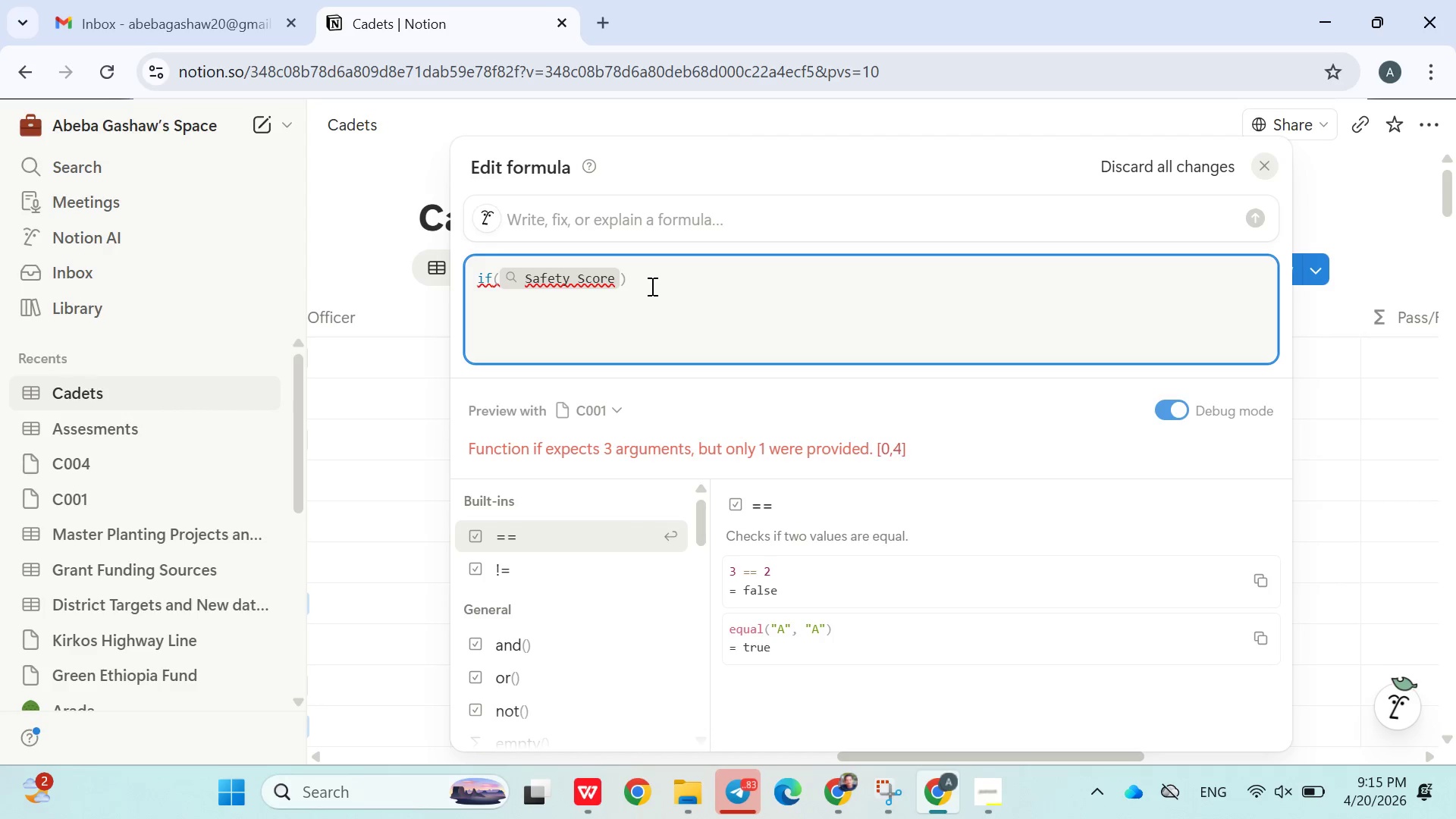 
key(ArrowRight)
 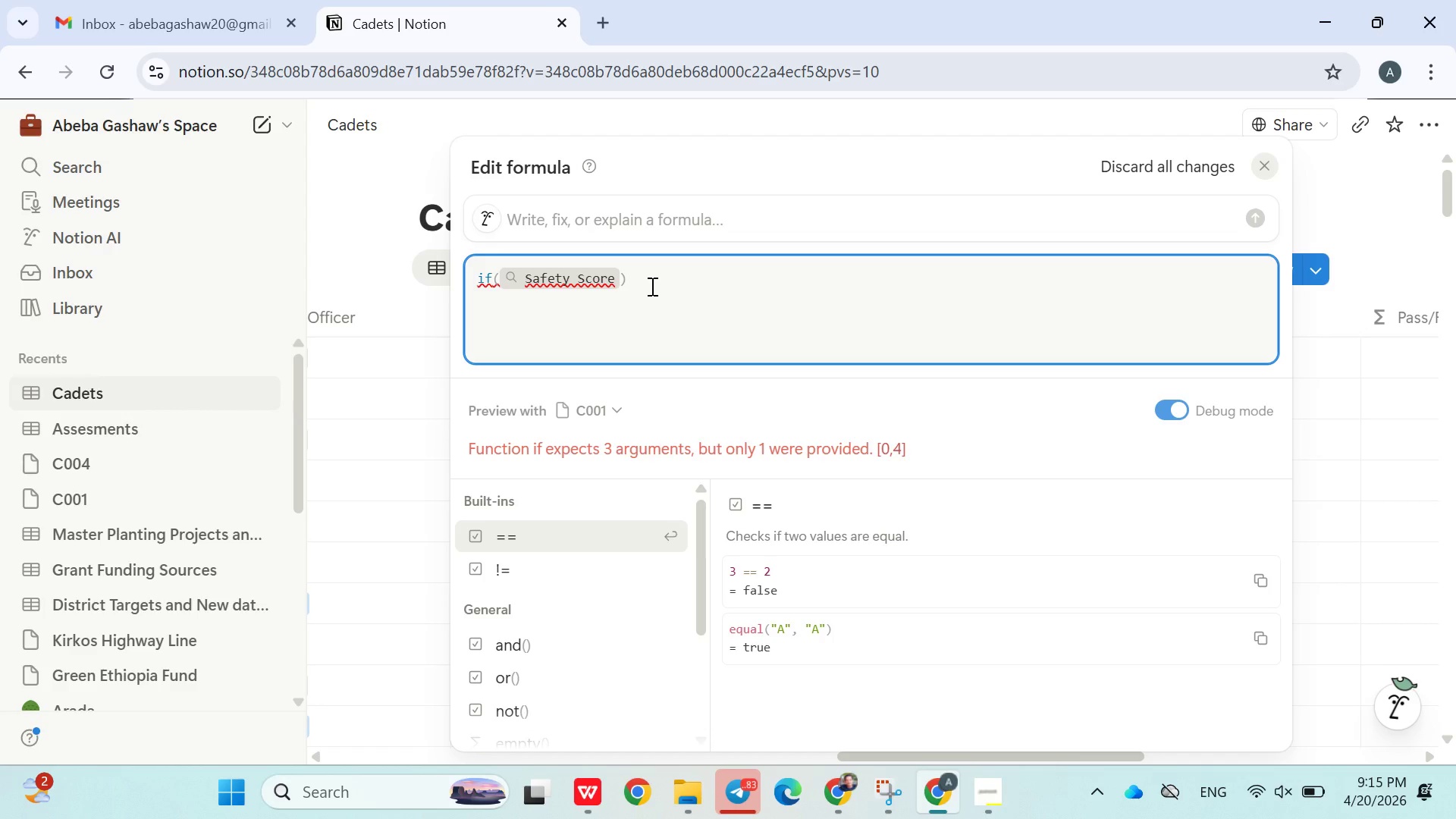 
hold_key(key=ShiftRight, duration=0.41)
 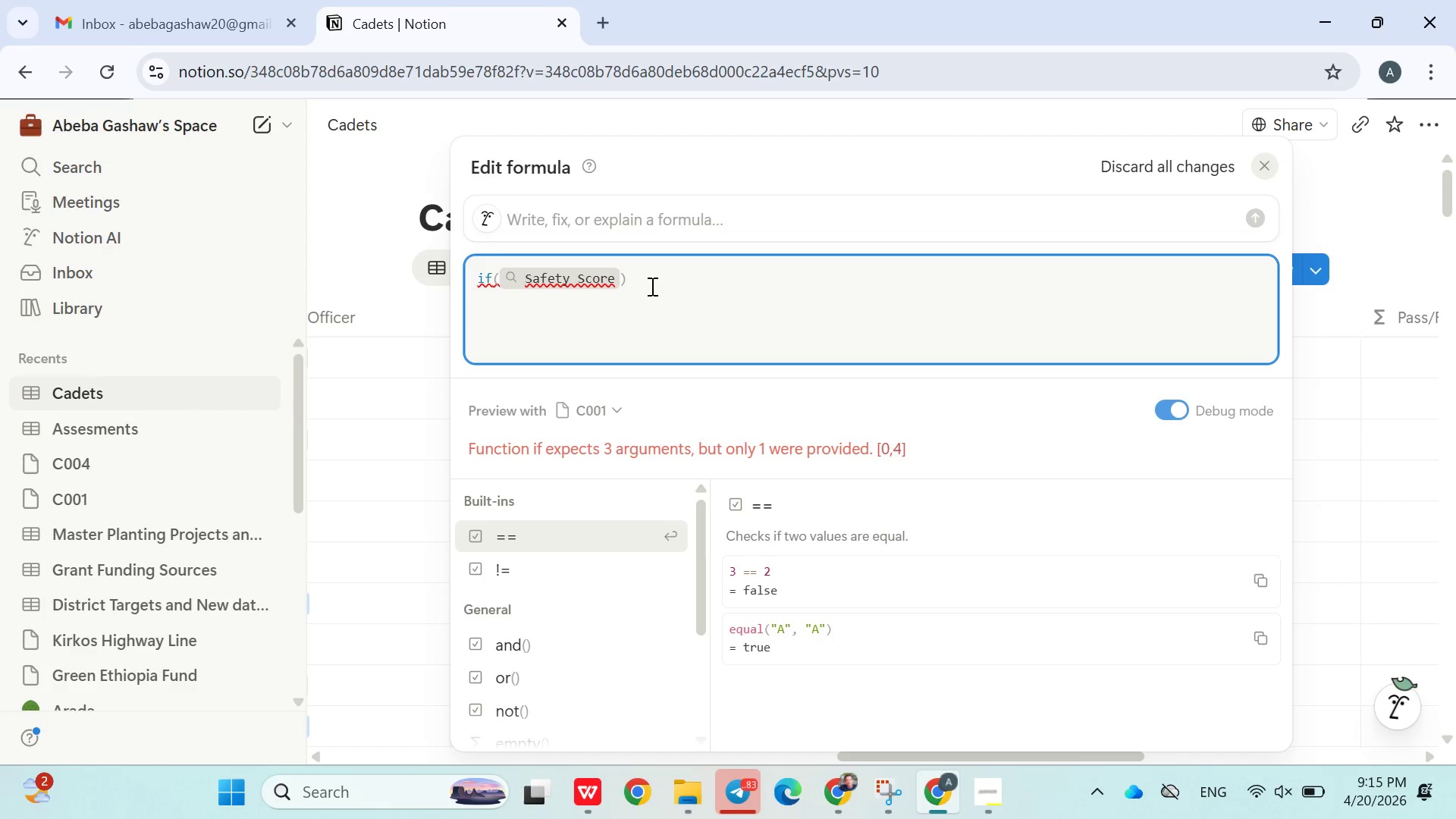 
key(ArrowLeft)
 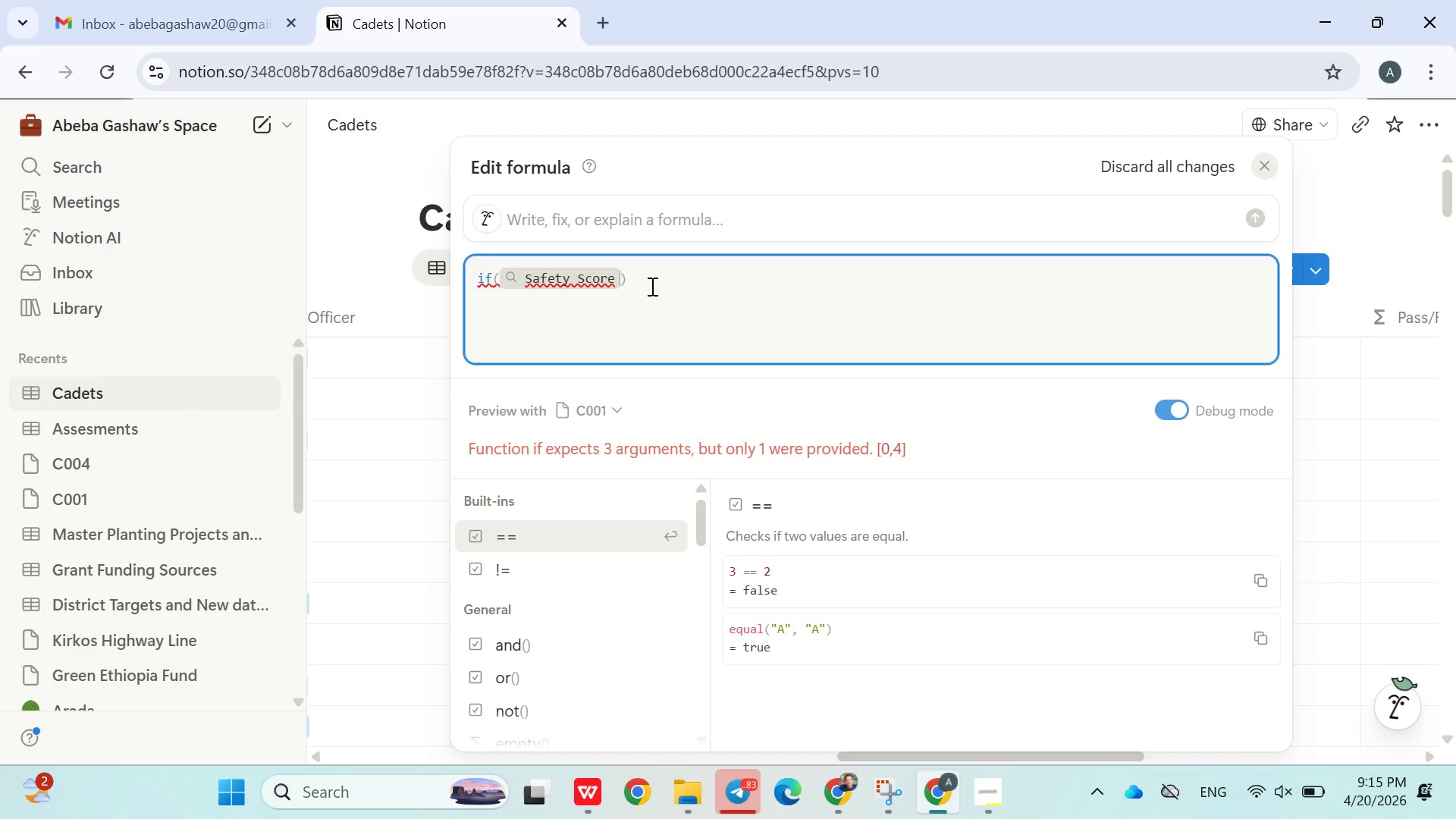 
type(<50)
 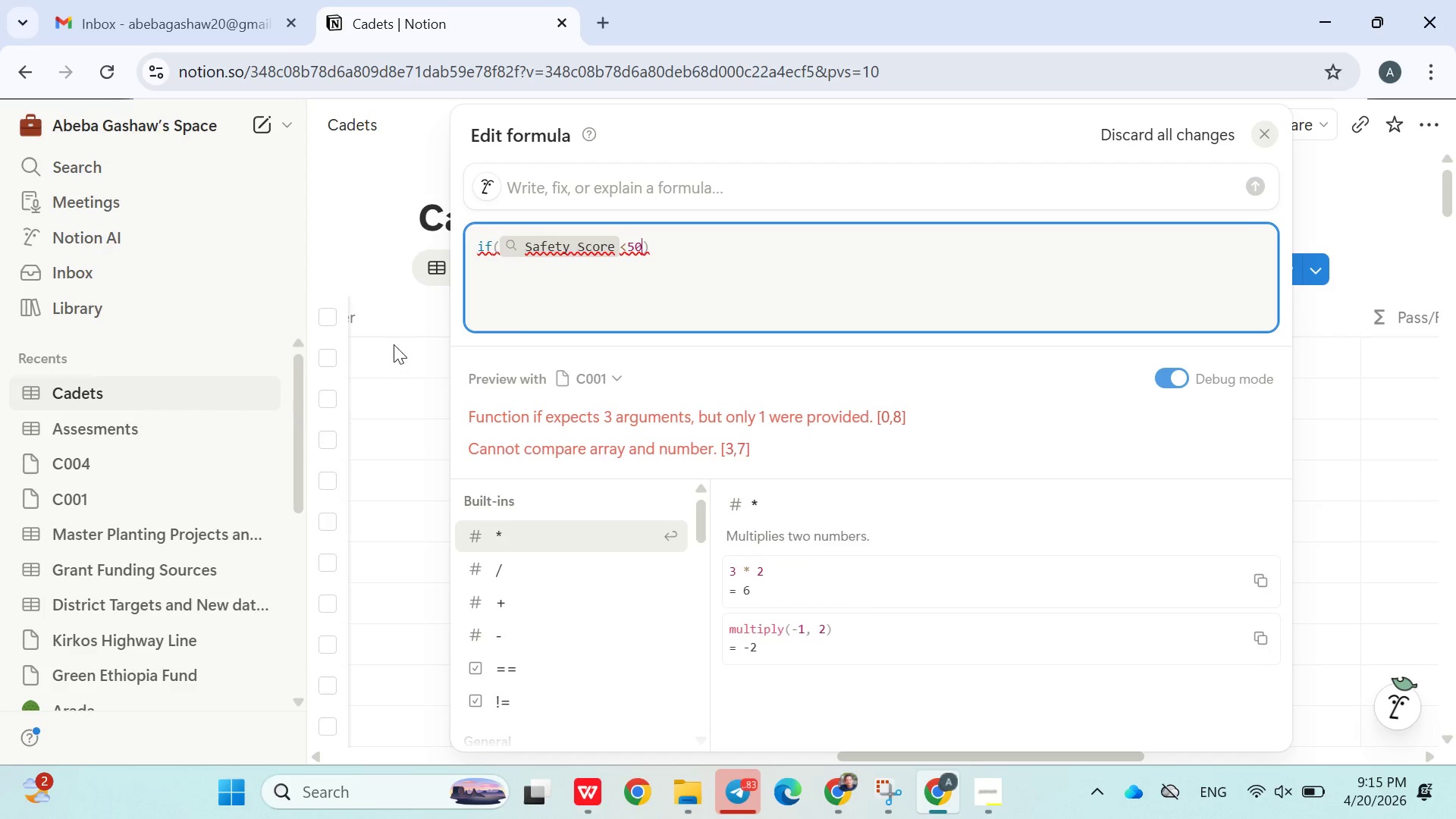 
left_click([594, 296])
 